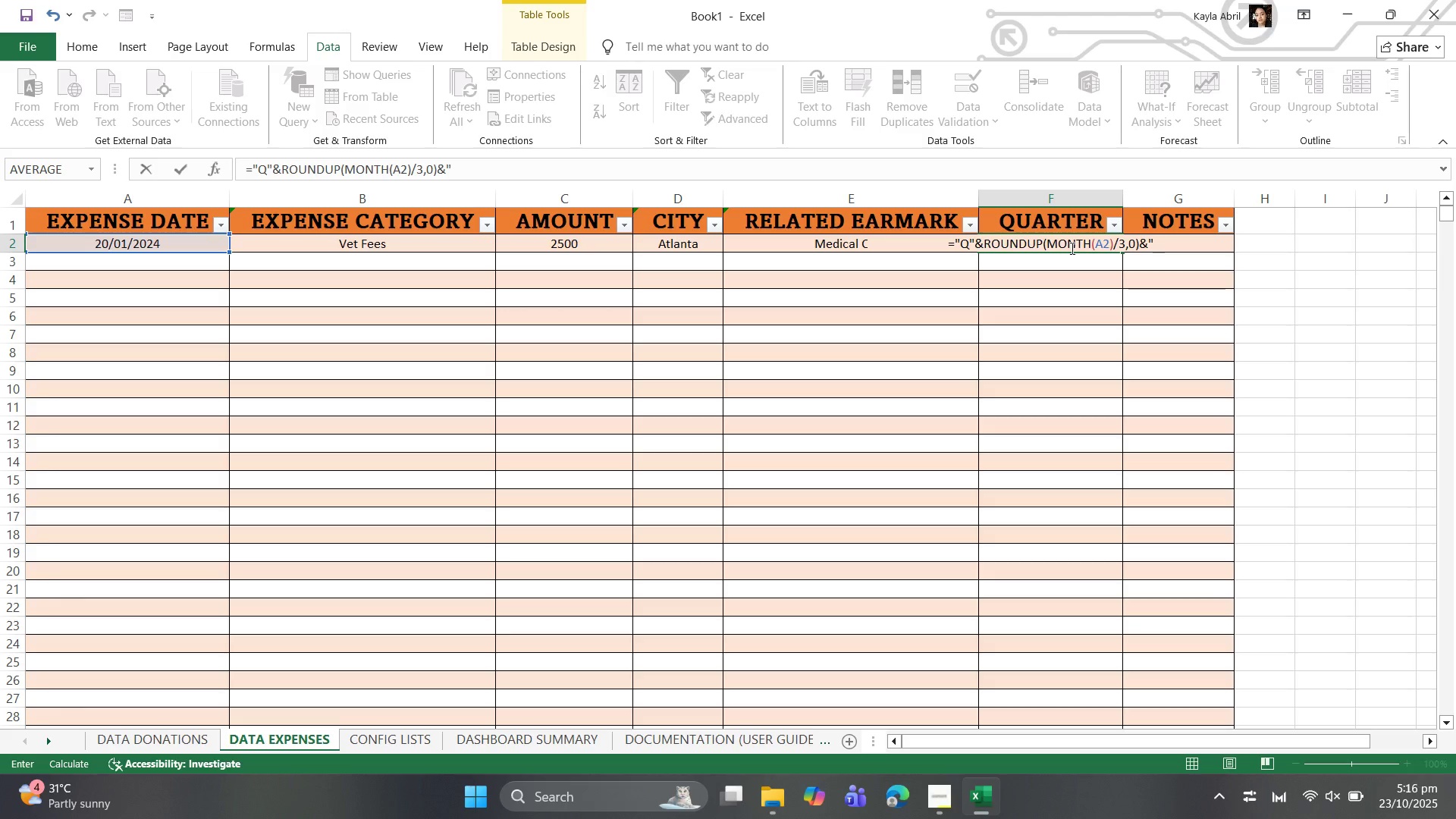 
wait(12.14)
 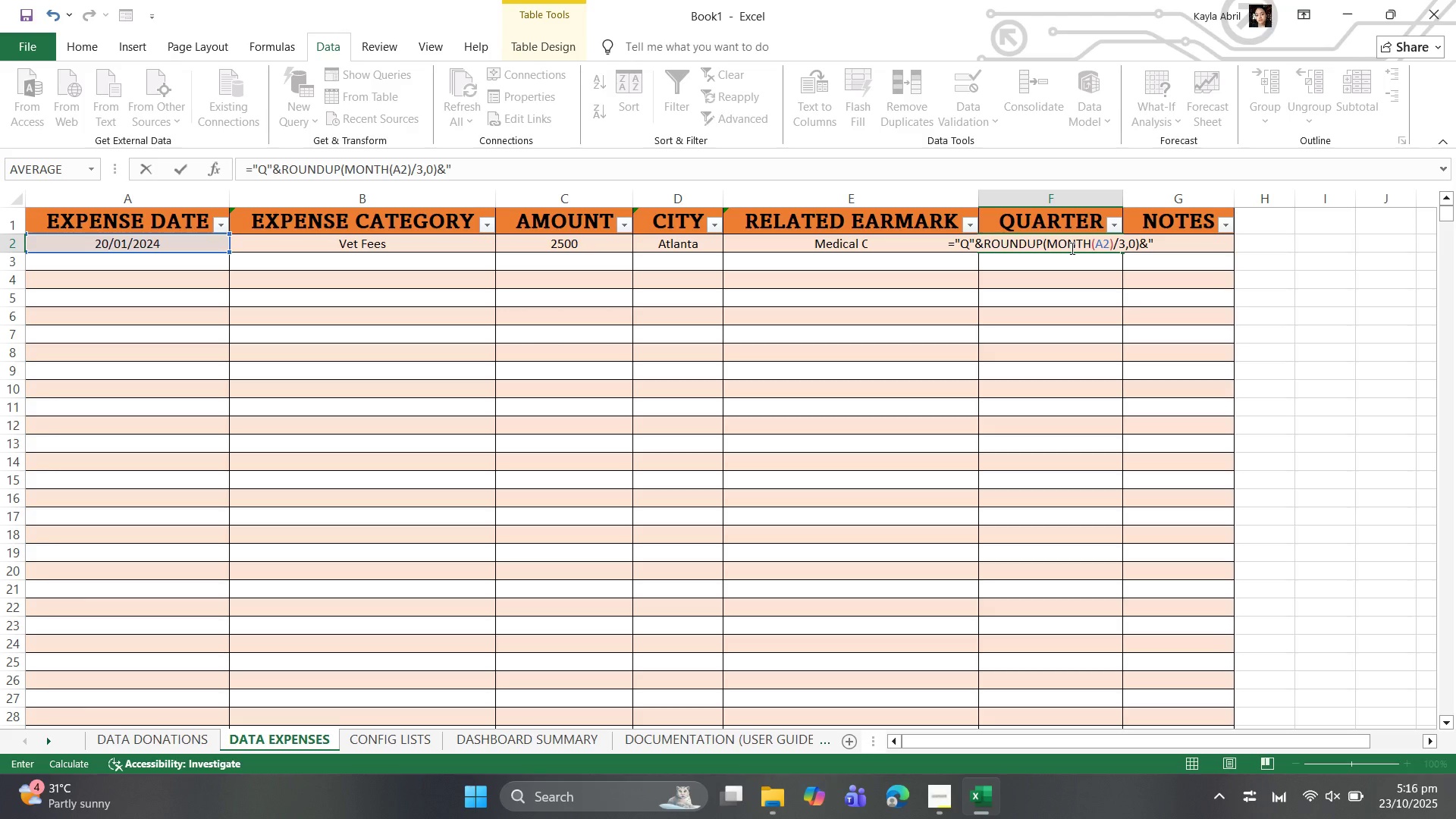 
key(Shift+Quote)
 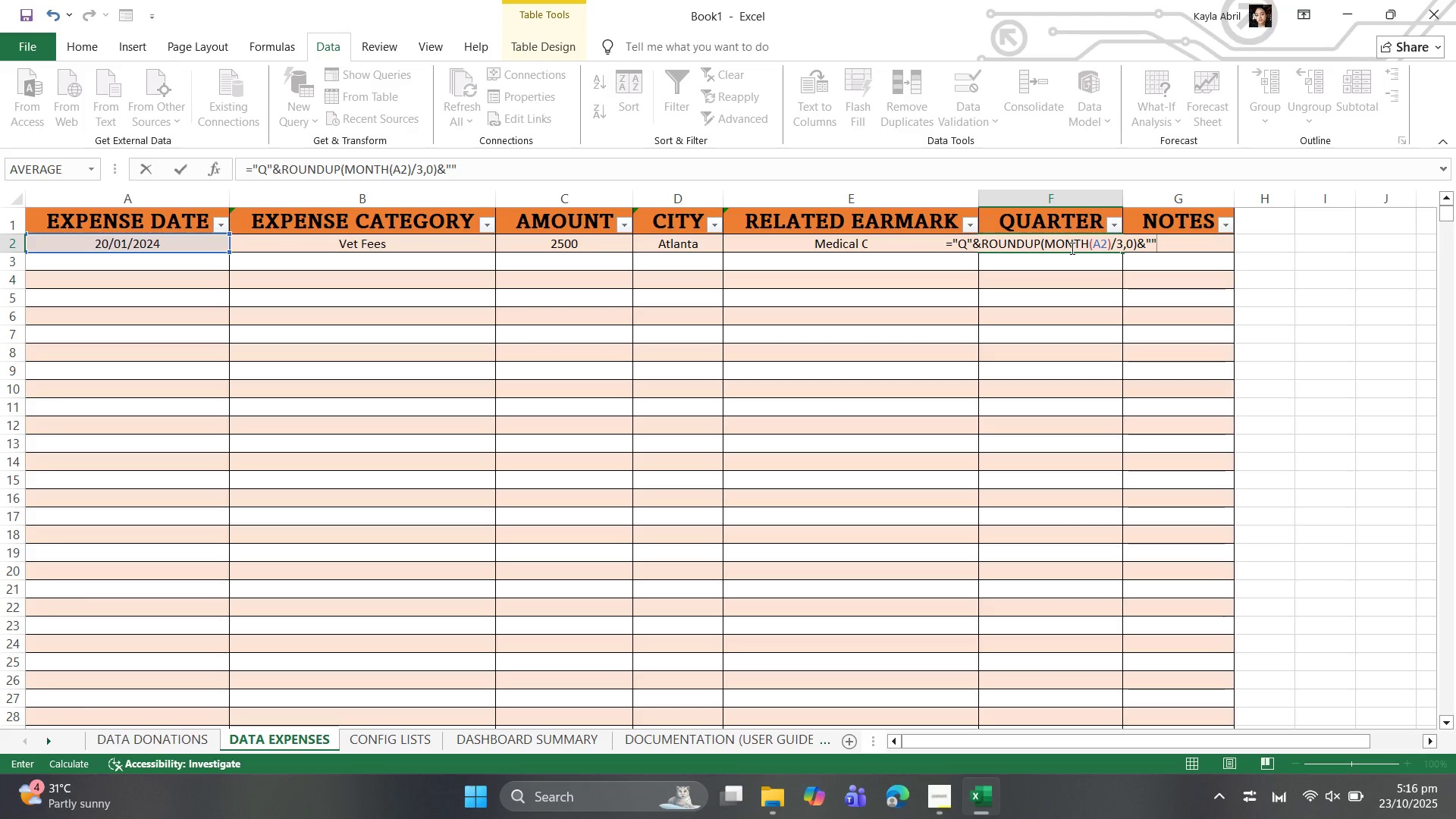 
hold_key(key=ShiftLeft, duration=0.63)
 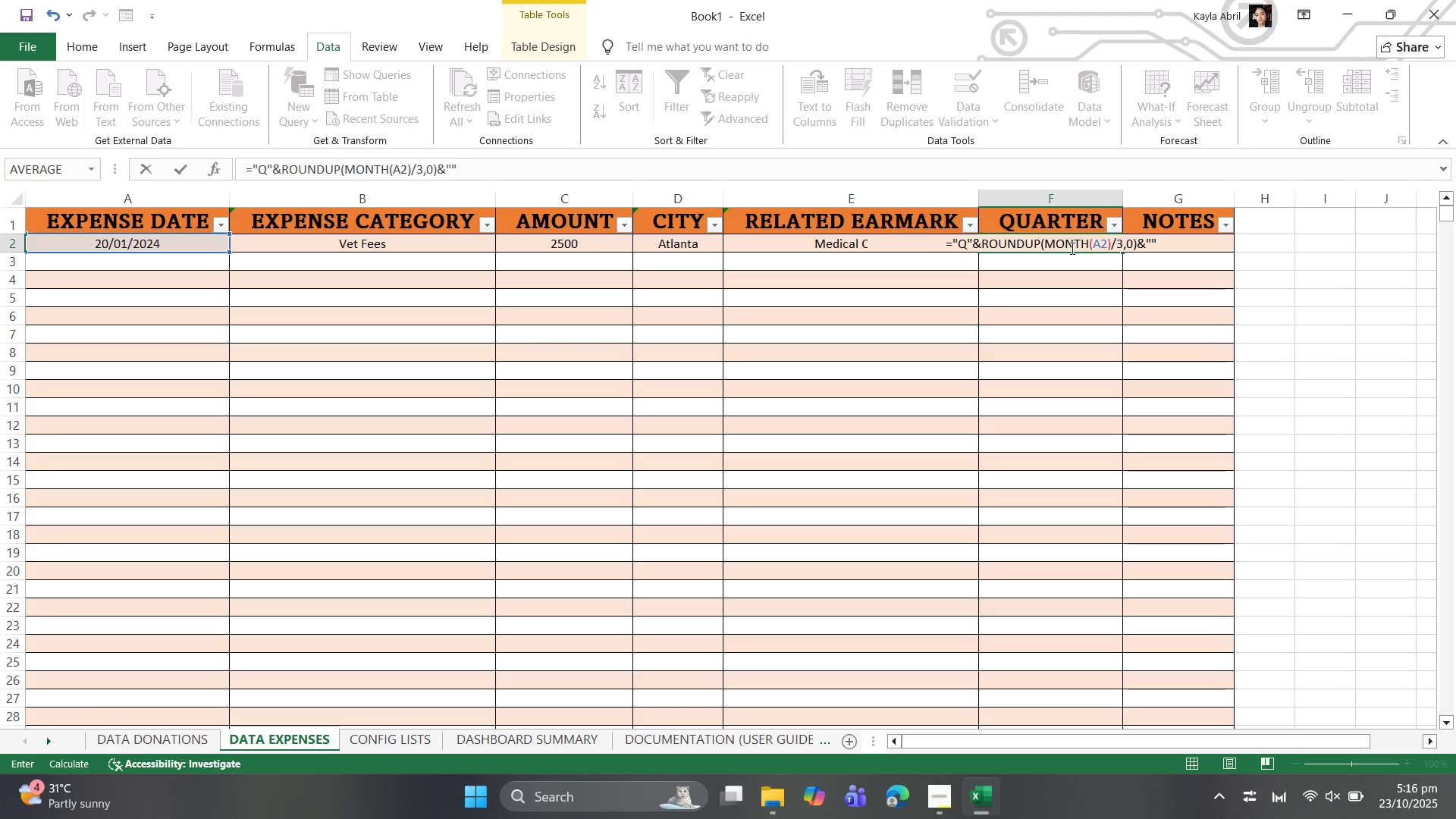 
key(Backspace)
 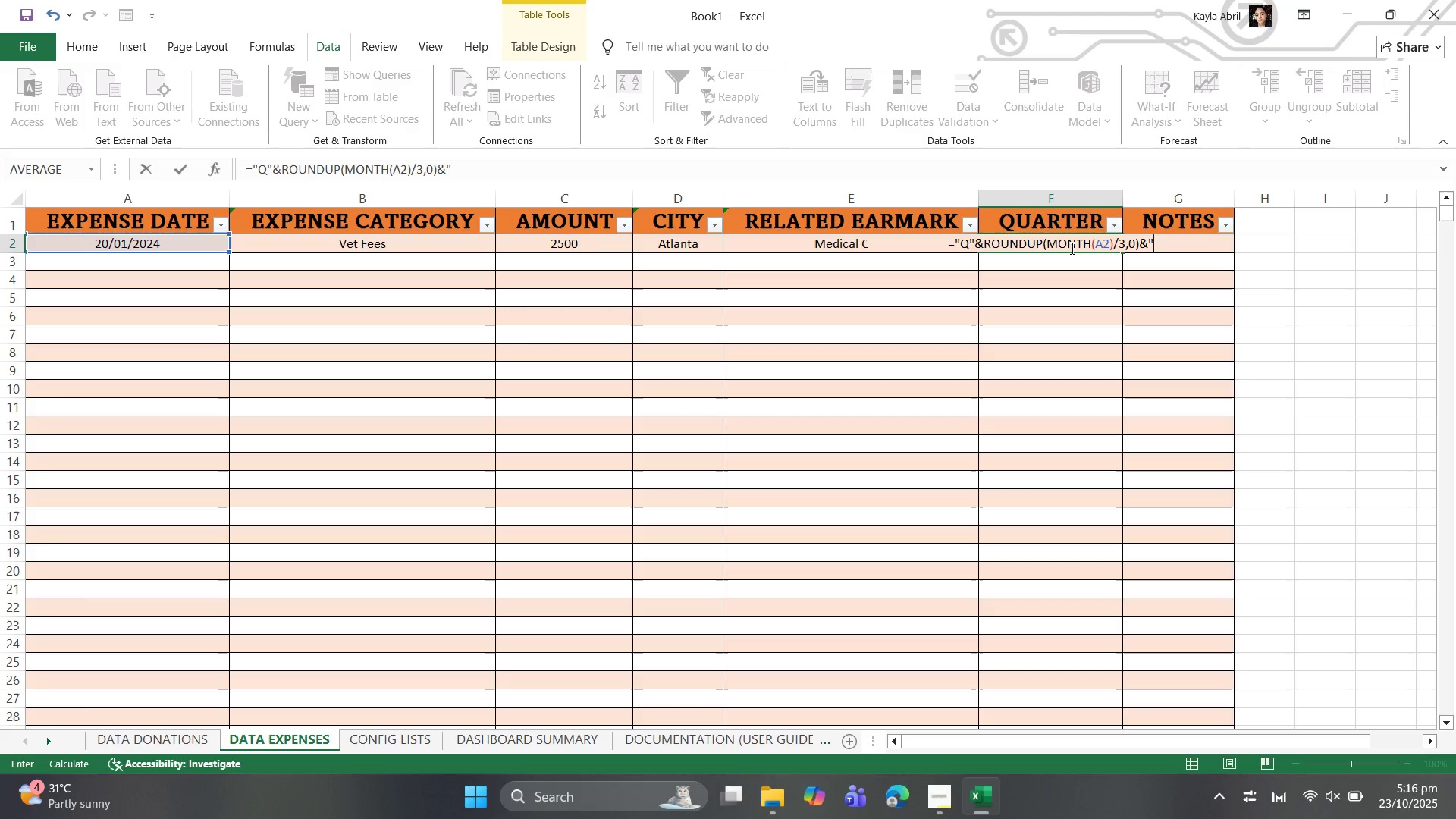 
key(Space)
 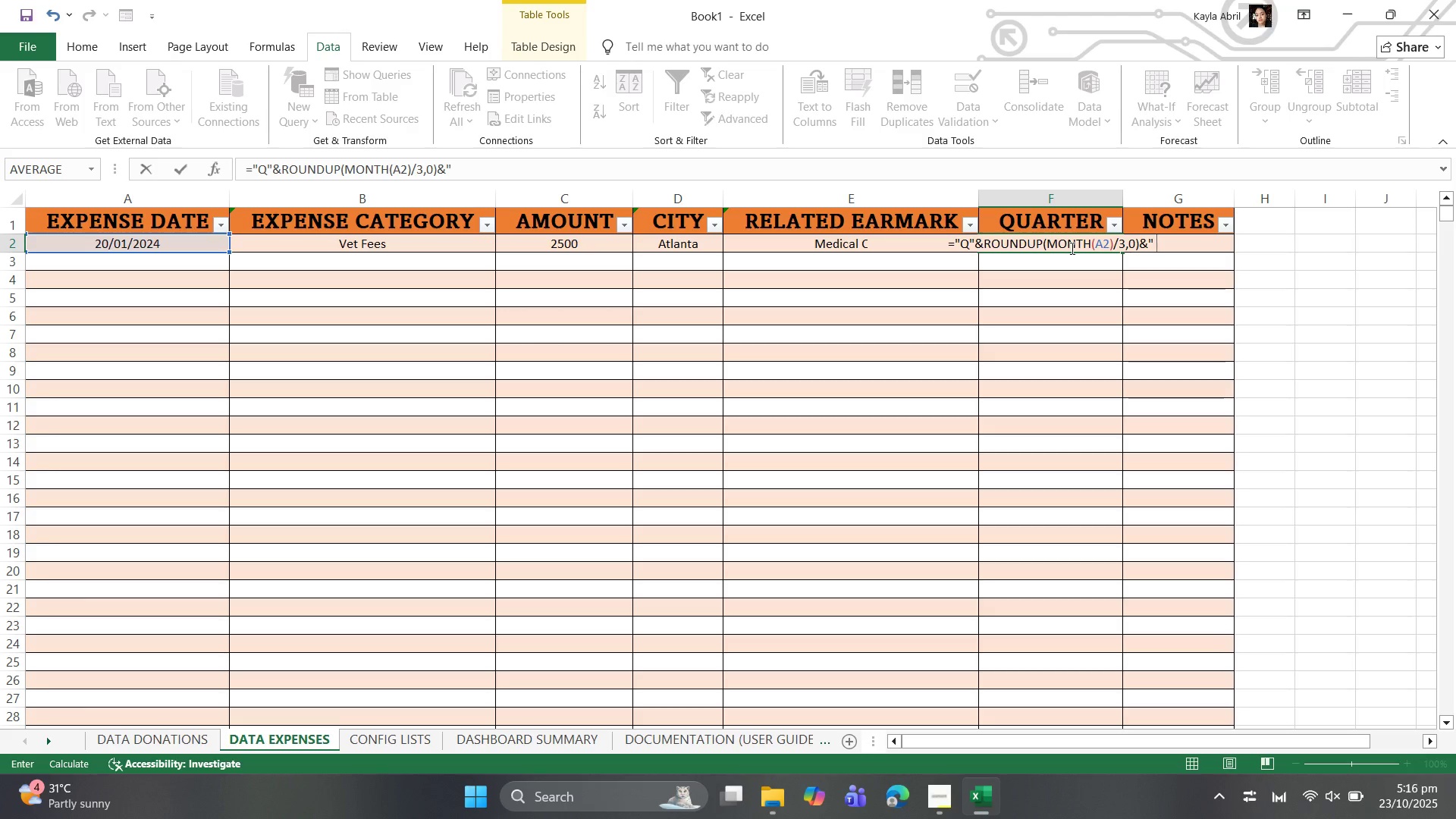 
key(Shift+Quote)
 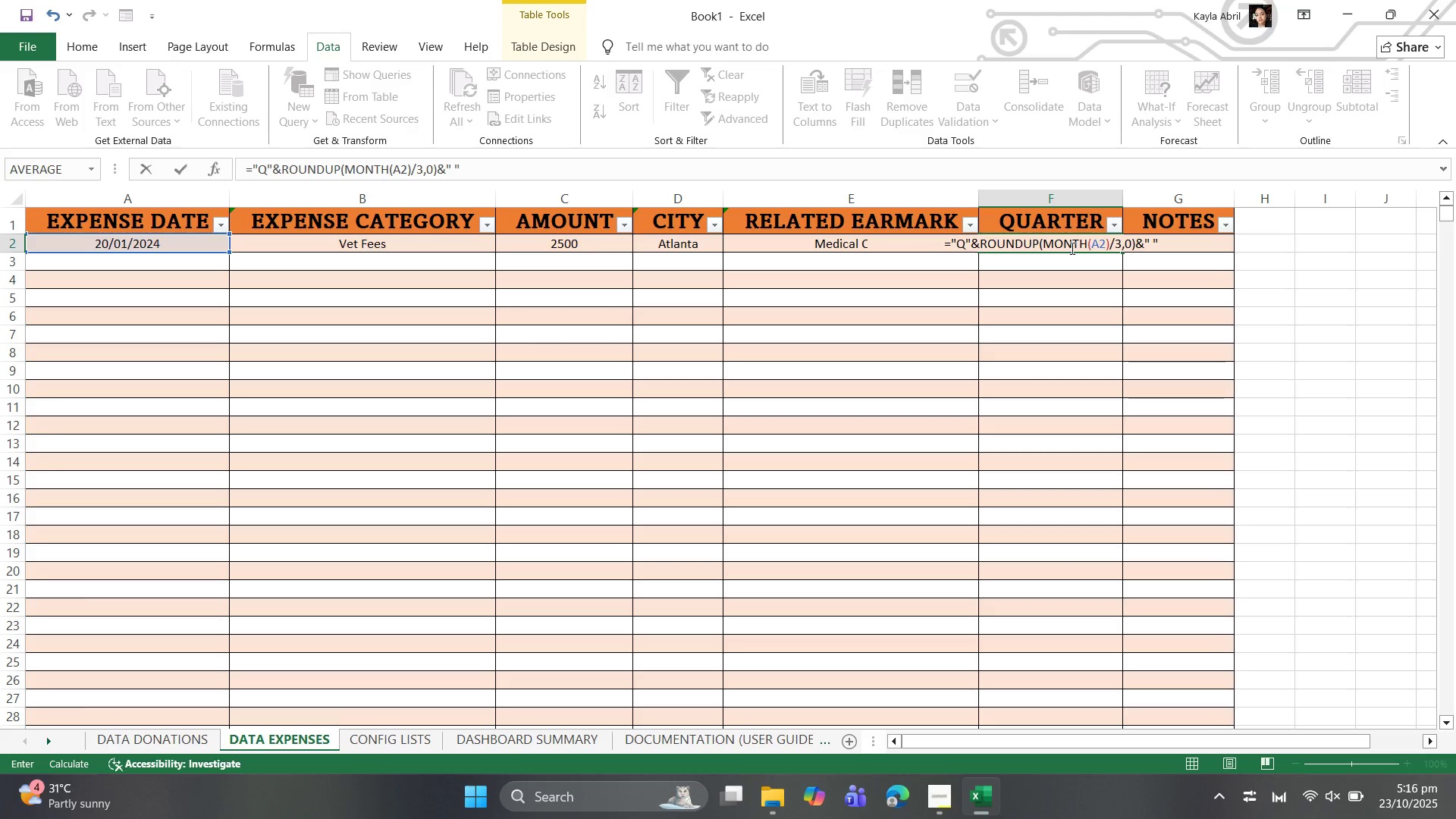 
key(Shift+7)
 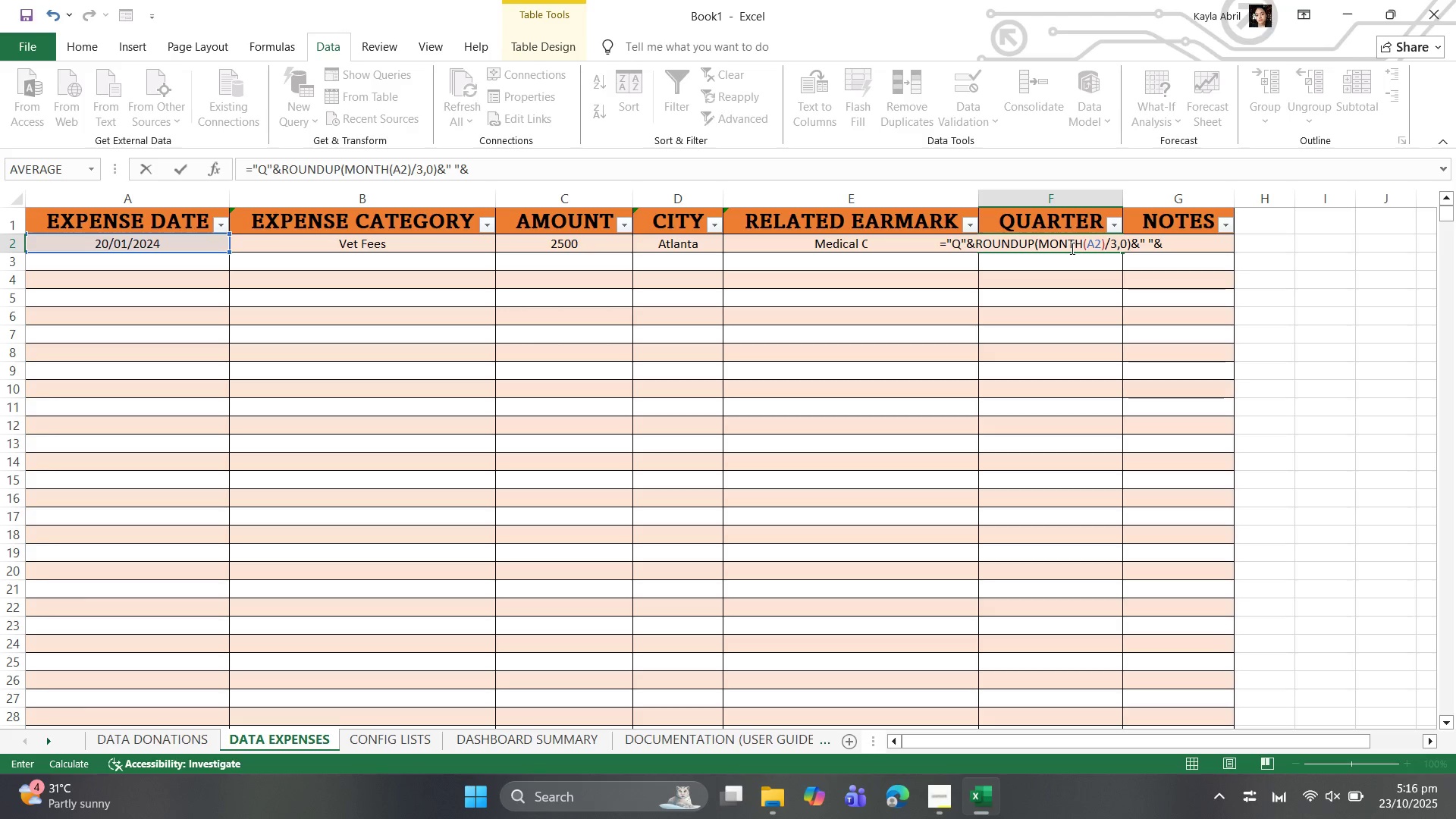 
type(year)
key(Backspace)
key(Backspace)
key(Backspace)
key(Backspace)
type(YEAR(A3))
 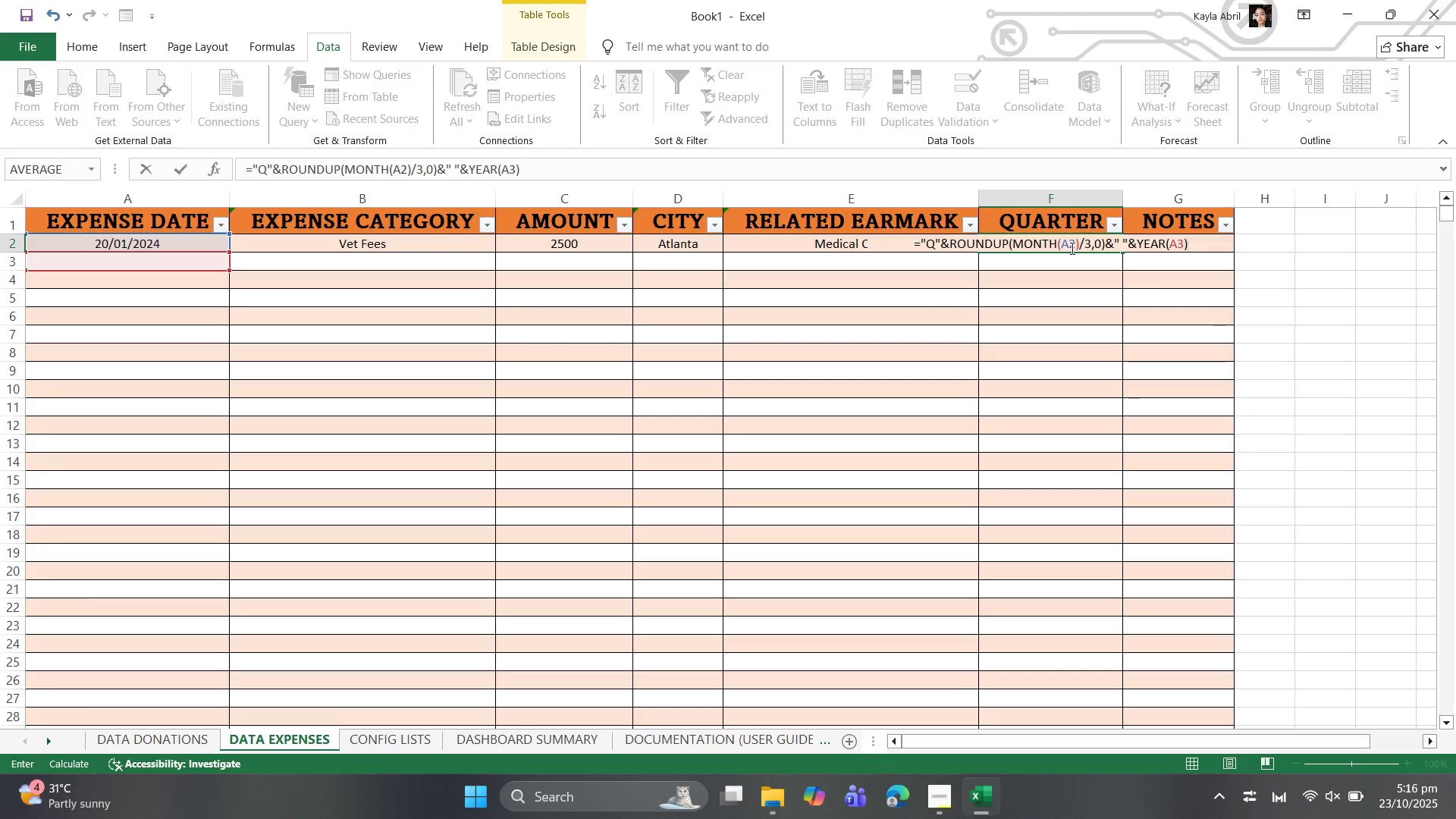 
key(Enter)
 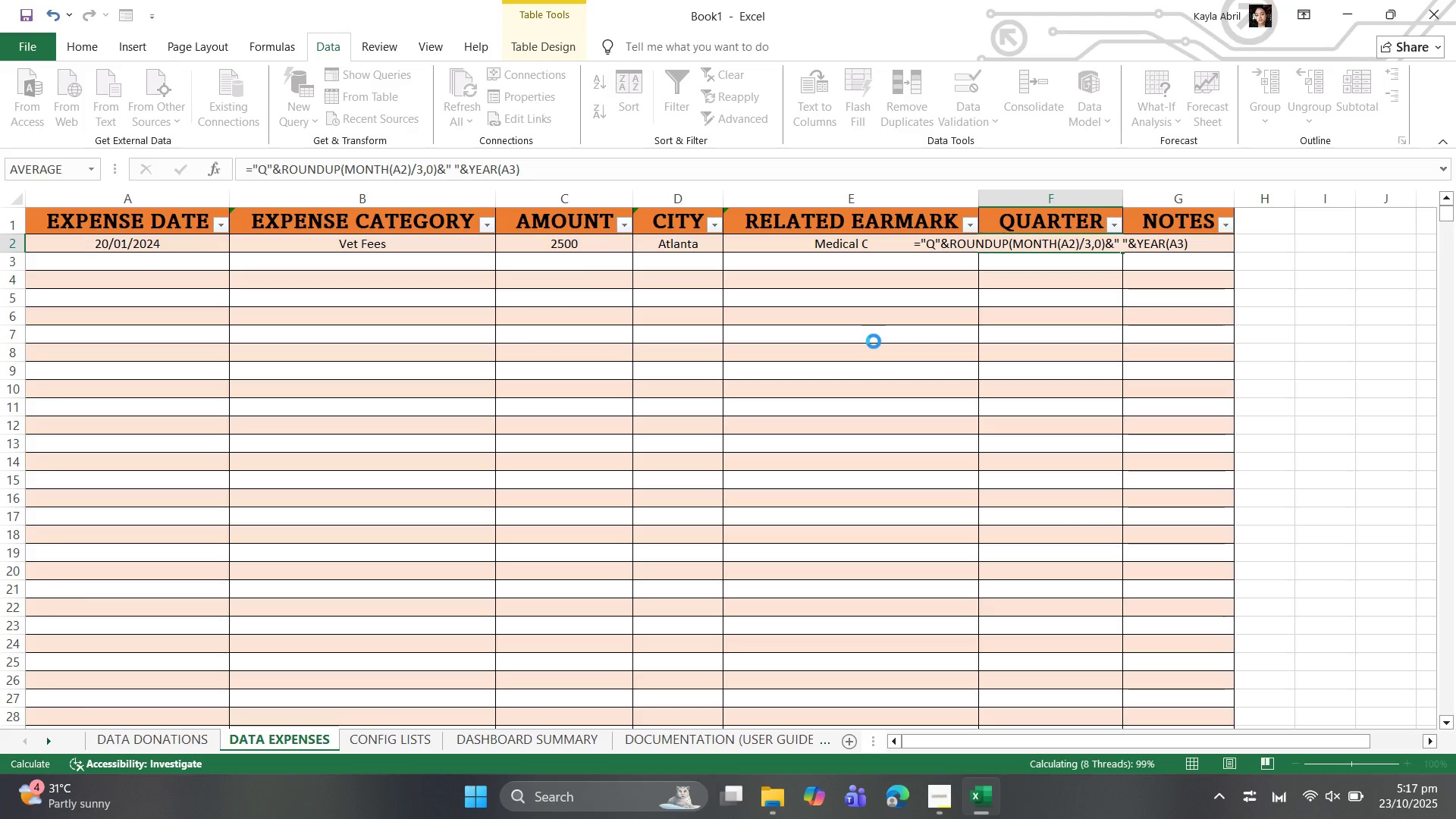 
wait(36.37)
 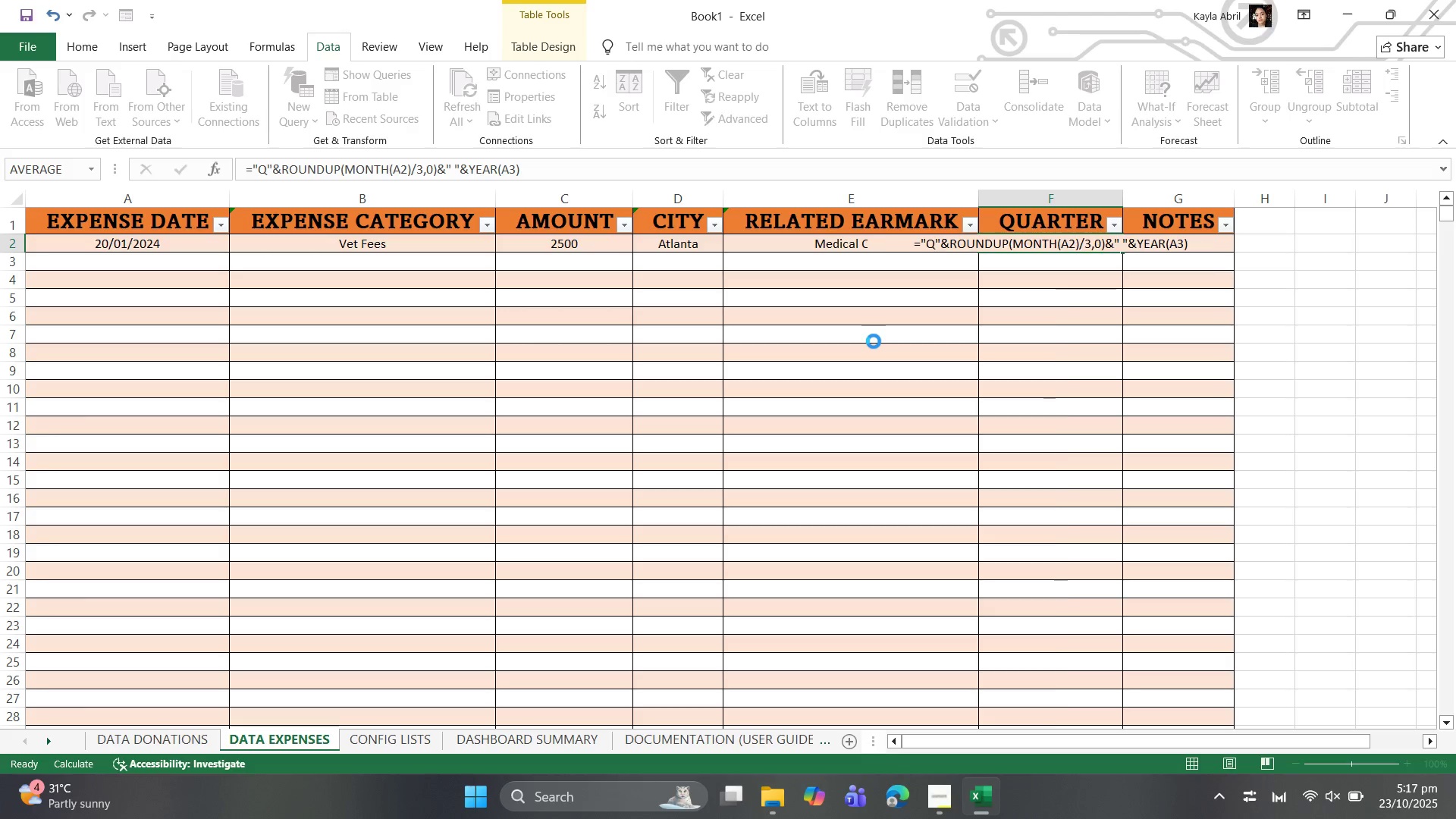 
key(Control+Z)
 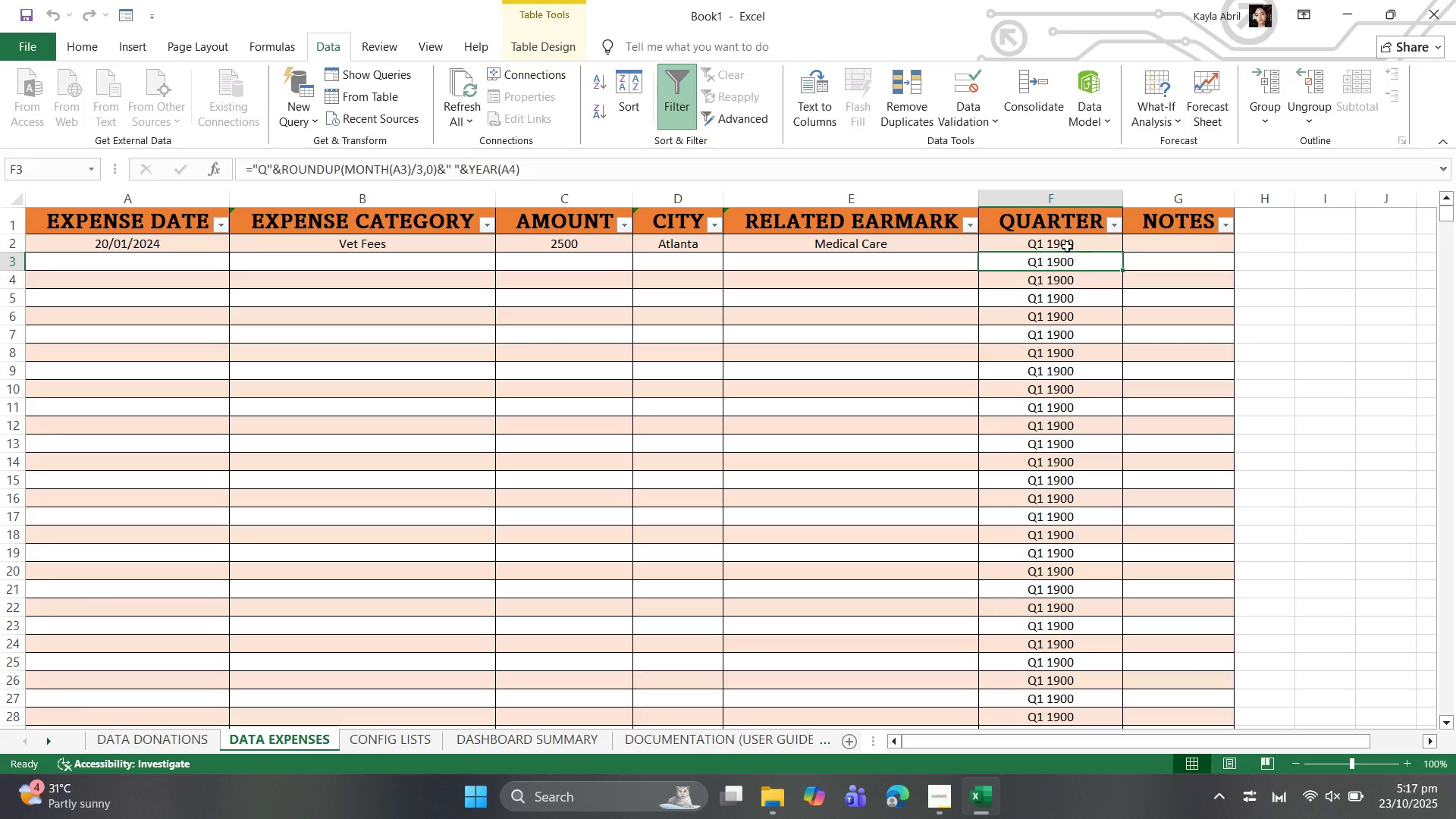 
left_click([1067, 246])
 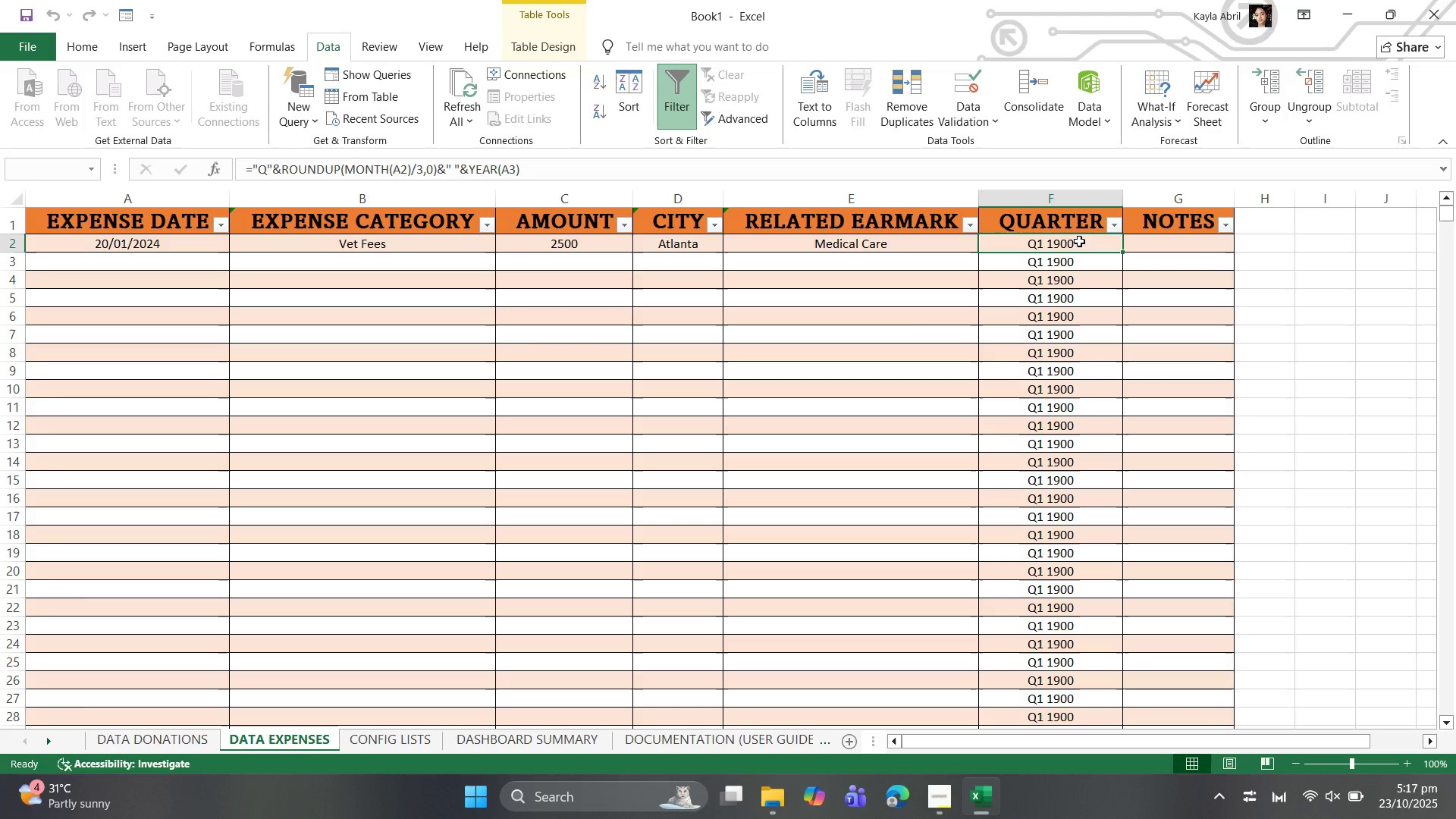 
left_click([1078, 243])
 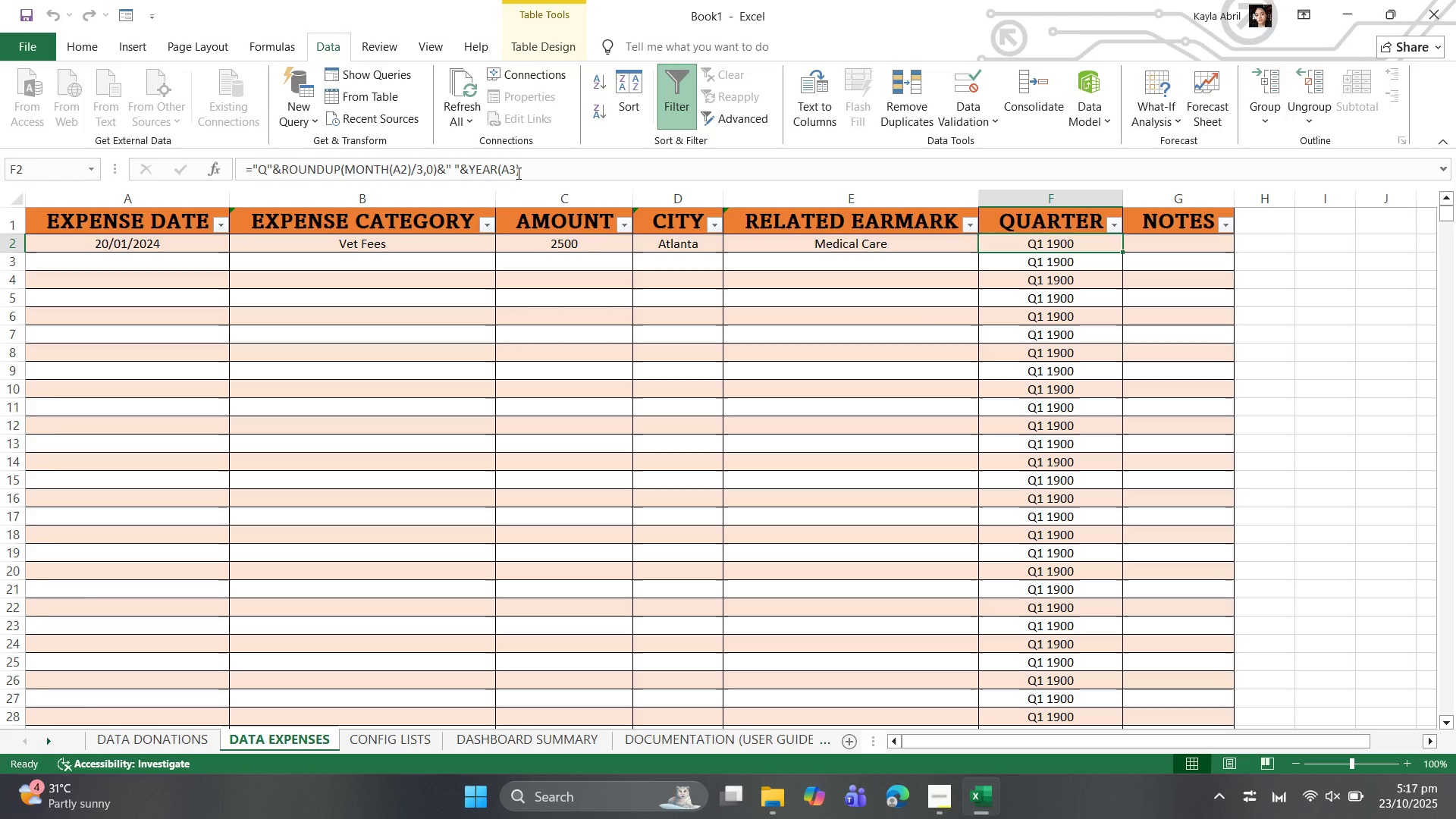 
left_click([517, 171])
 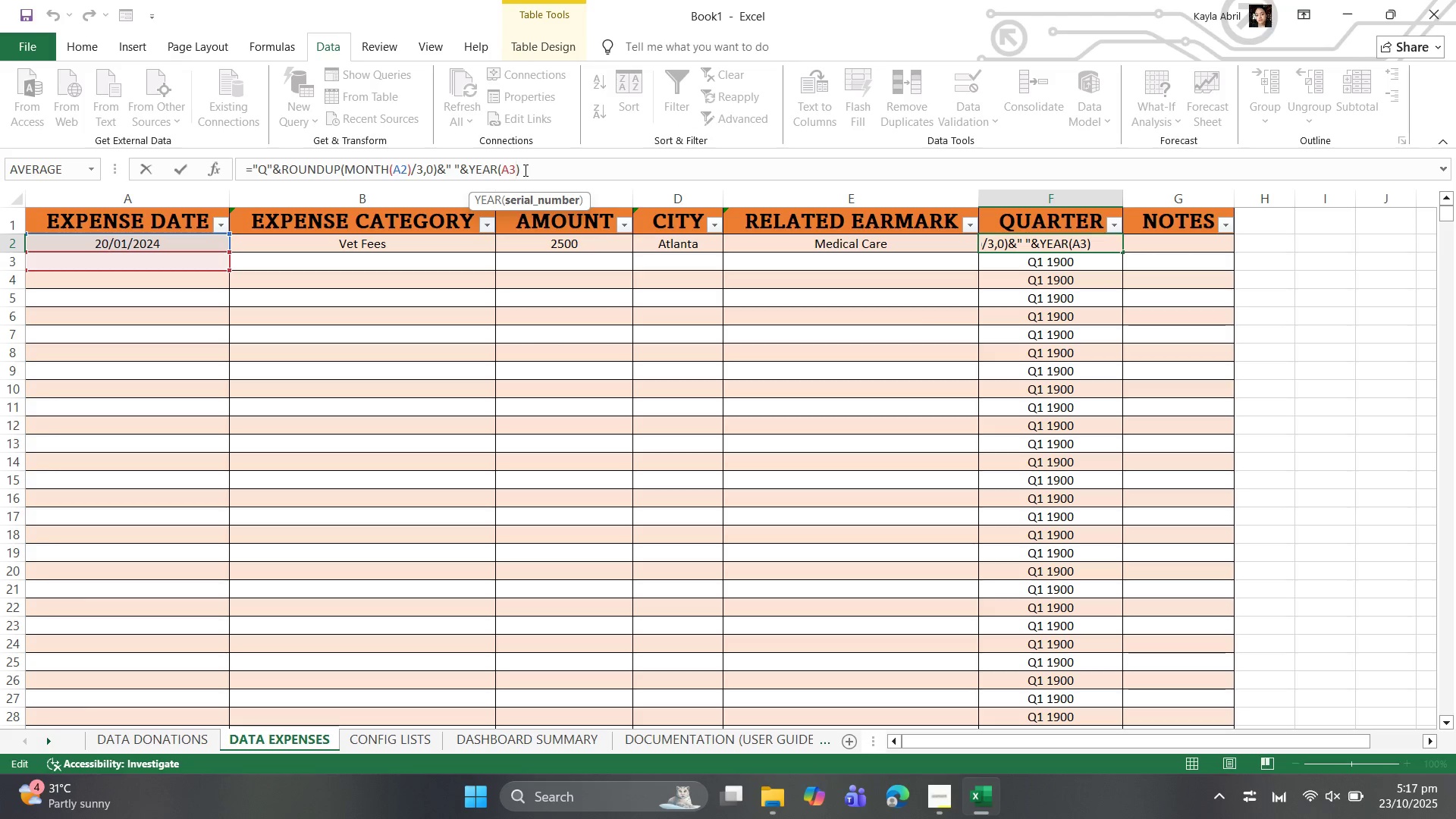 
key(Backspace)
 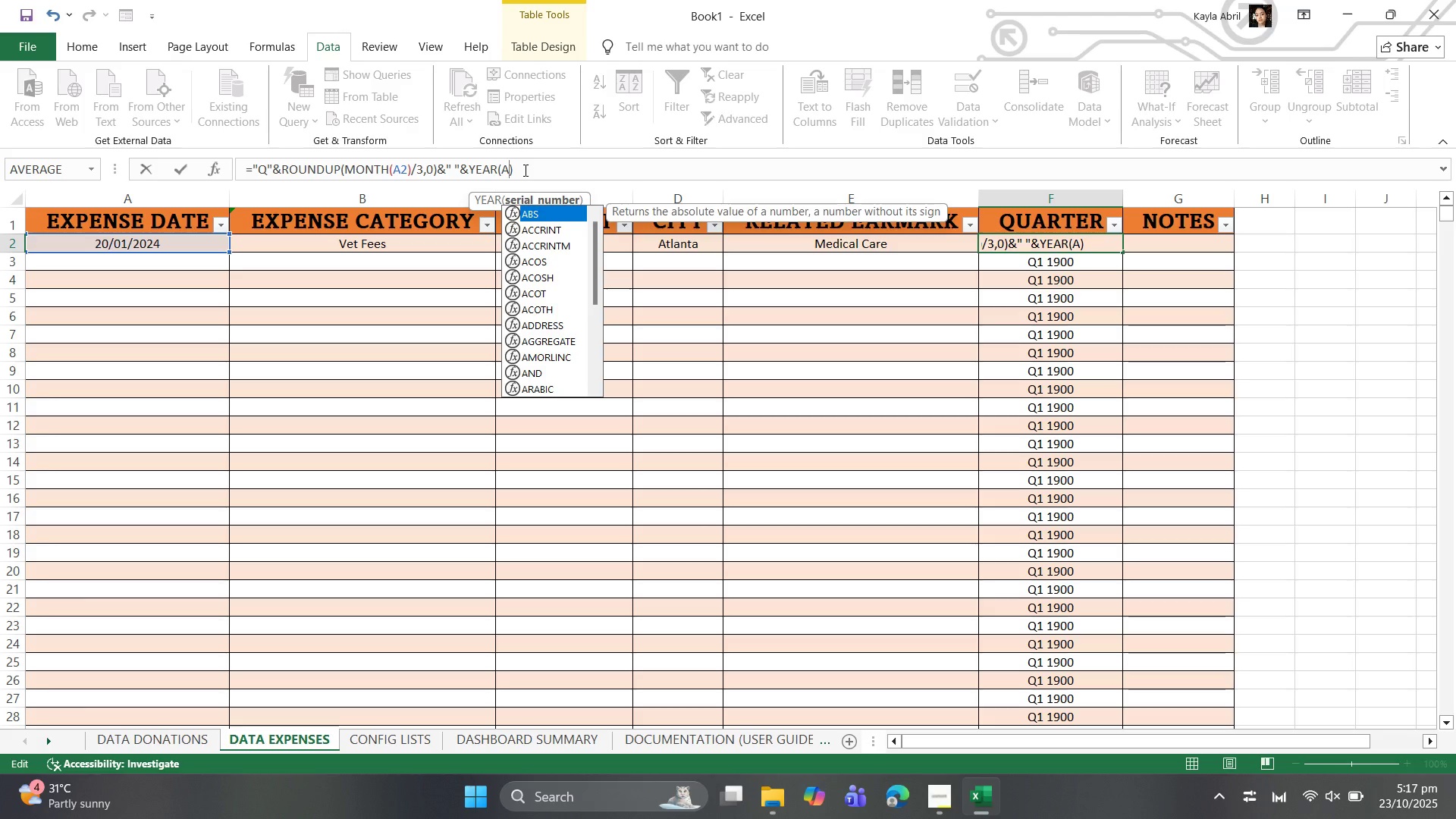 
key(2)
 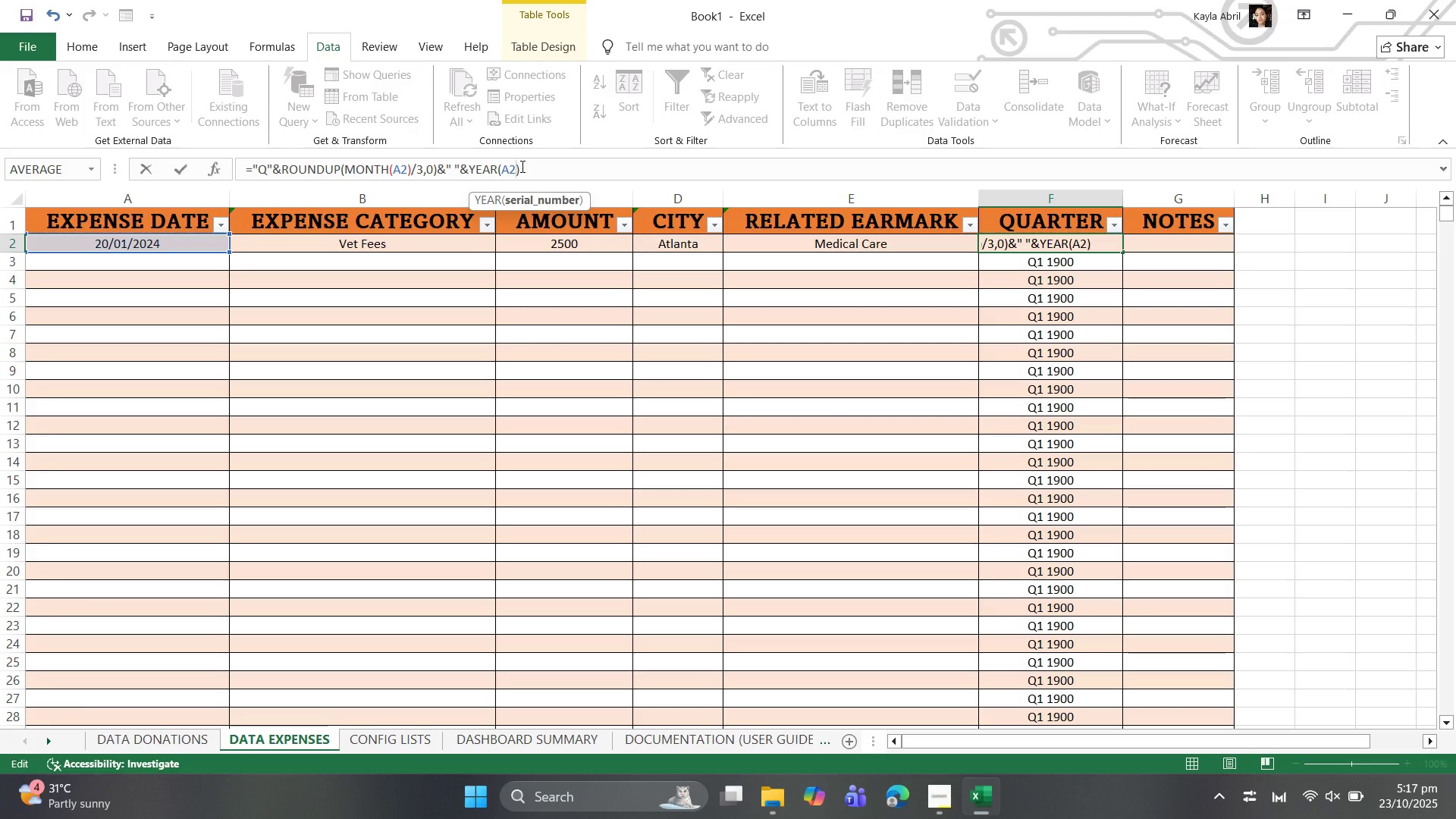 
wait(6.82)
 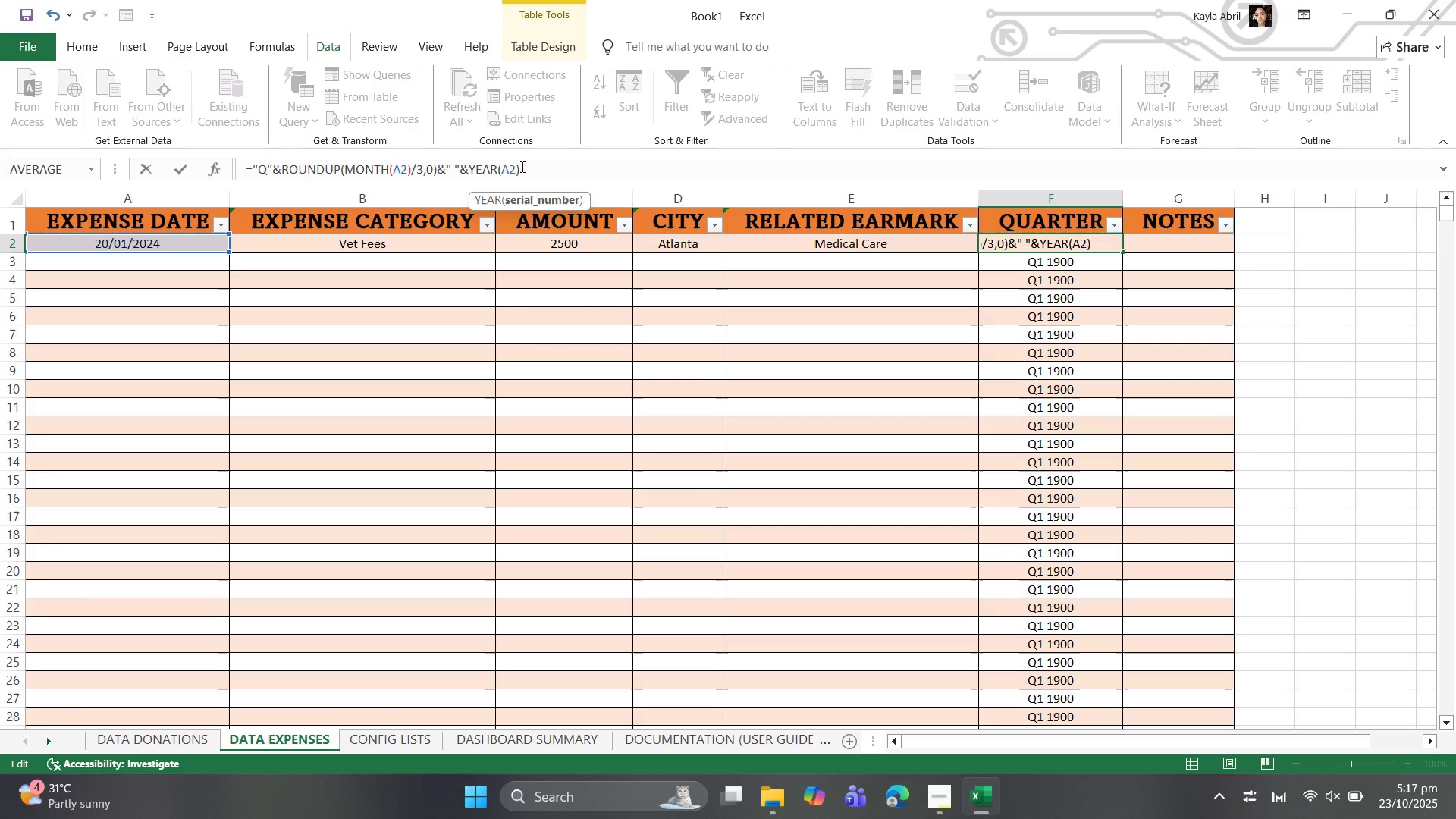 
key(Enter)
 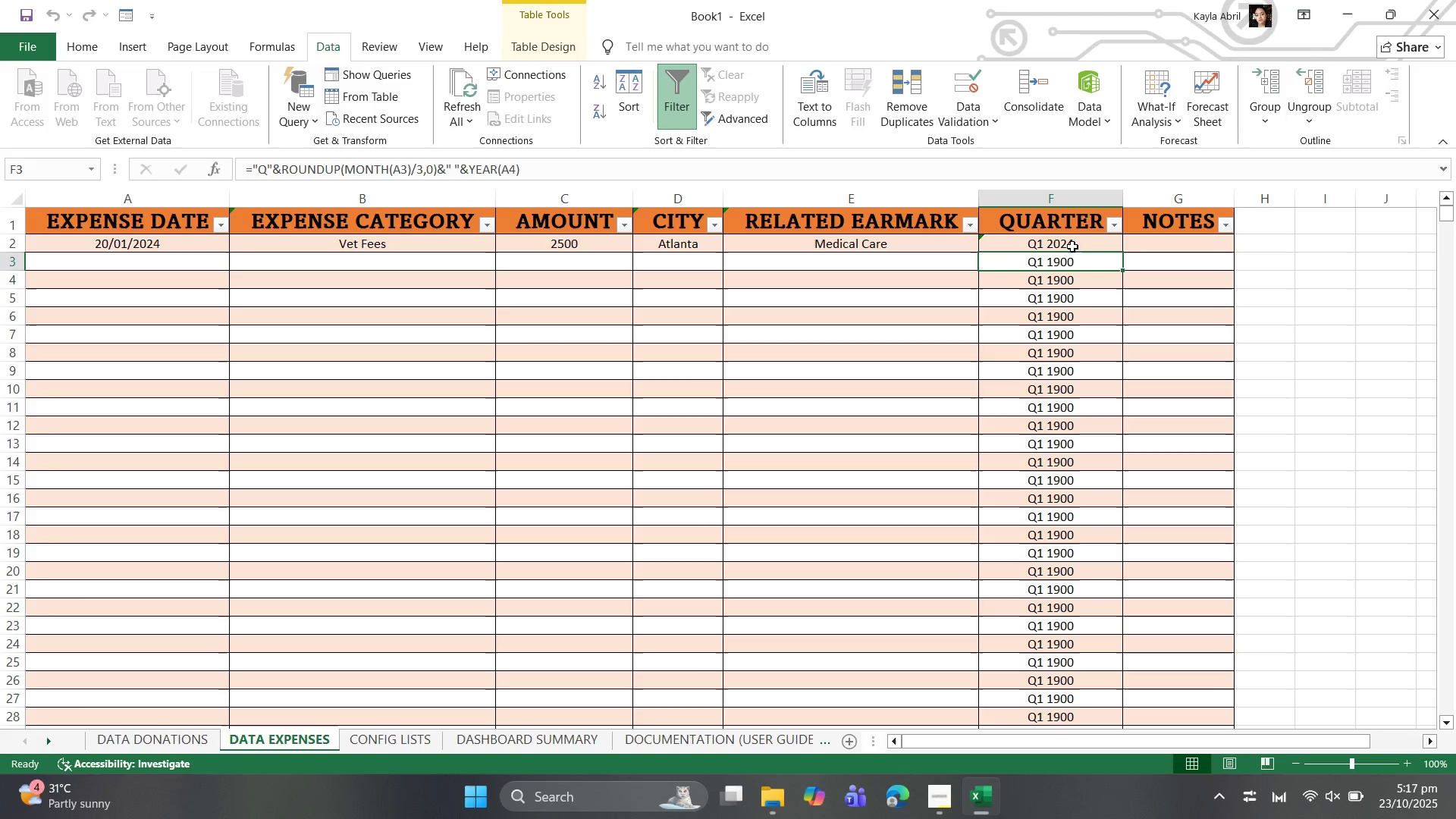 
left_click([1096, 246])
 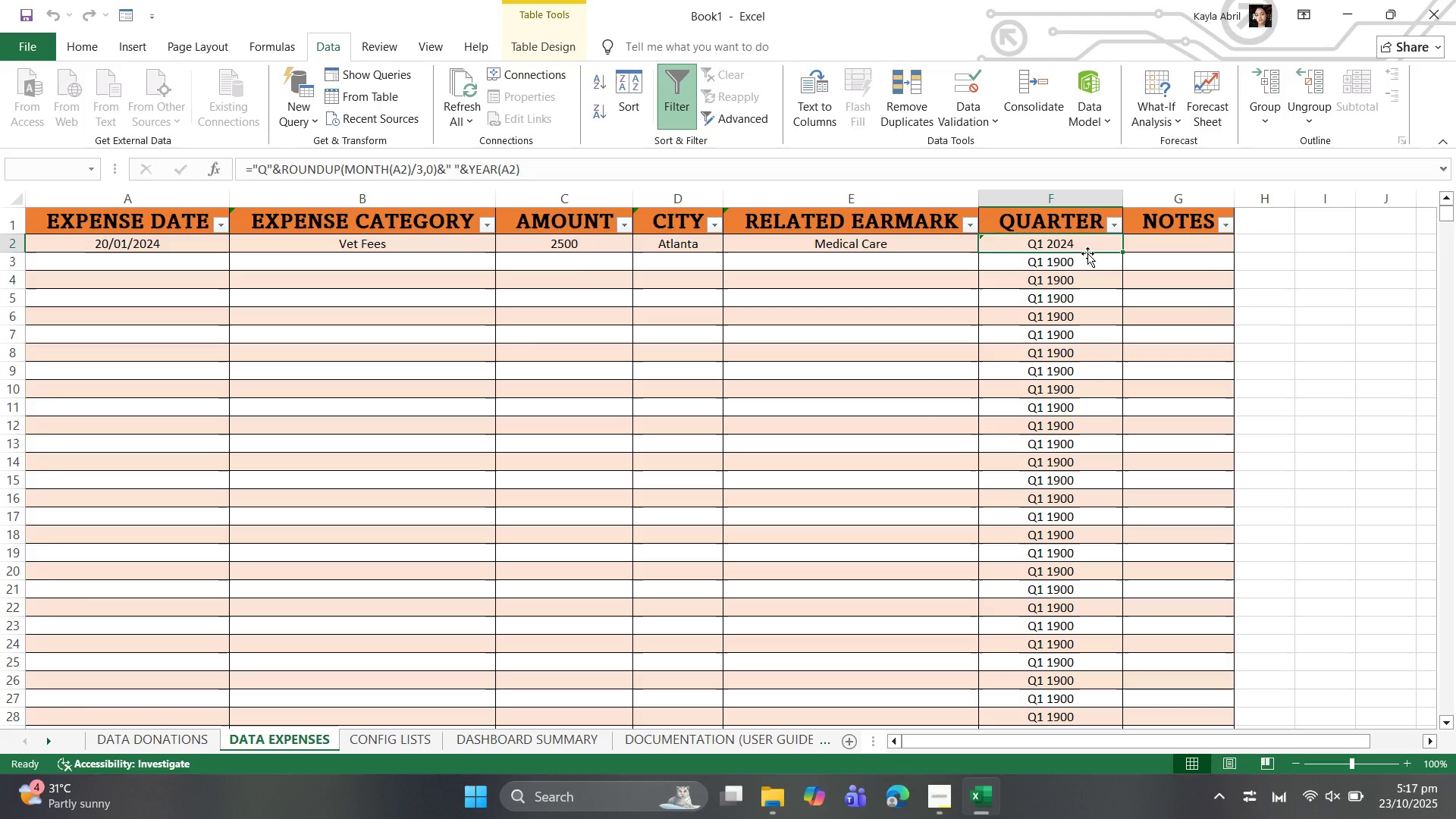 
wait(8.77)
 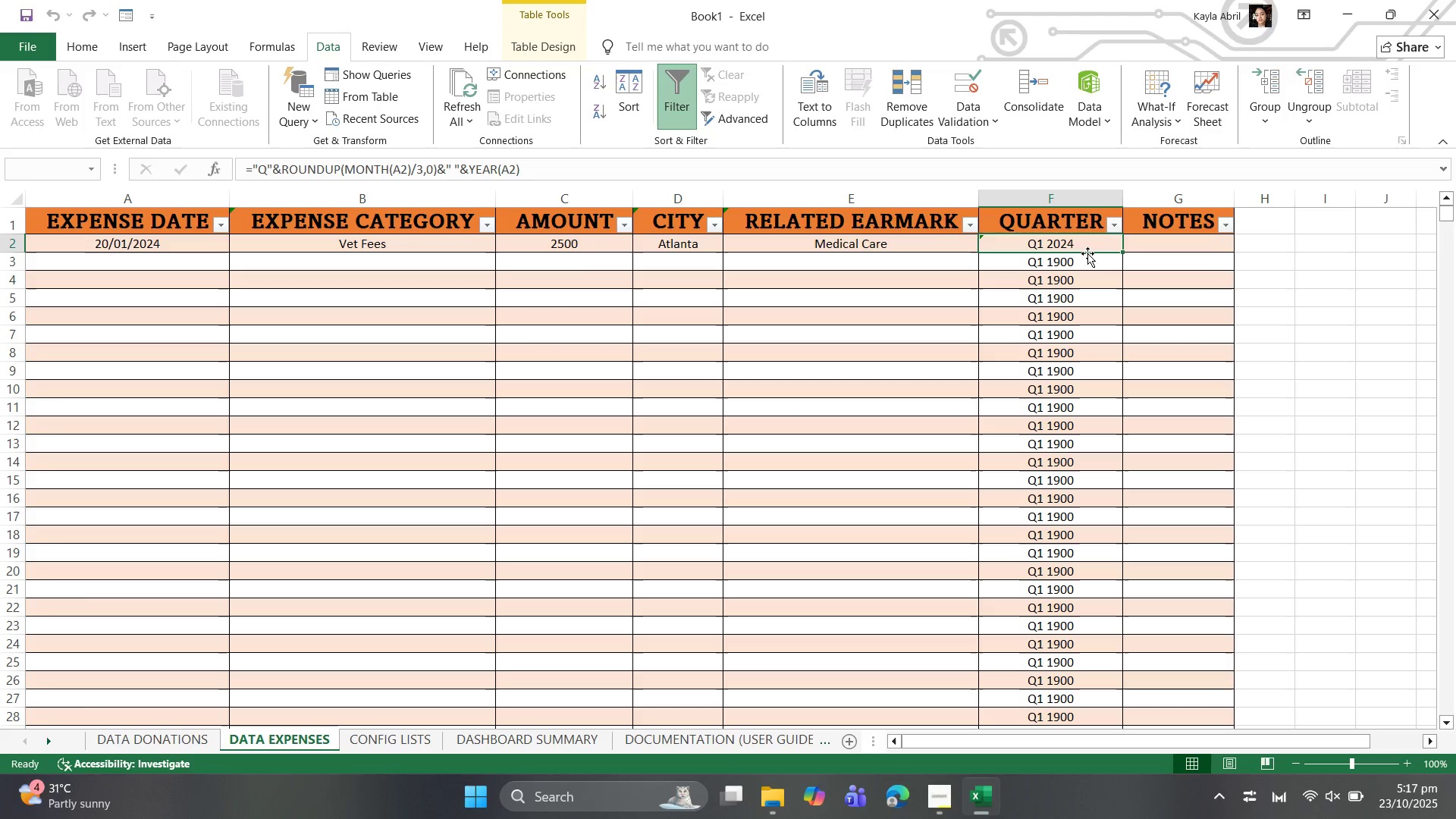 
left_click_drag(start_coordinate=[1121, 251], to_coordinate=[1105, 448])
 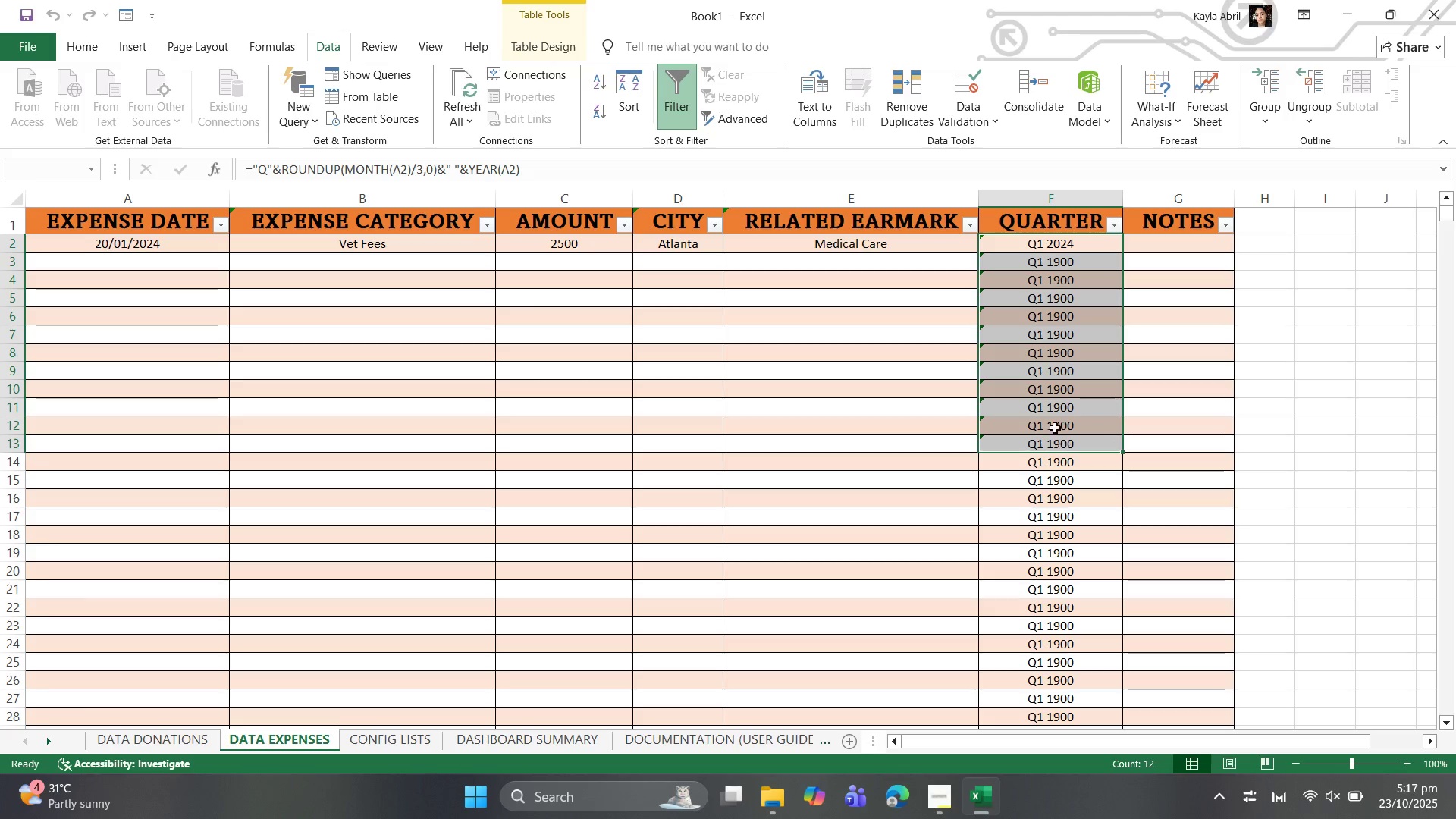 
mouse_move([1028, 282])
 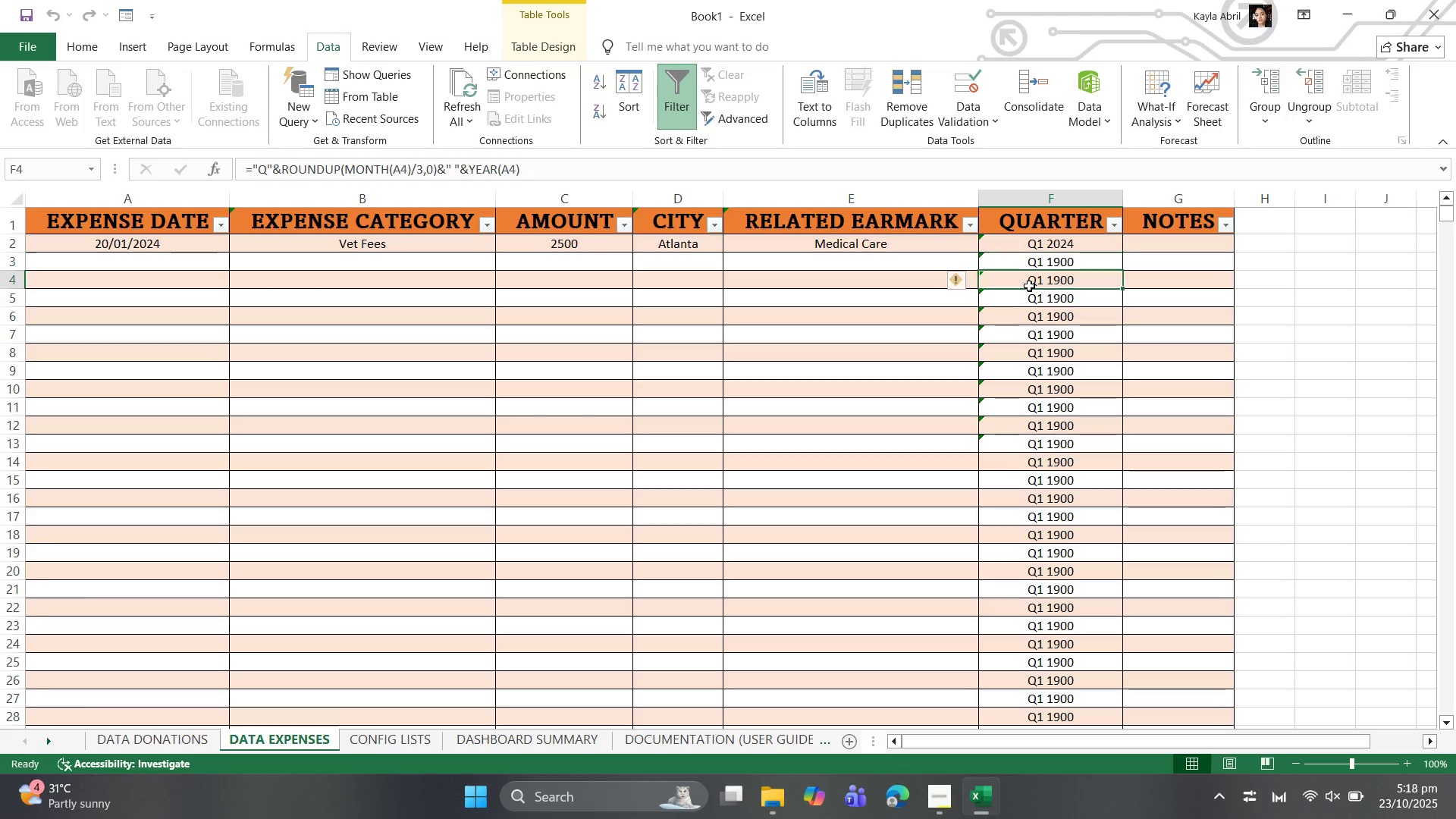 
left_click([1029, 286])
 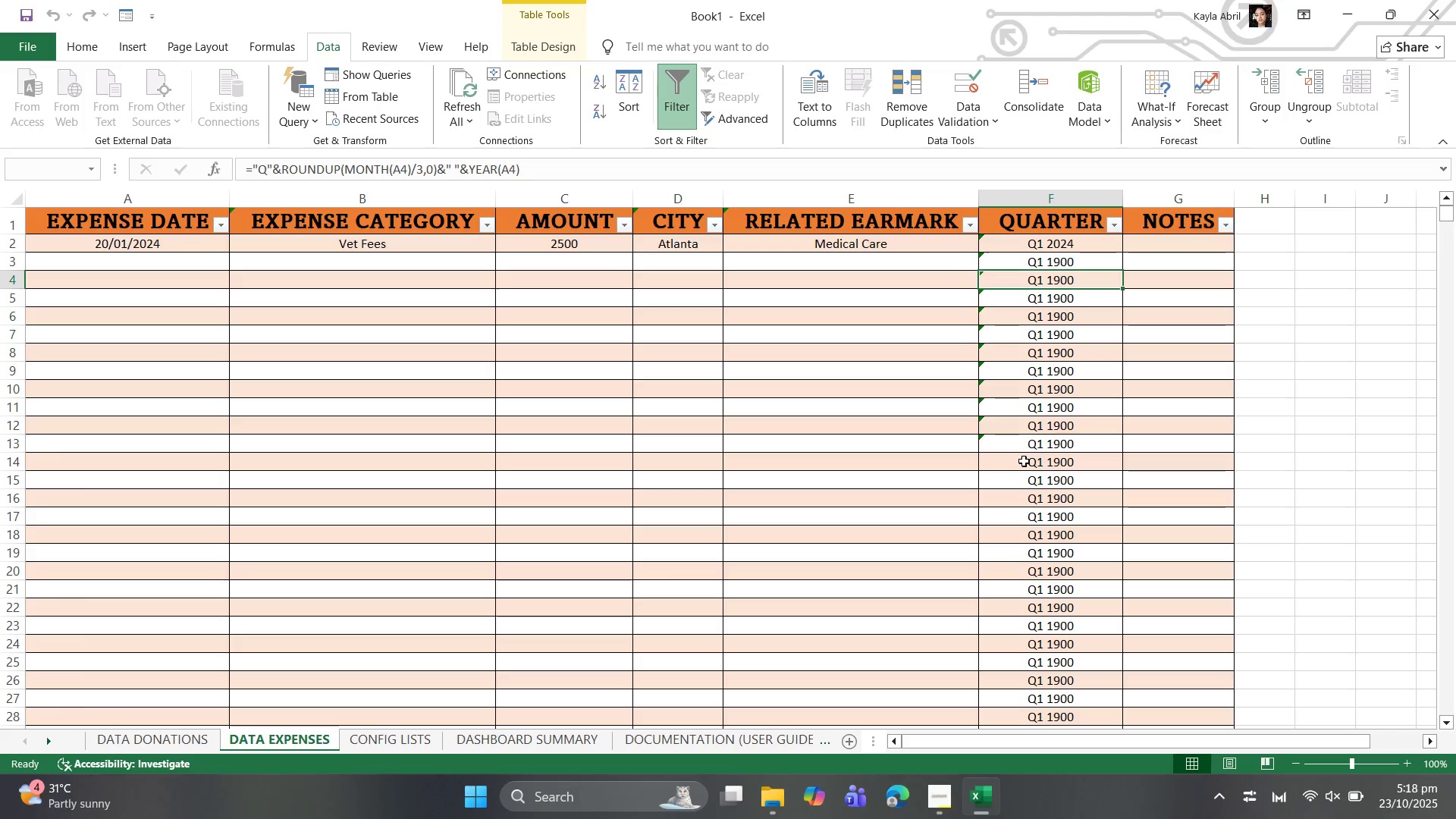 
left_click([1024, 462])
 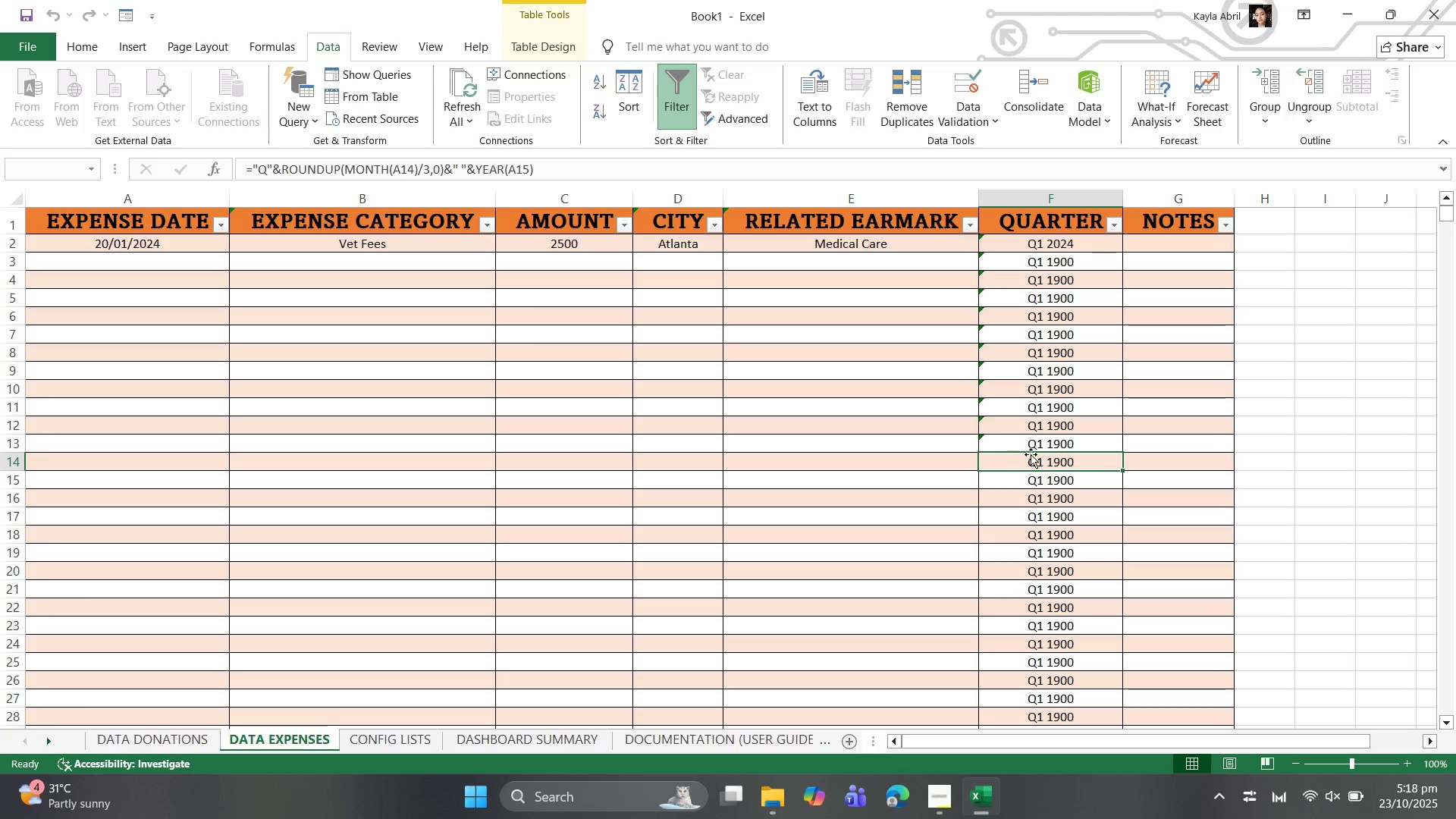 
left_click([1034, 448])
 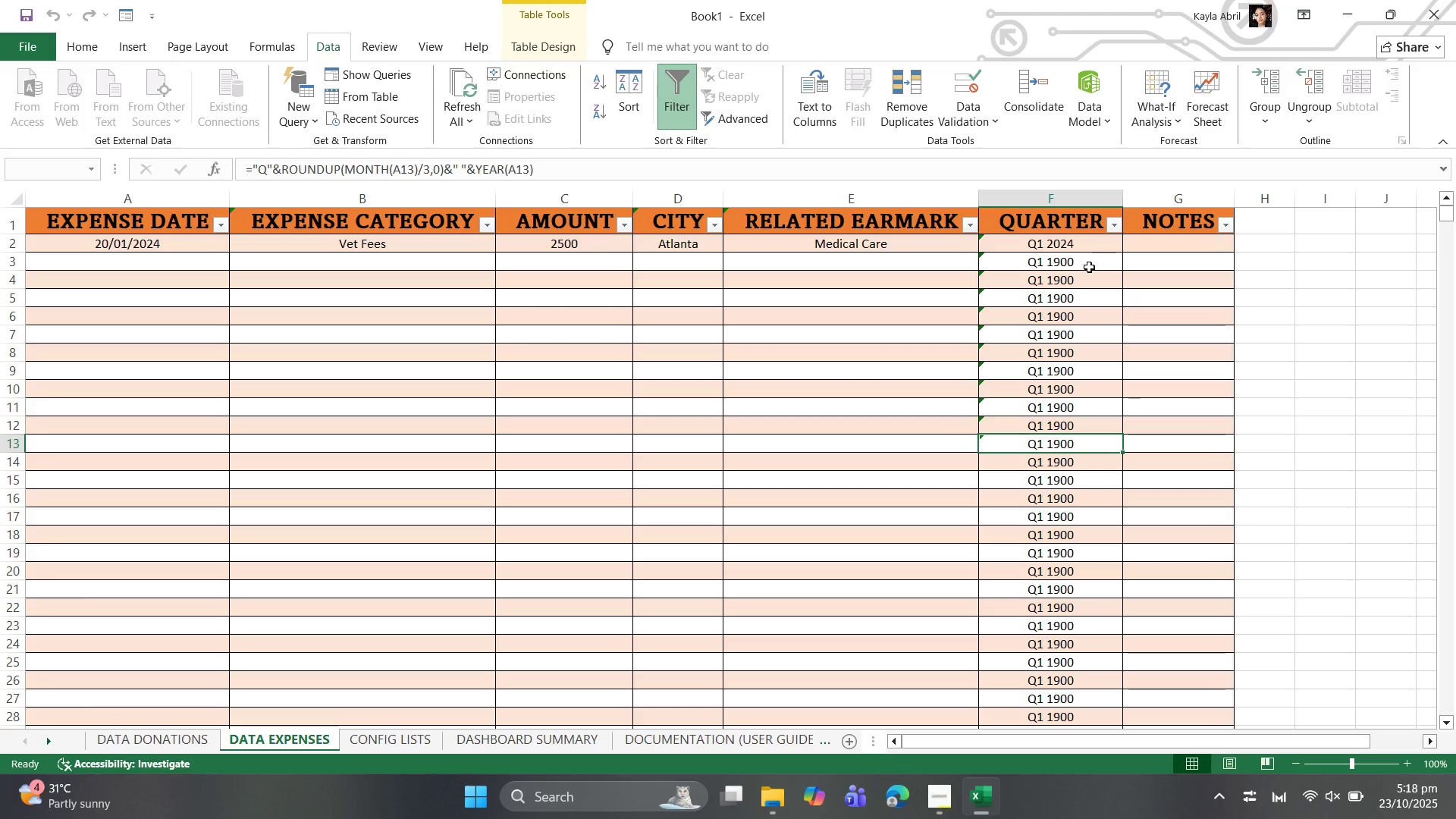 
left_click([1089, 267])
 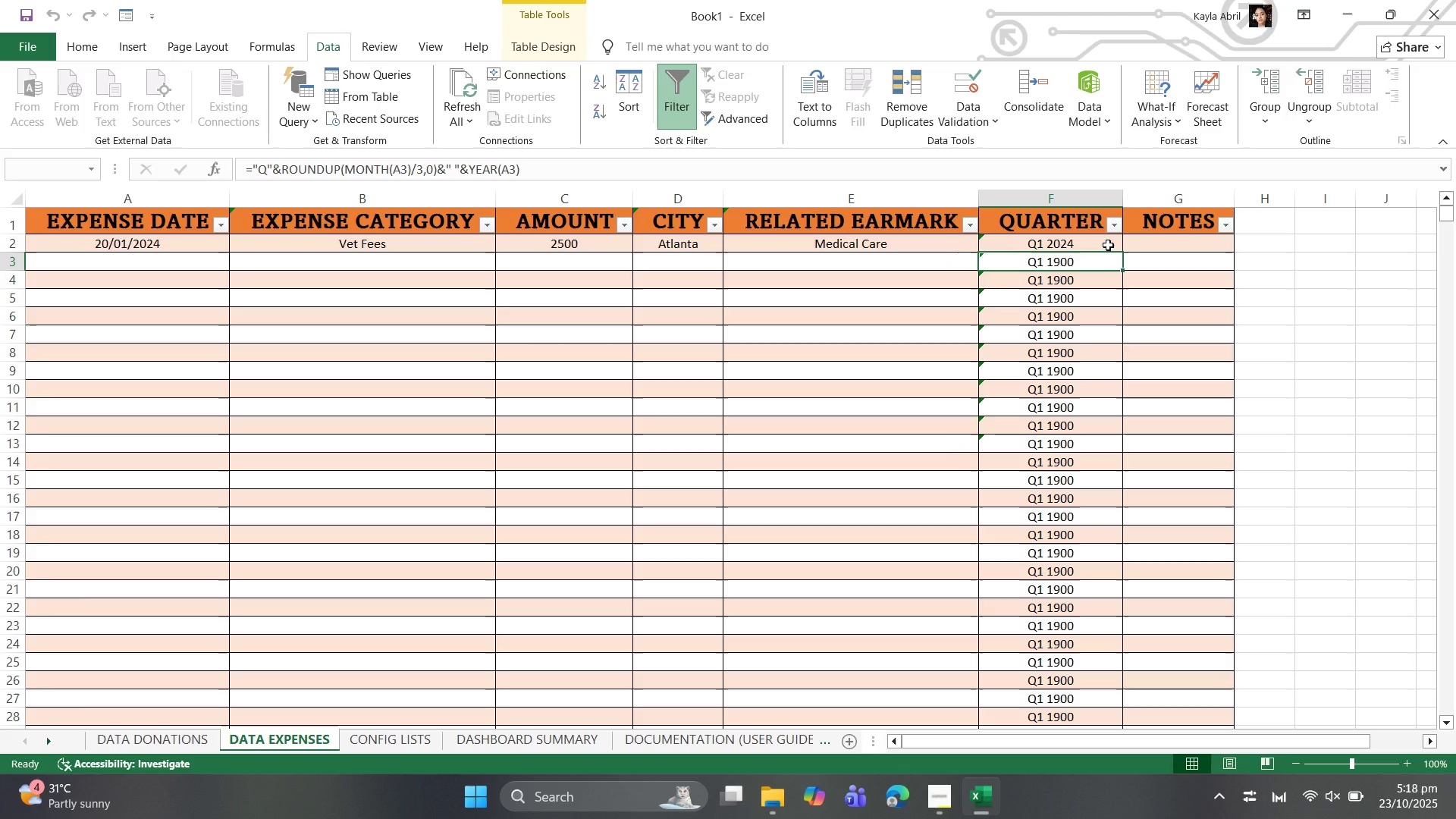 
left_click([1108, 245])
 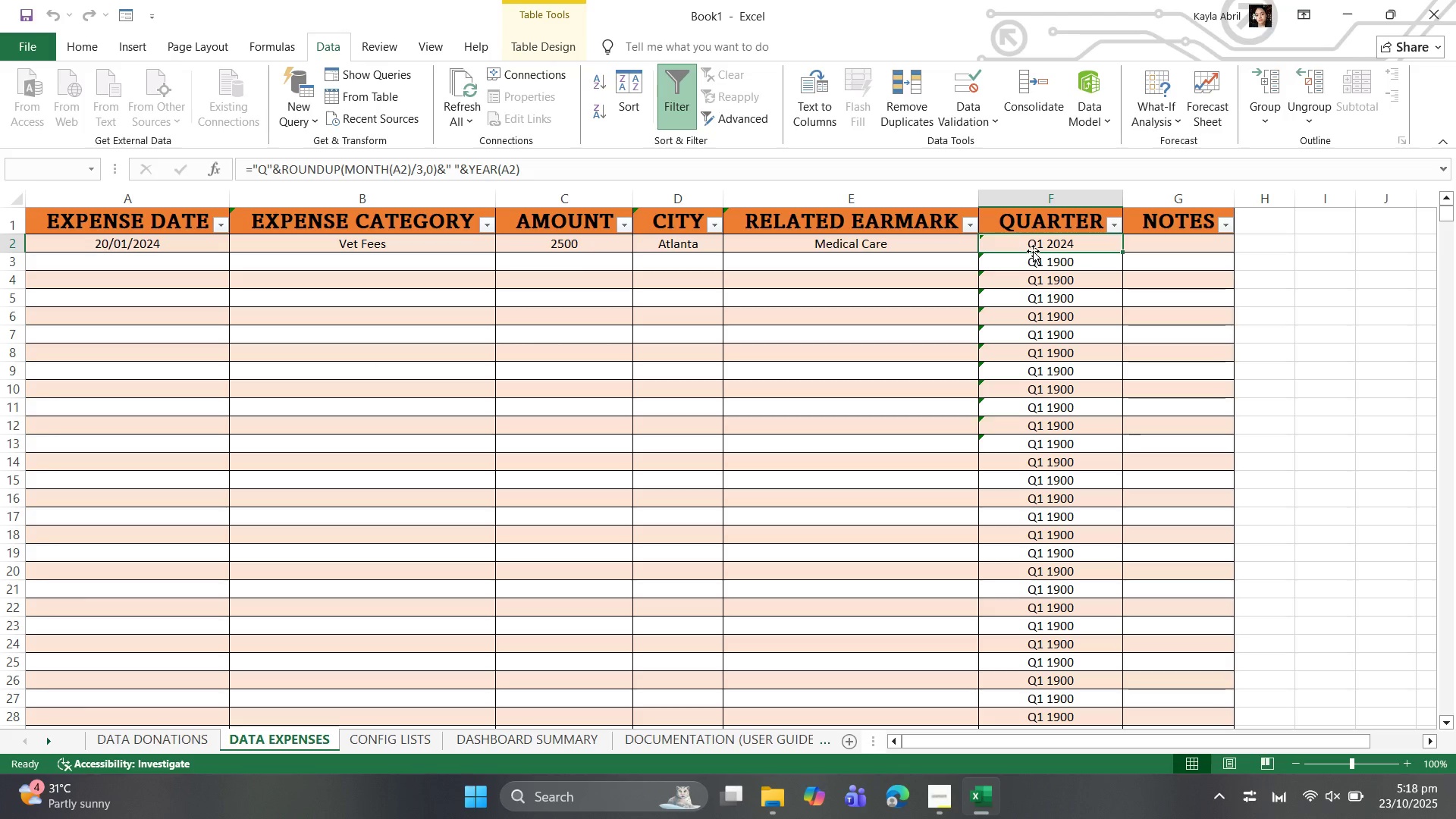 
wait(26.03)
 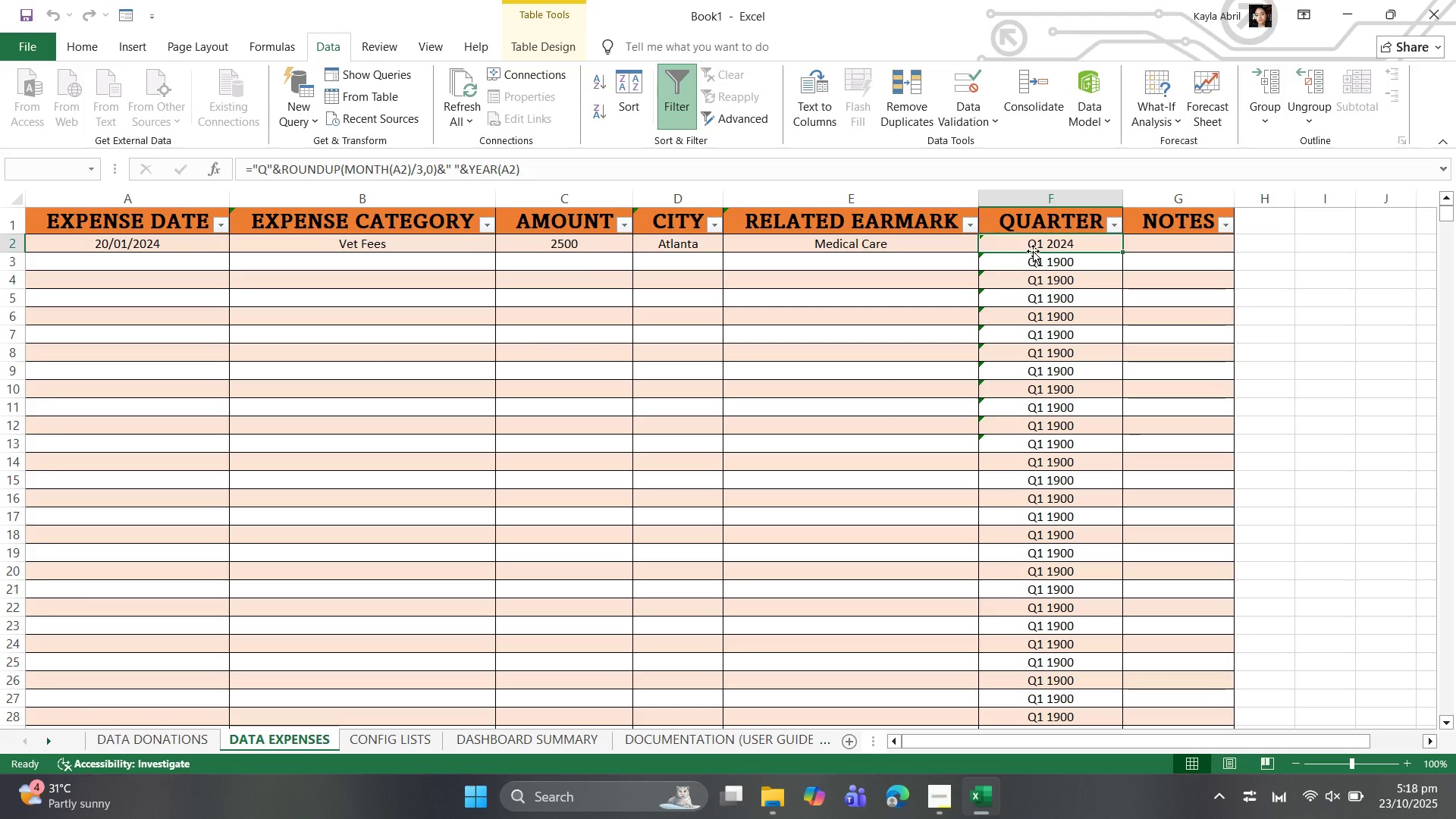 
left_click([1017, 240])
 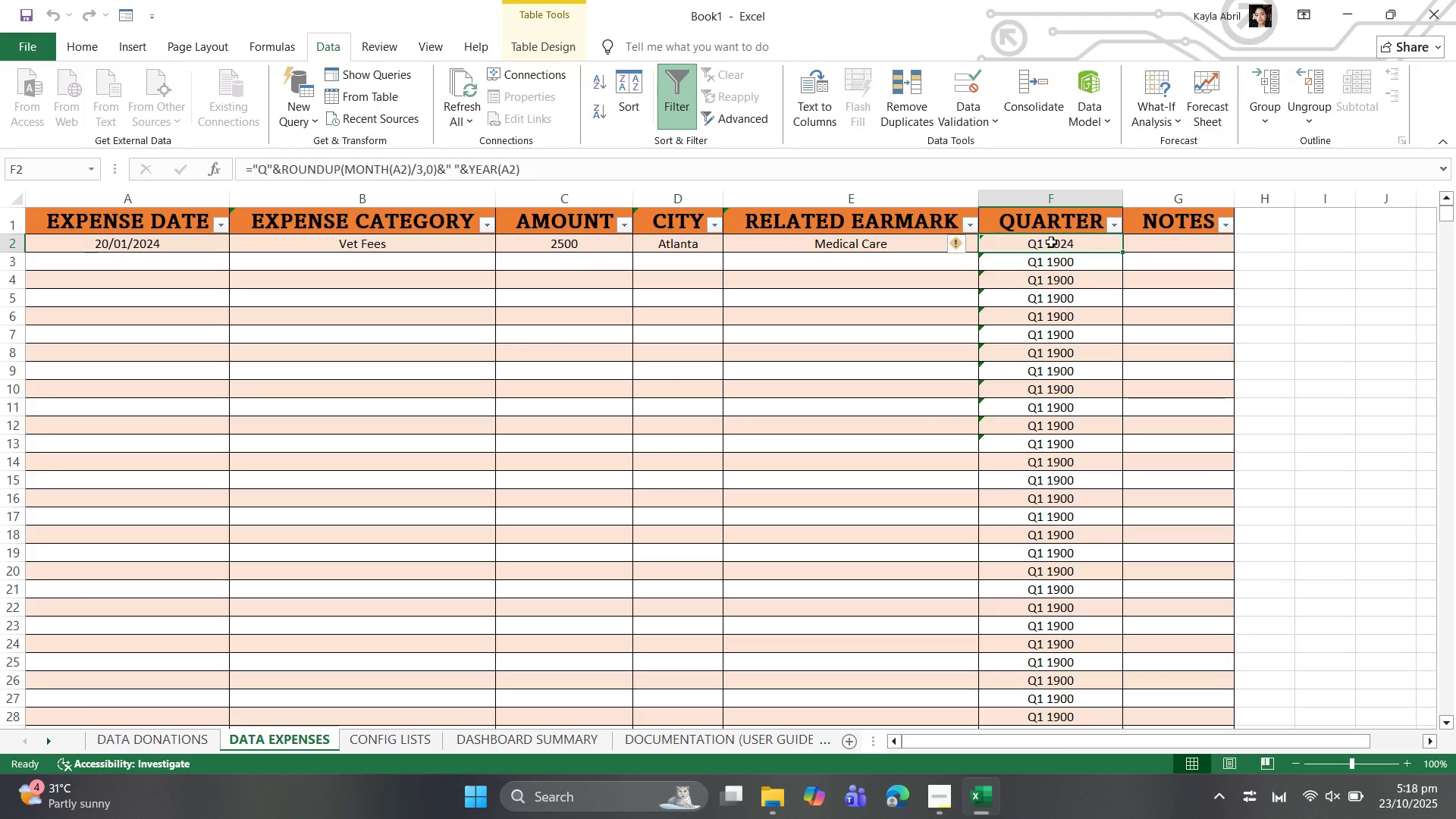 
left_click([1051, 242])
 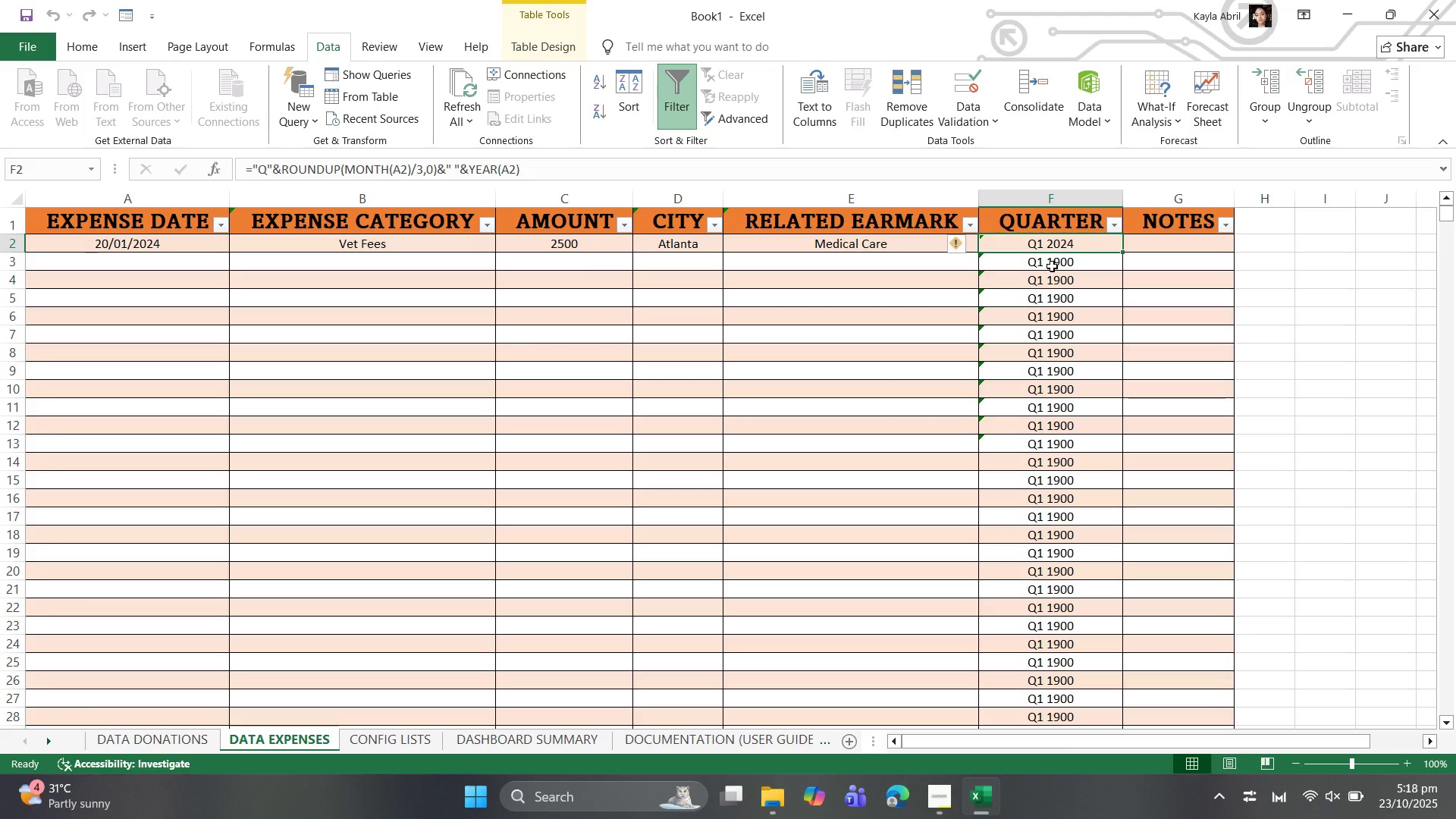 
left_click([1052, 266])
 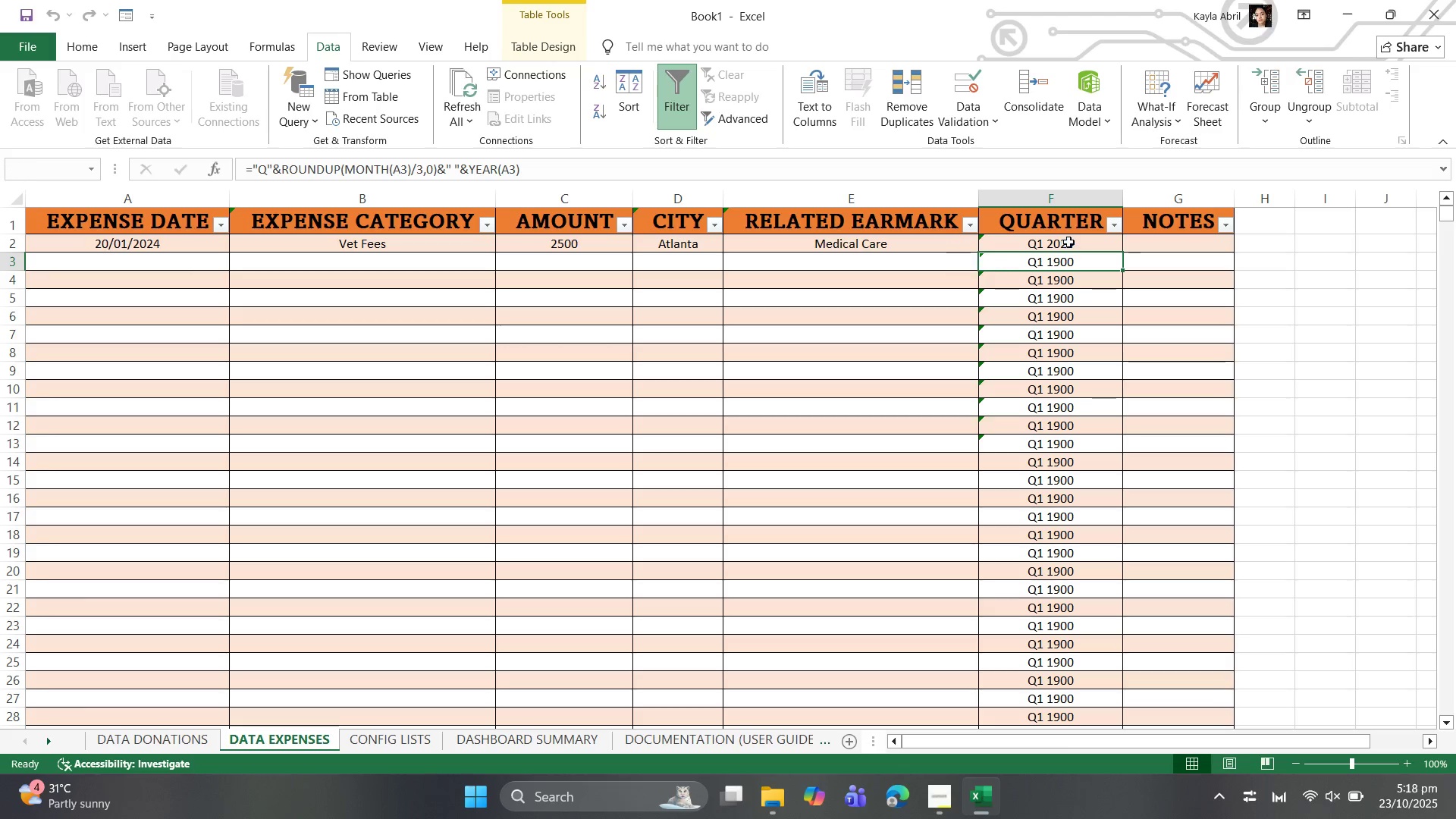 
left_click([1068, 242])
 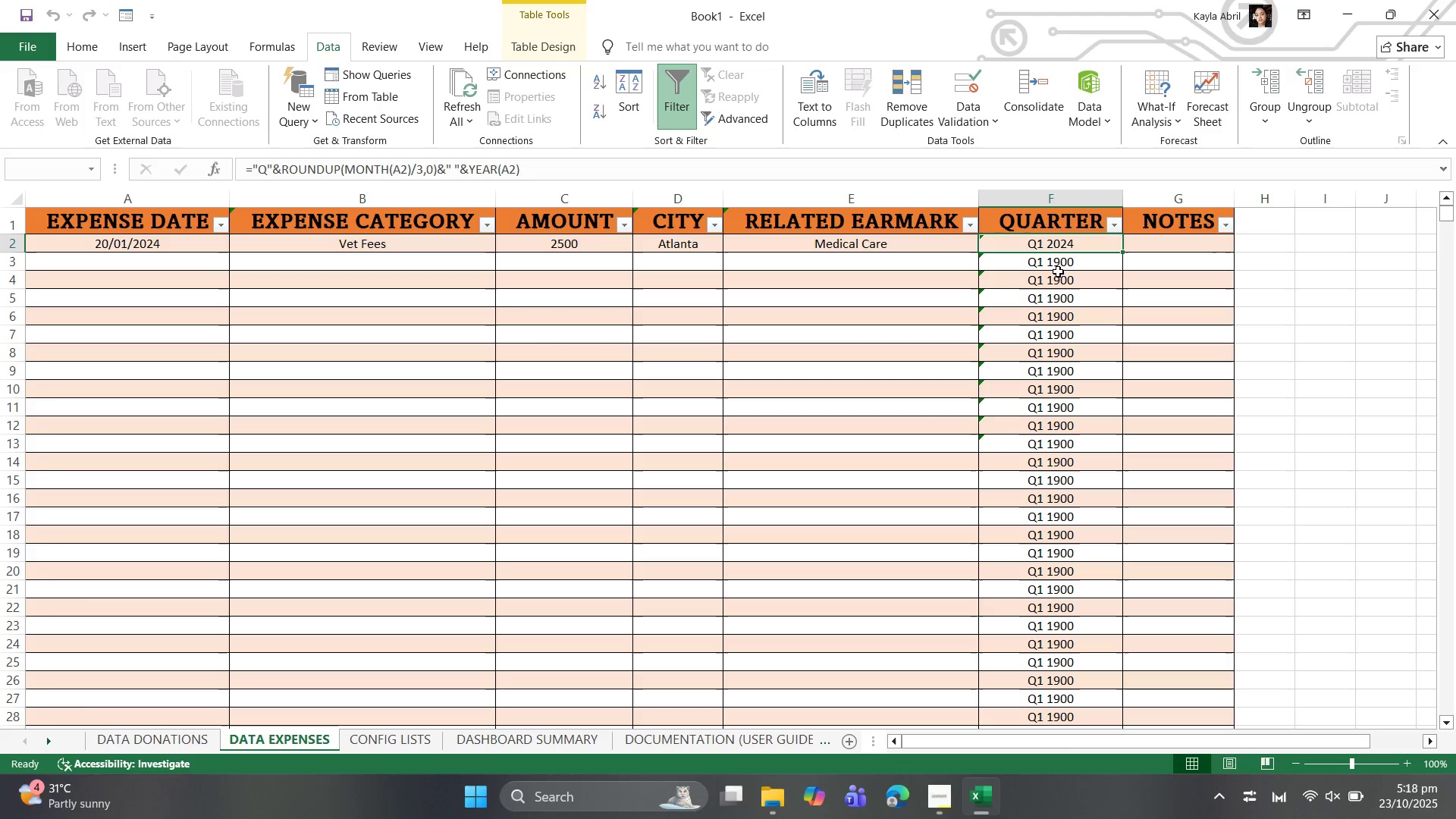 
left_click([1075, 261])
 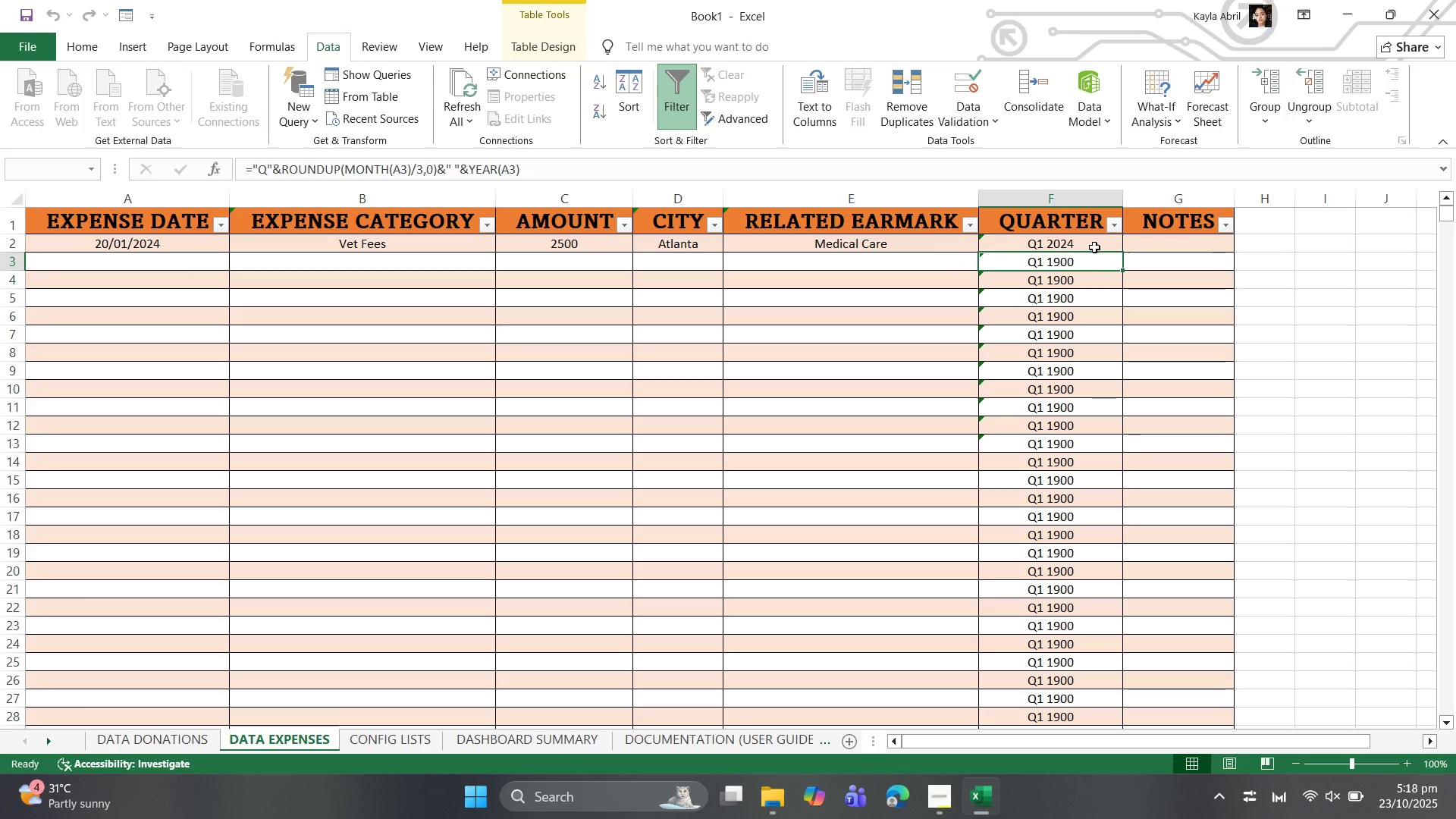 
left_click([1088, 243])
 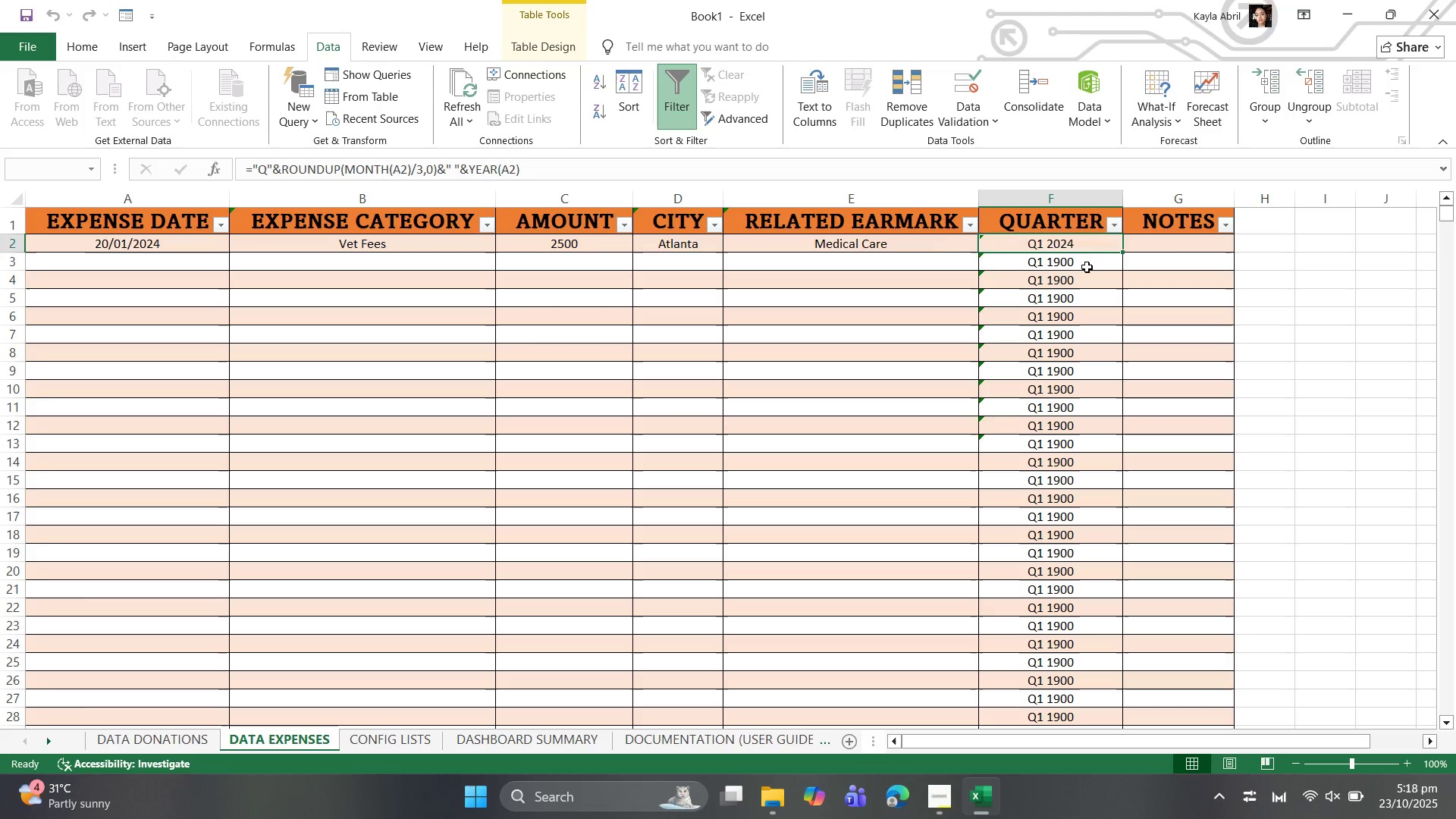 
left_click([1087, 267])
 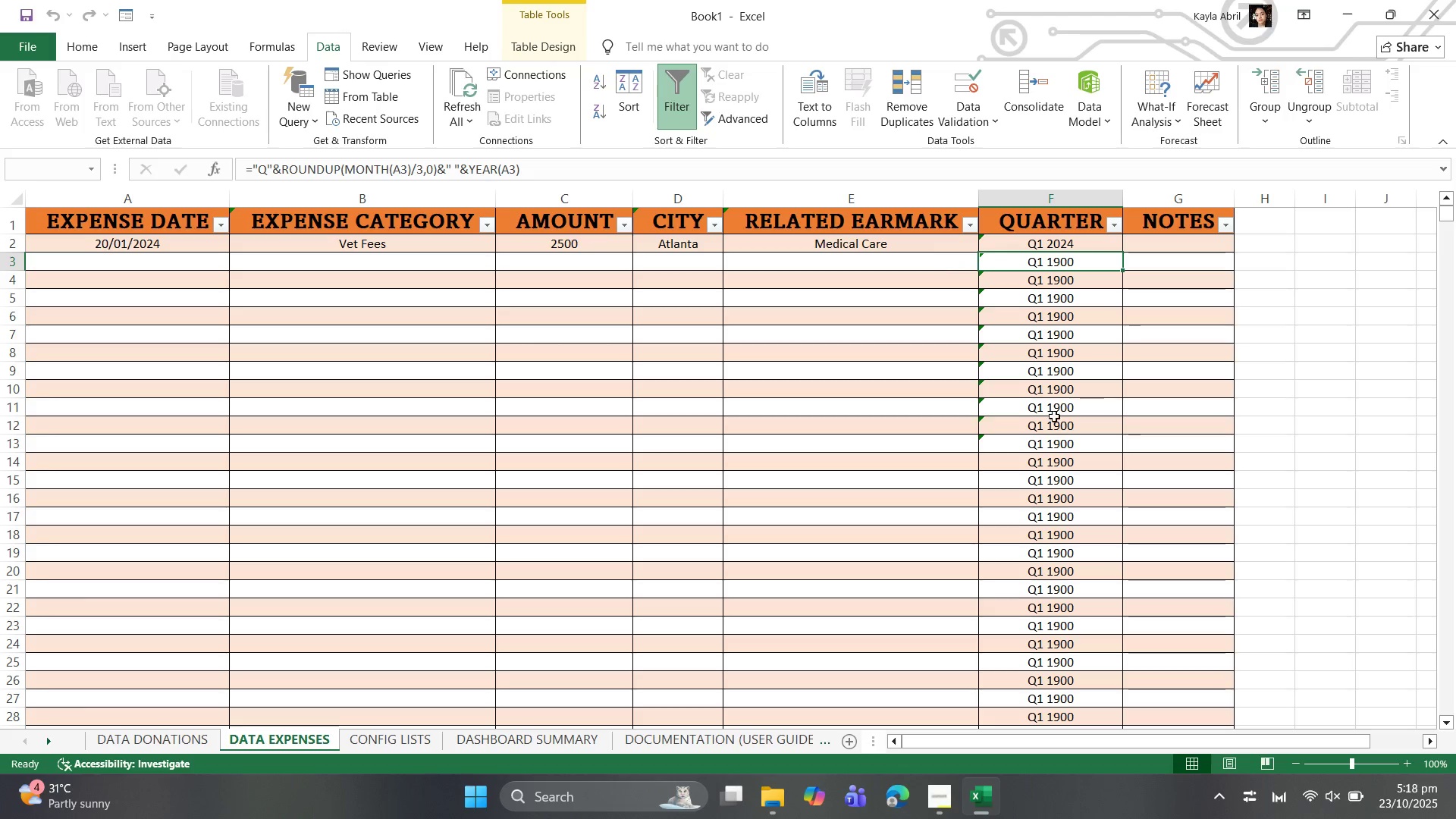 
wait(7.68)
 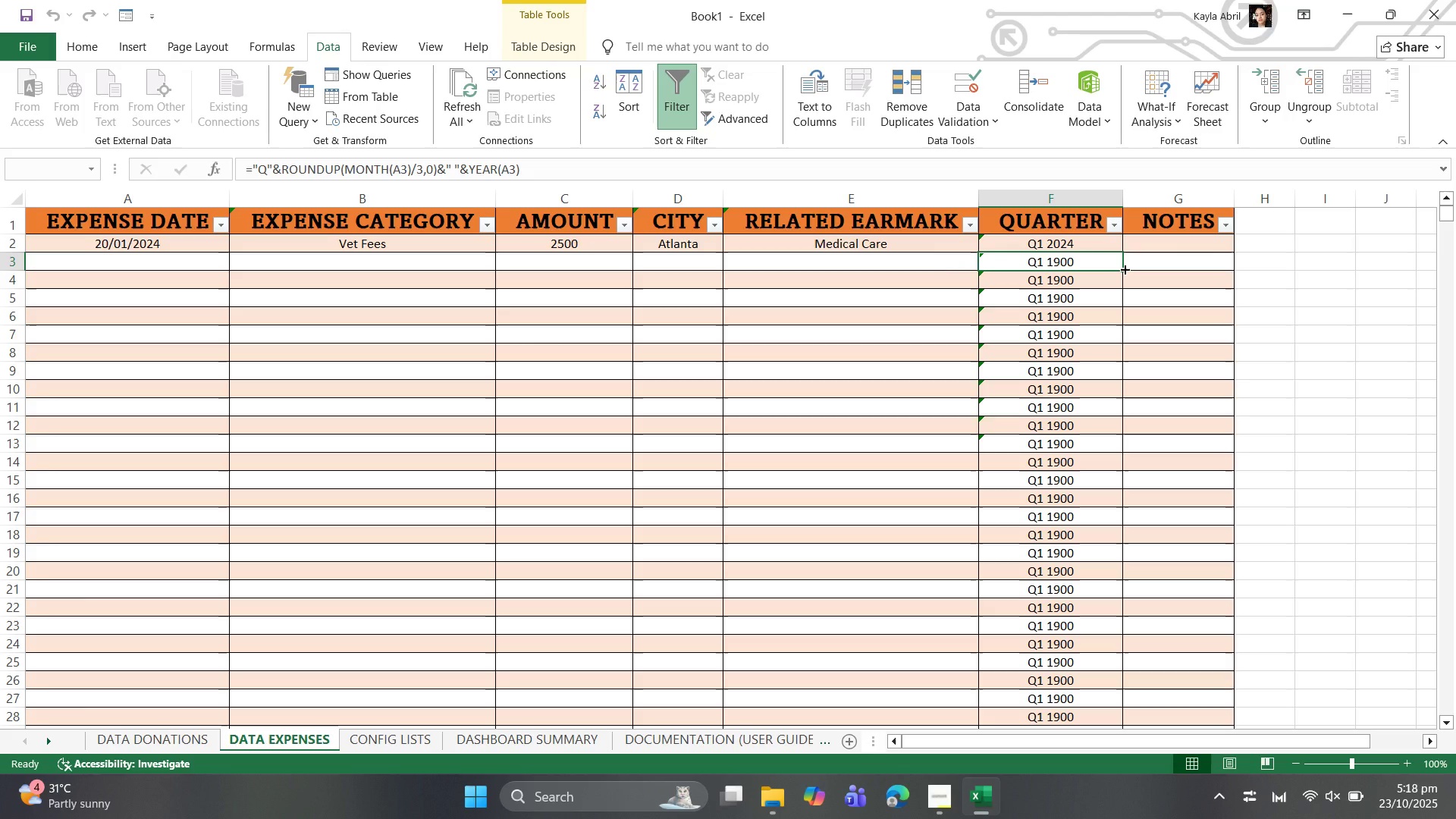 
left_click([1097, 441])
 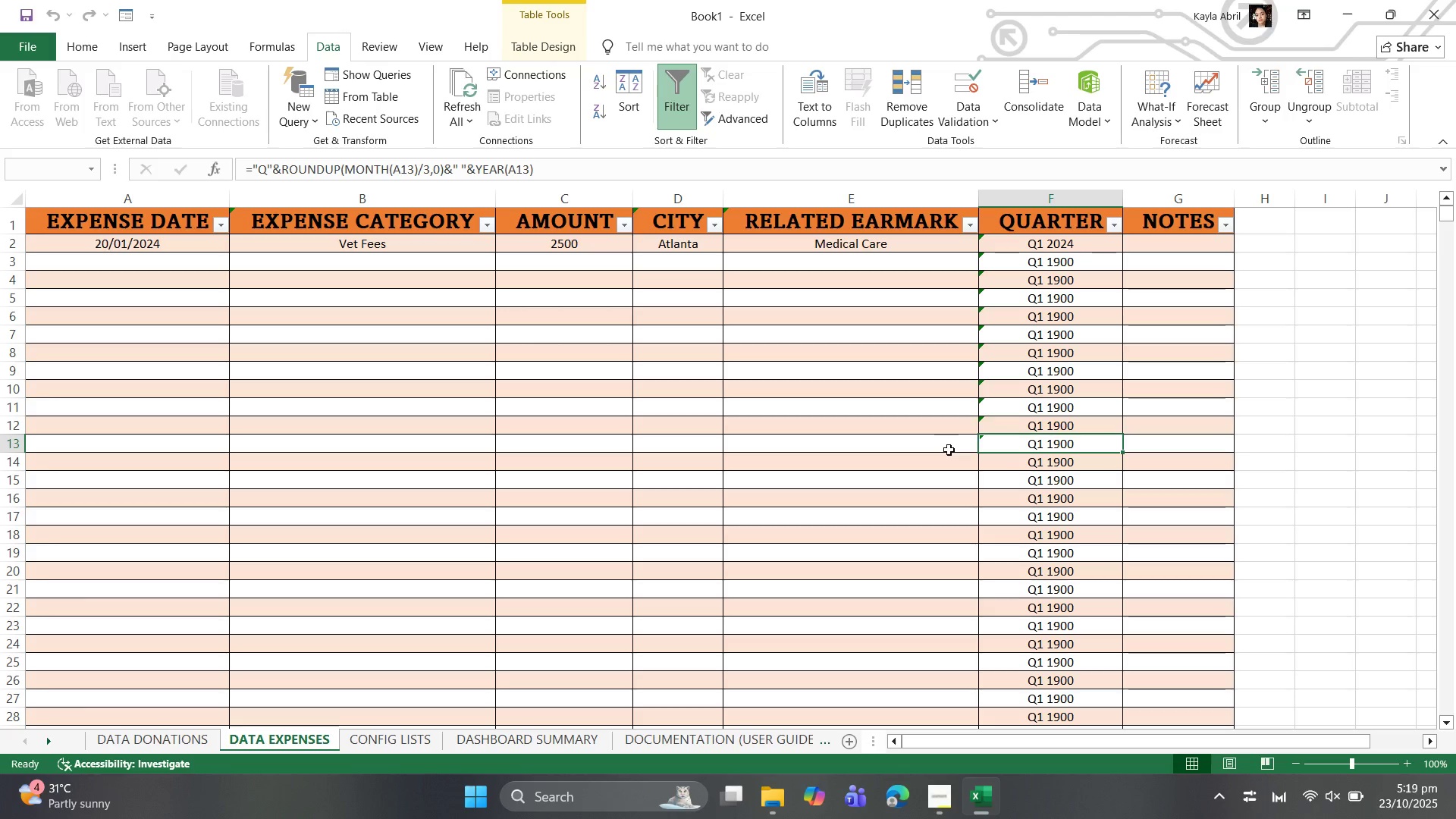 
left_click([987, 438])
 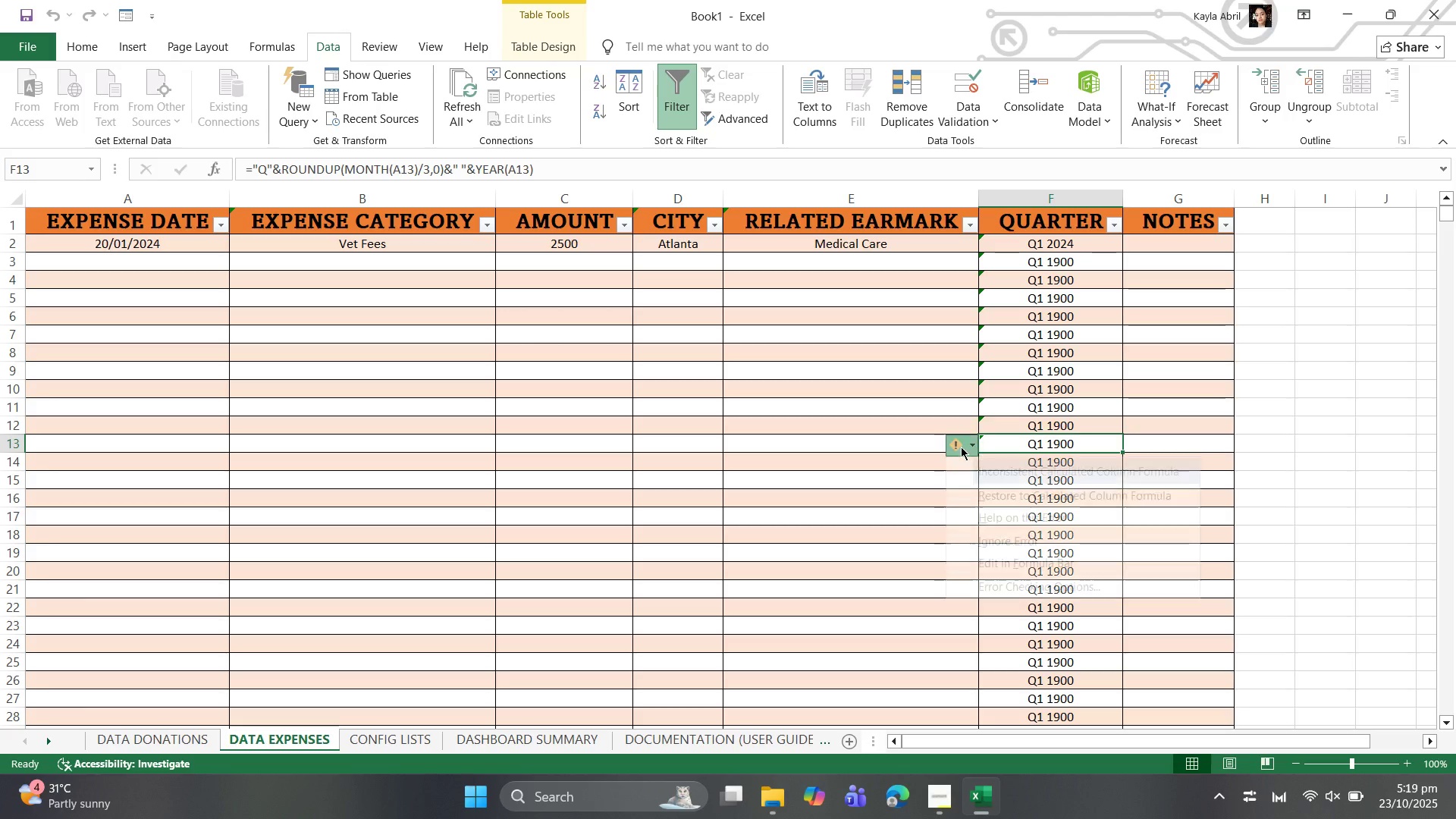 
left_click([961, 447])
 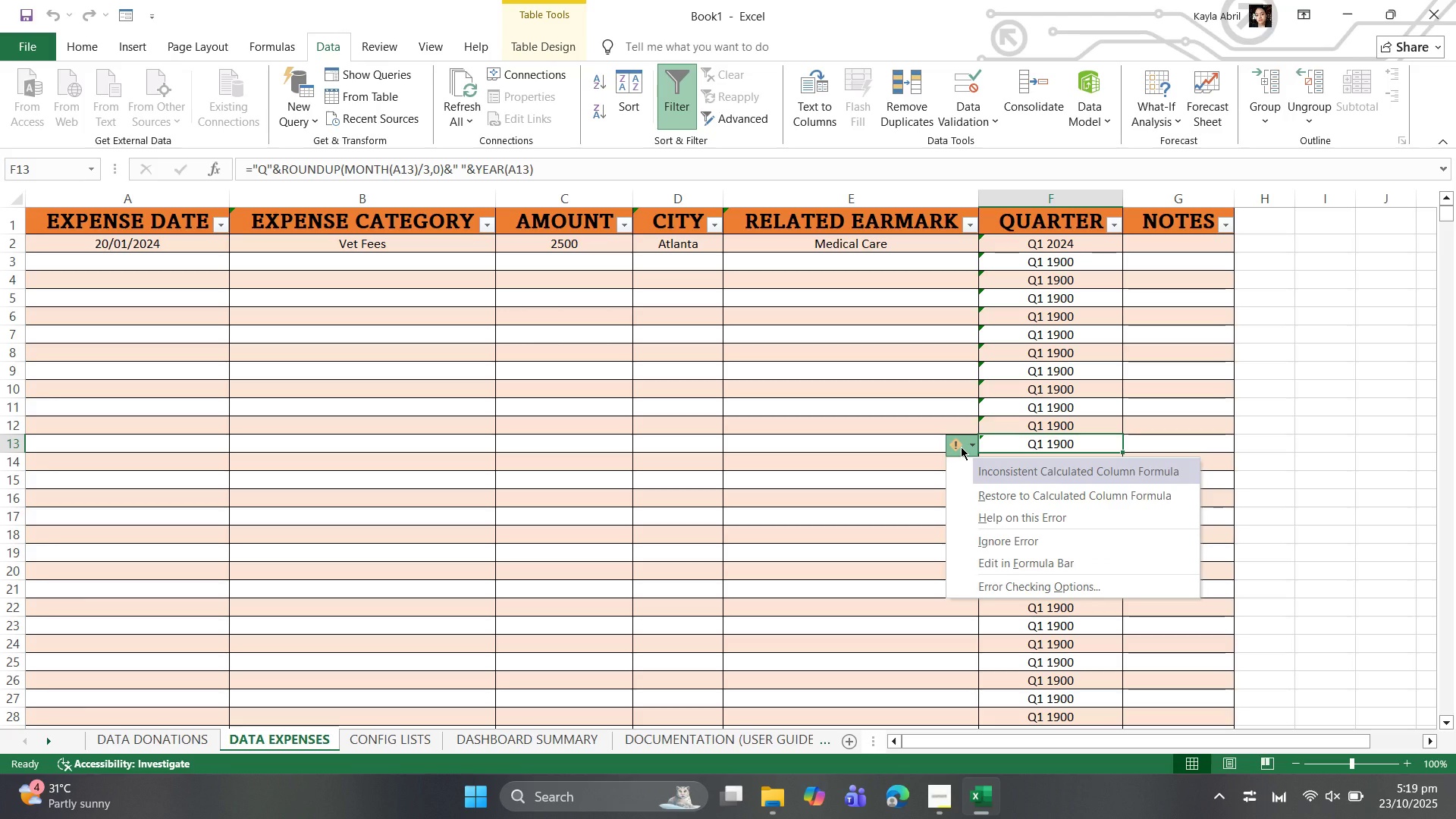 
wait(6.6)
 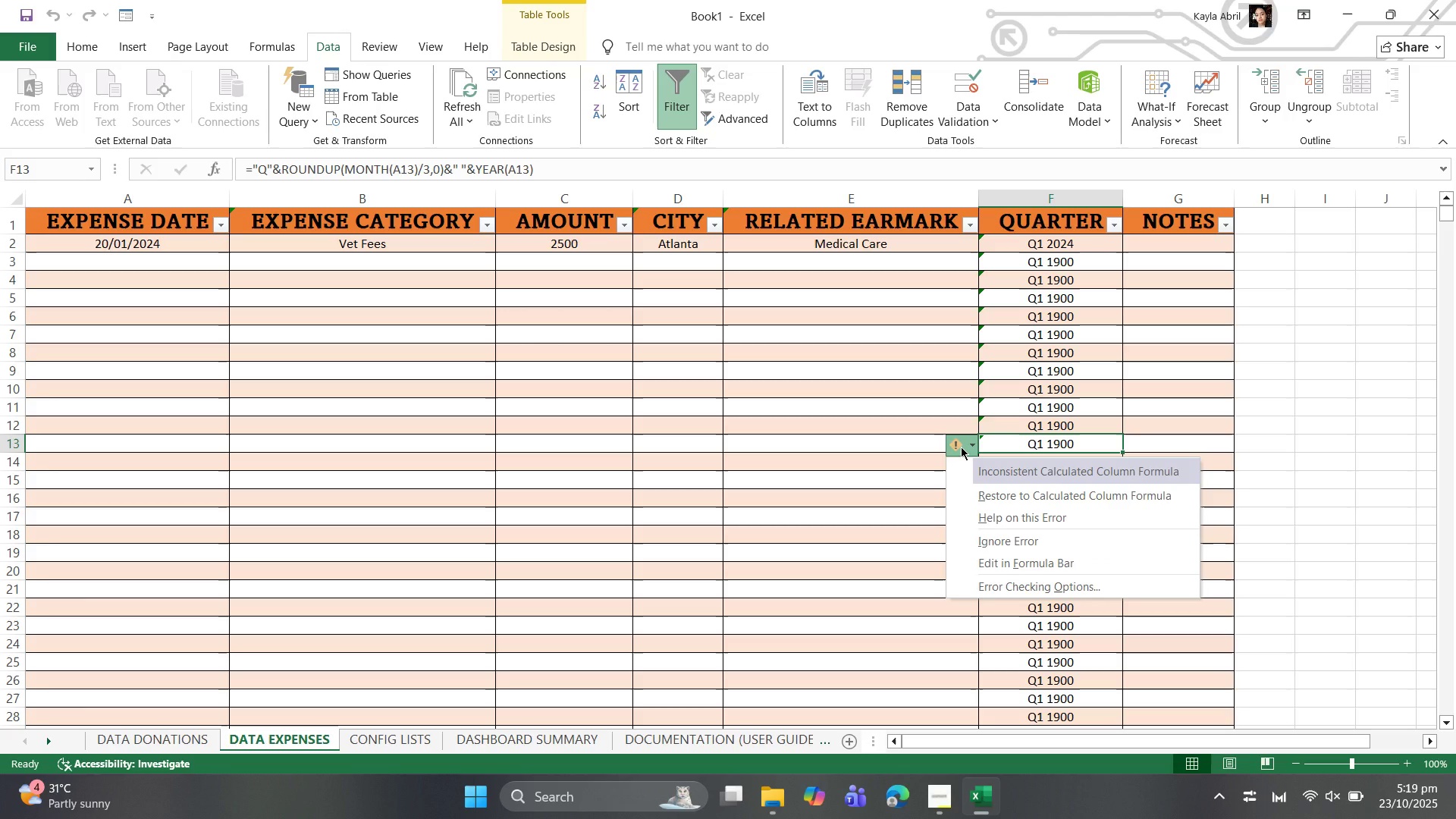 
left_click([1014, 466])
 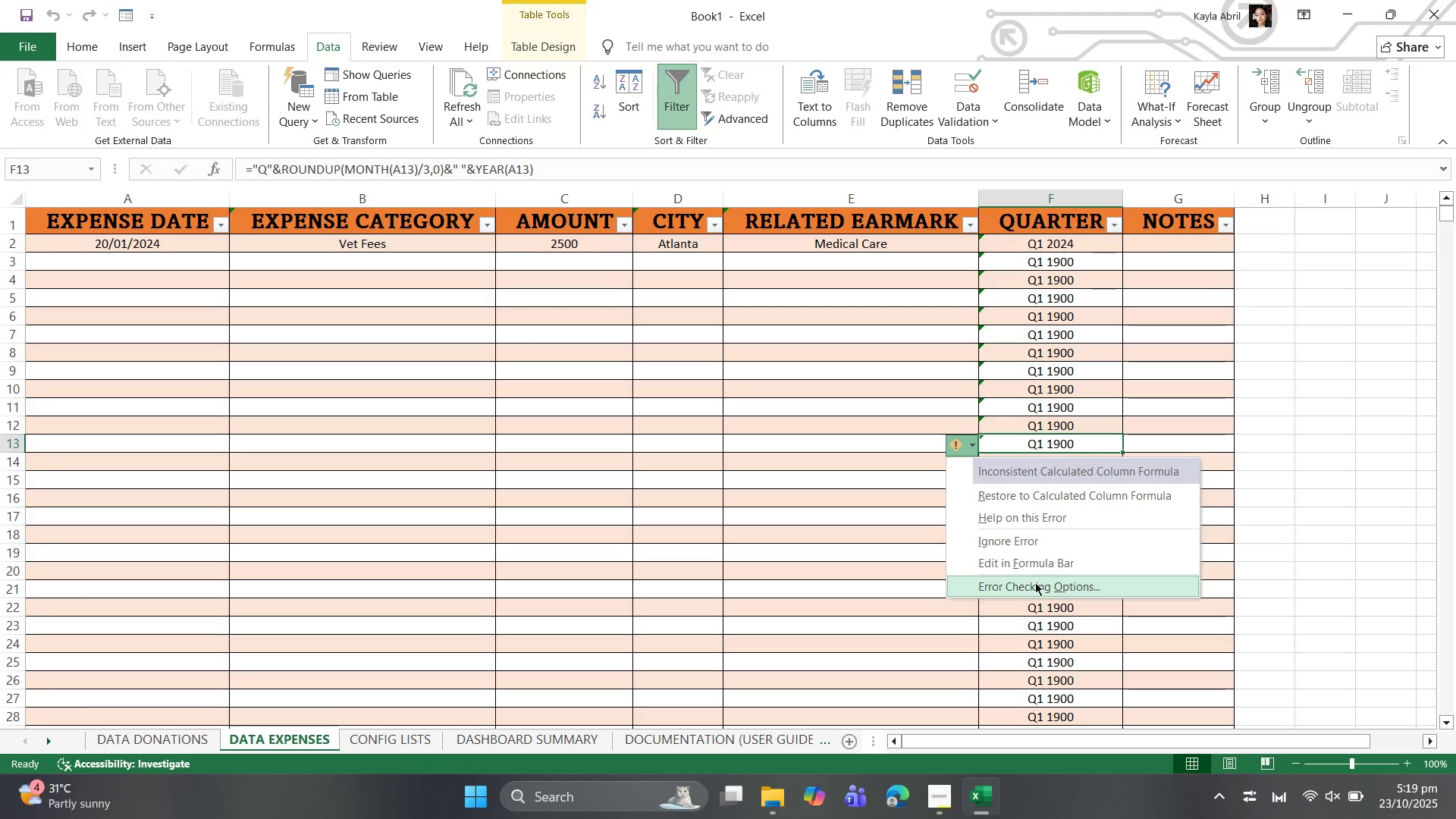 
left_click([1035, 582])
 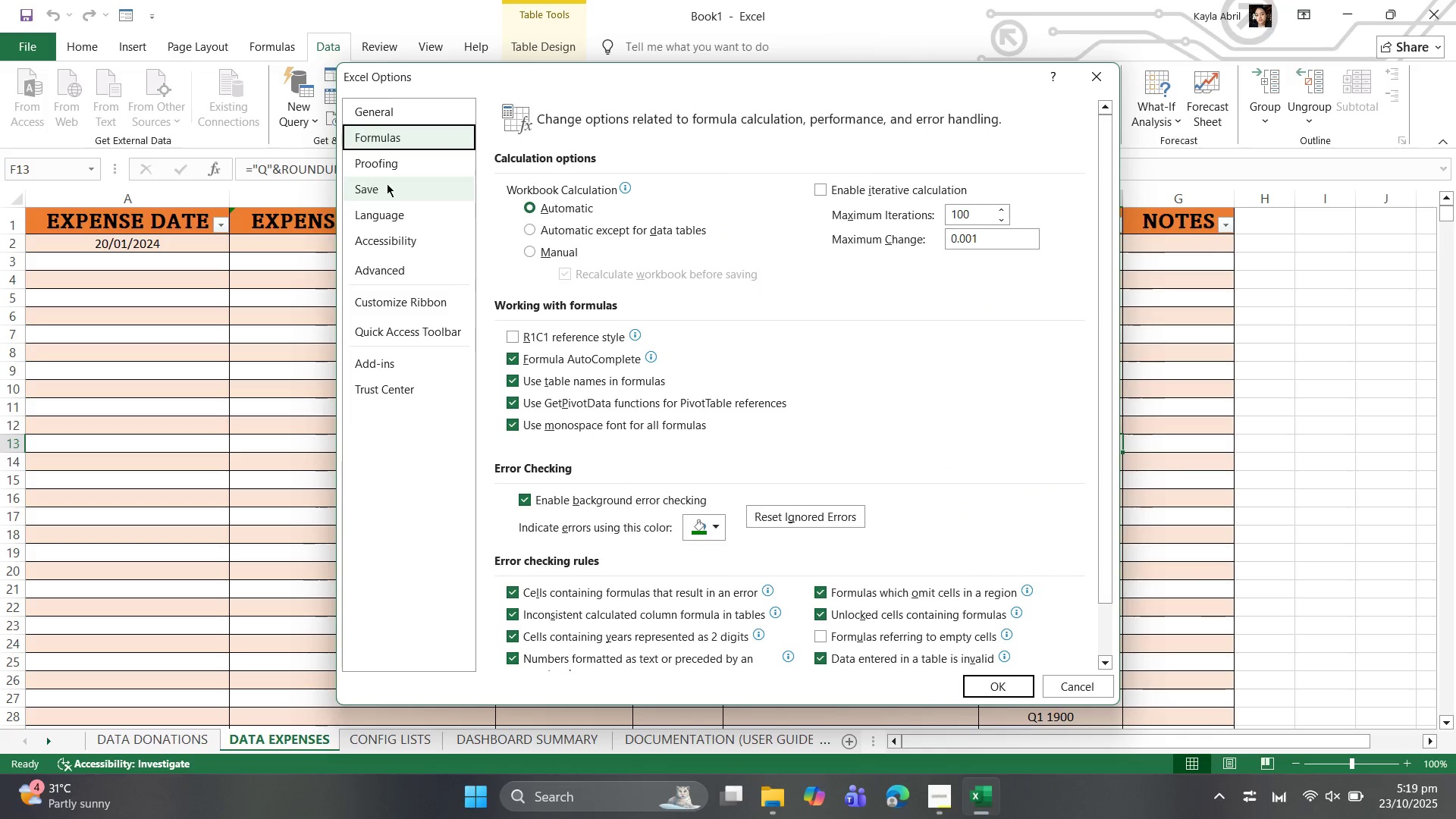 
wait(7.37)
 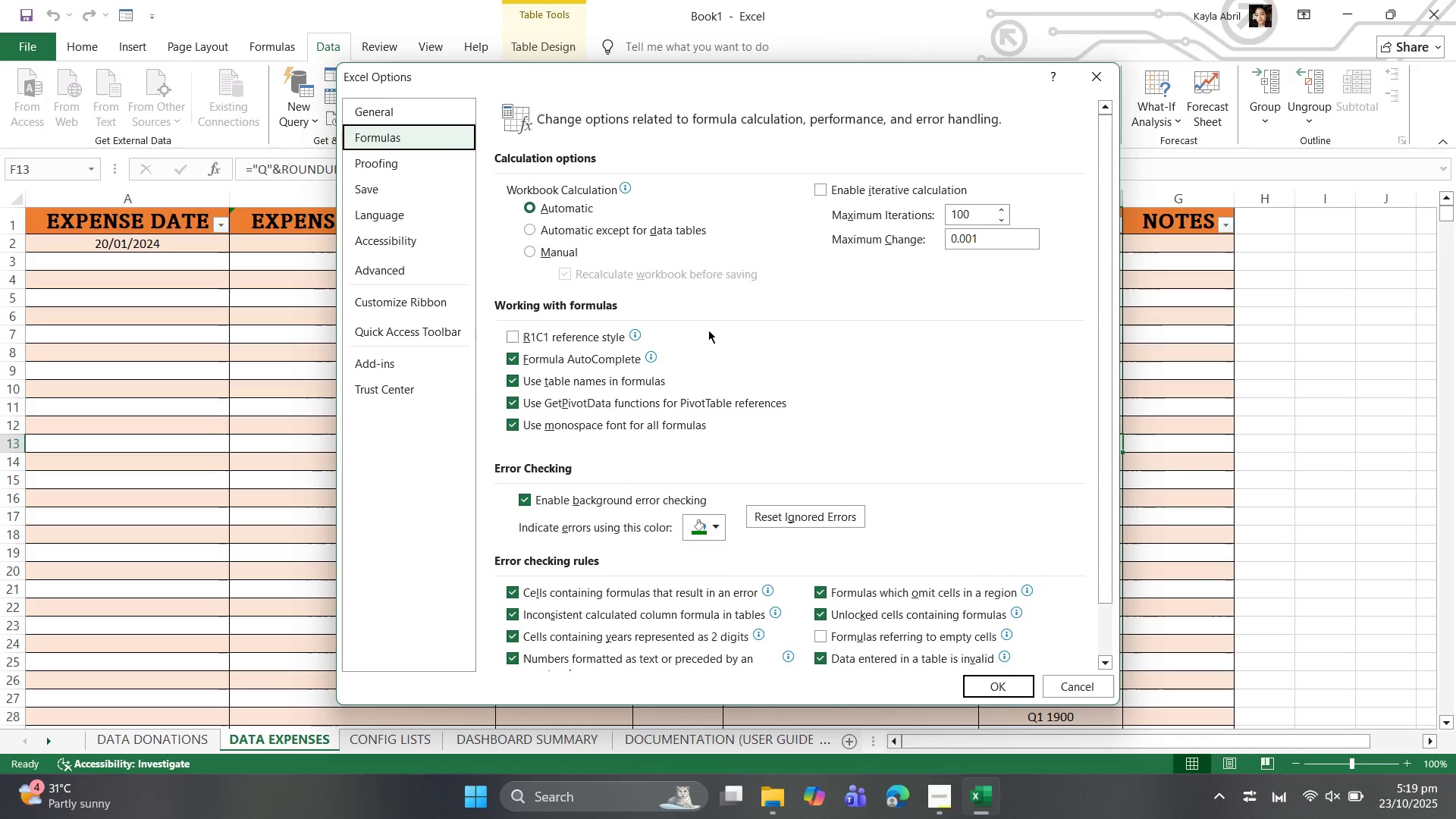 
scroll: coordinate [856, 390], scroll_direction: down, amount: 5.0
 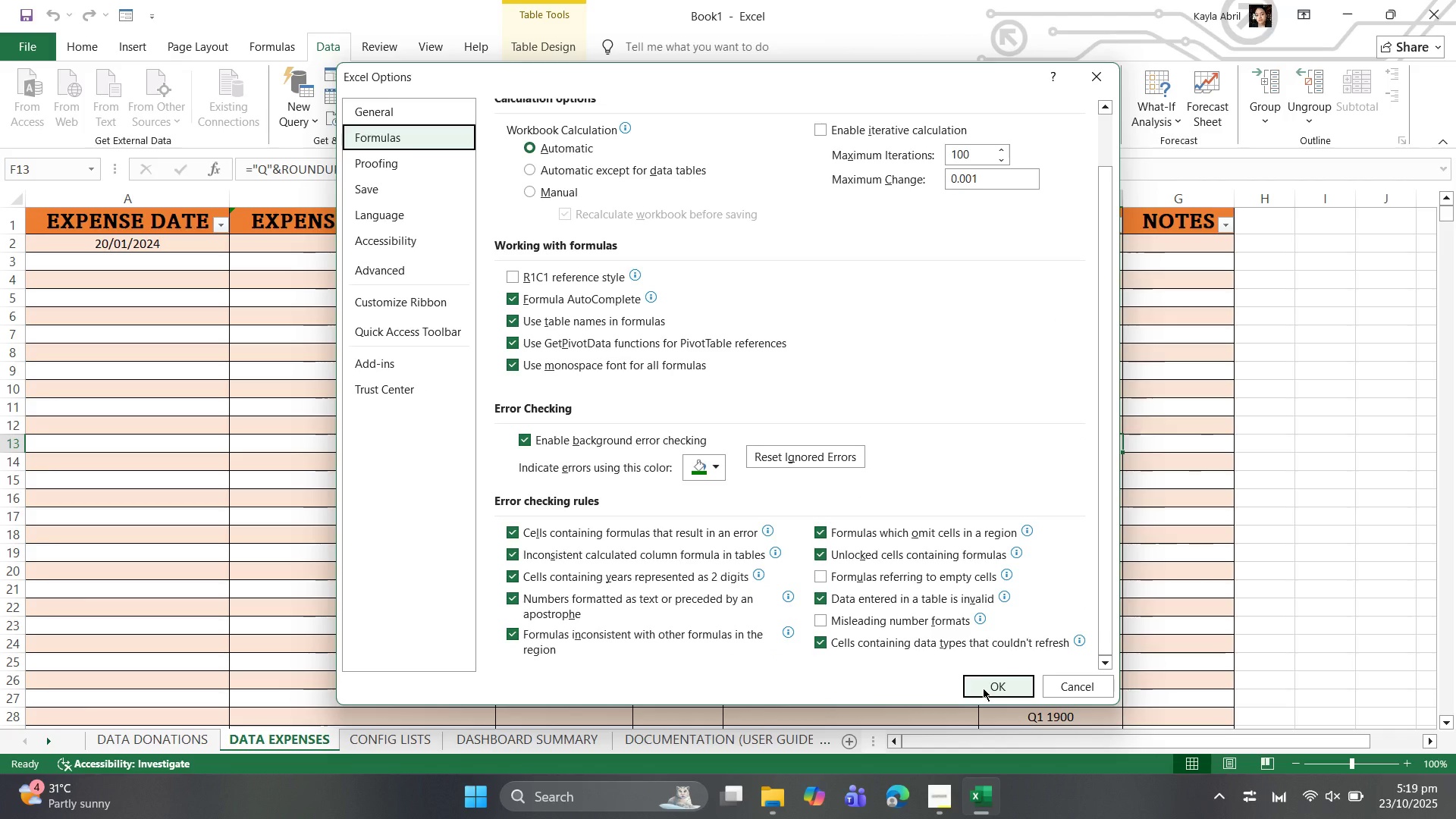 
wait(5.79)
 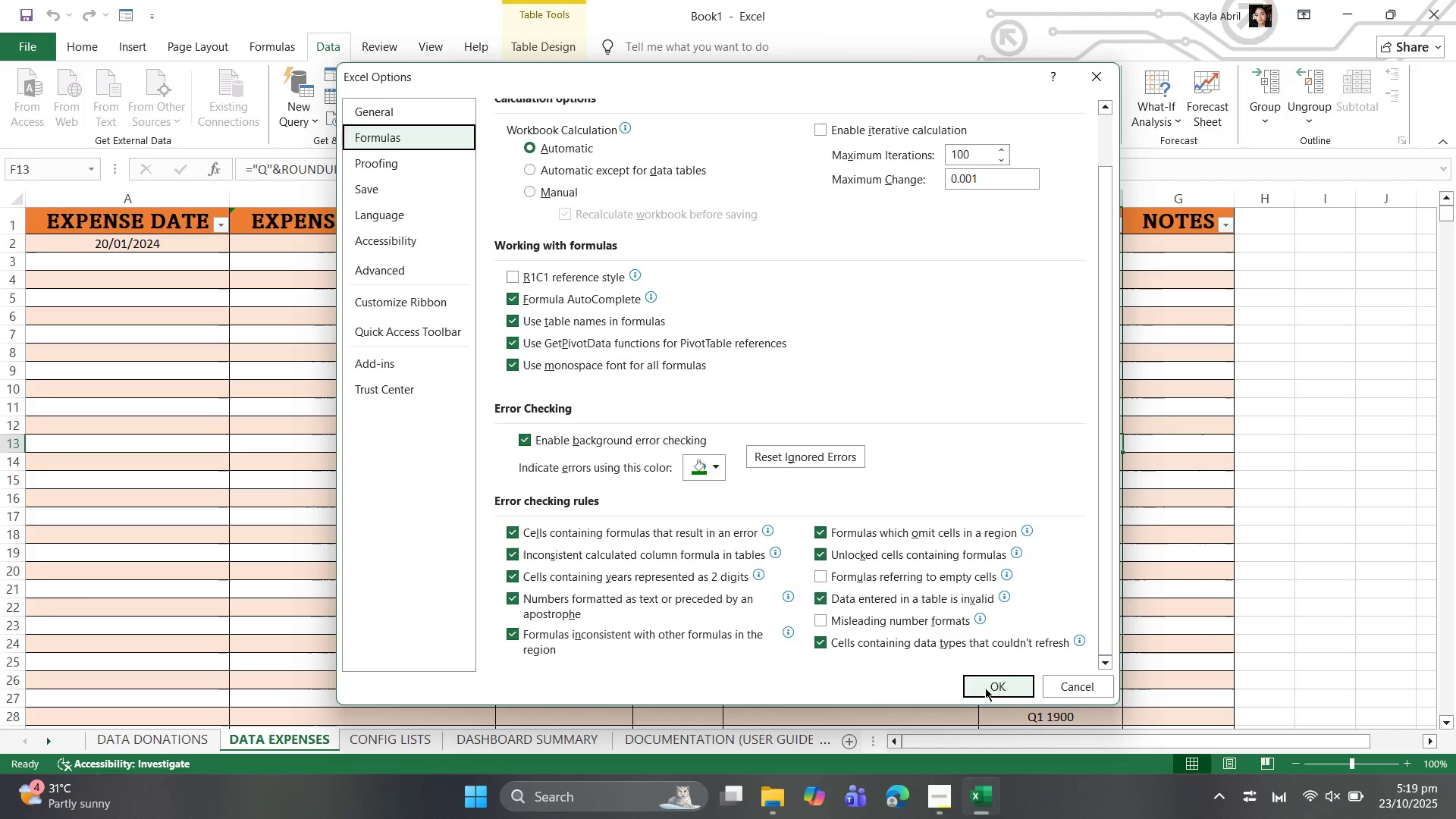 
left_click([983, 688])
 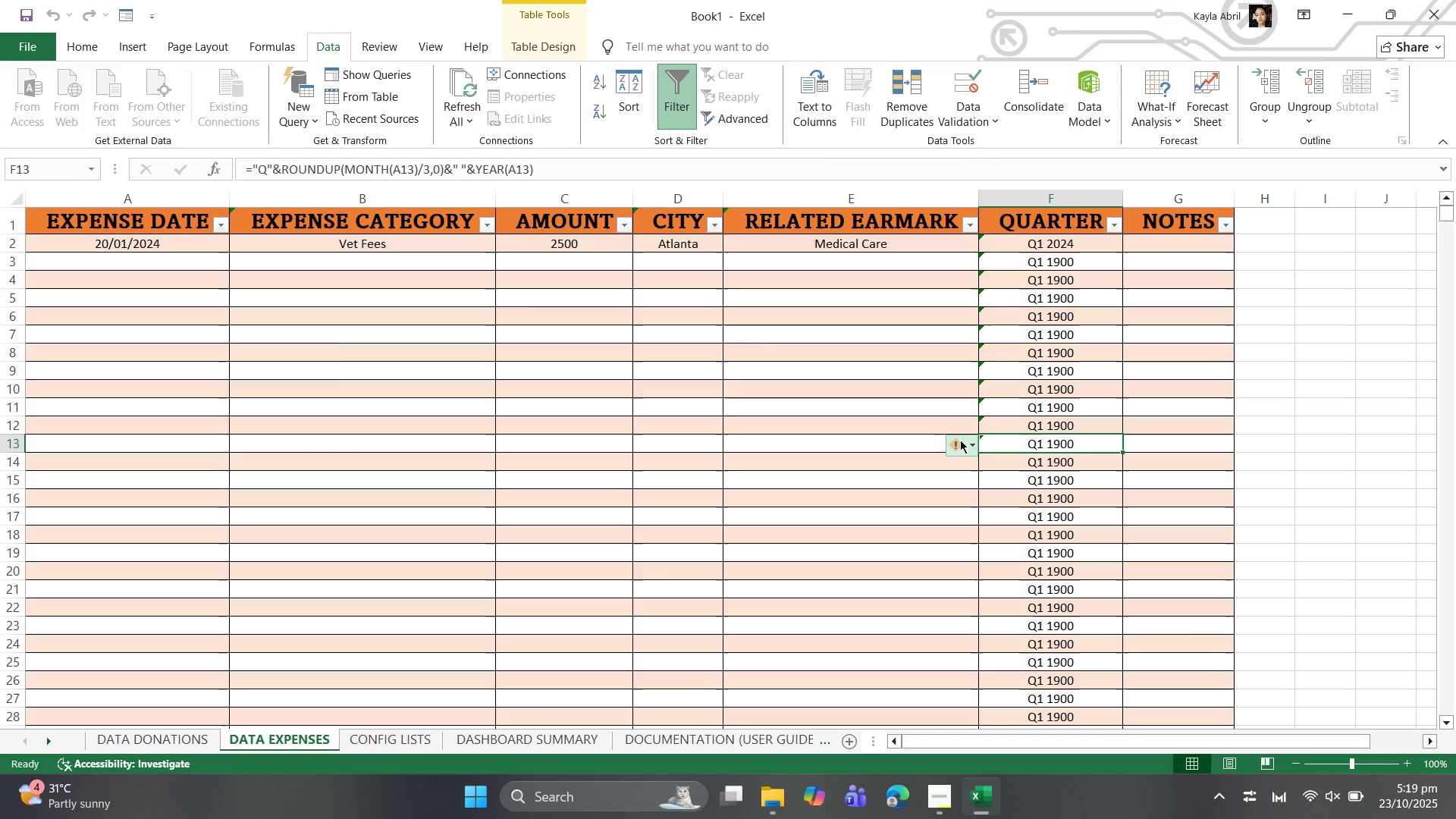 
left_click([951, 438])
 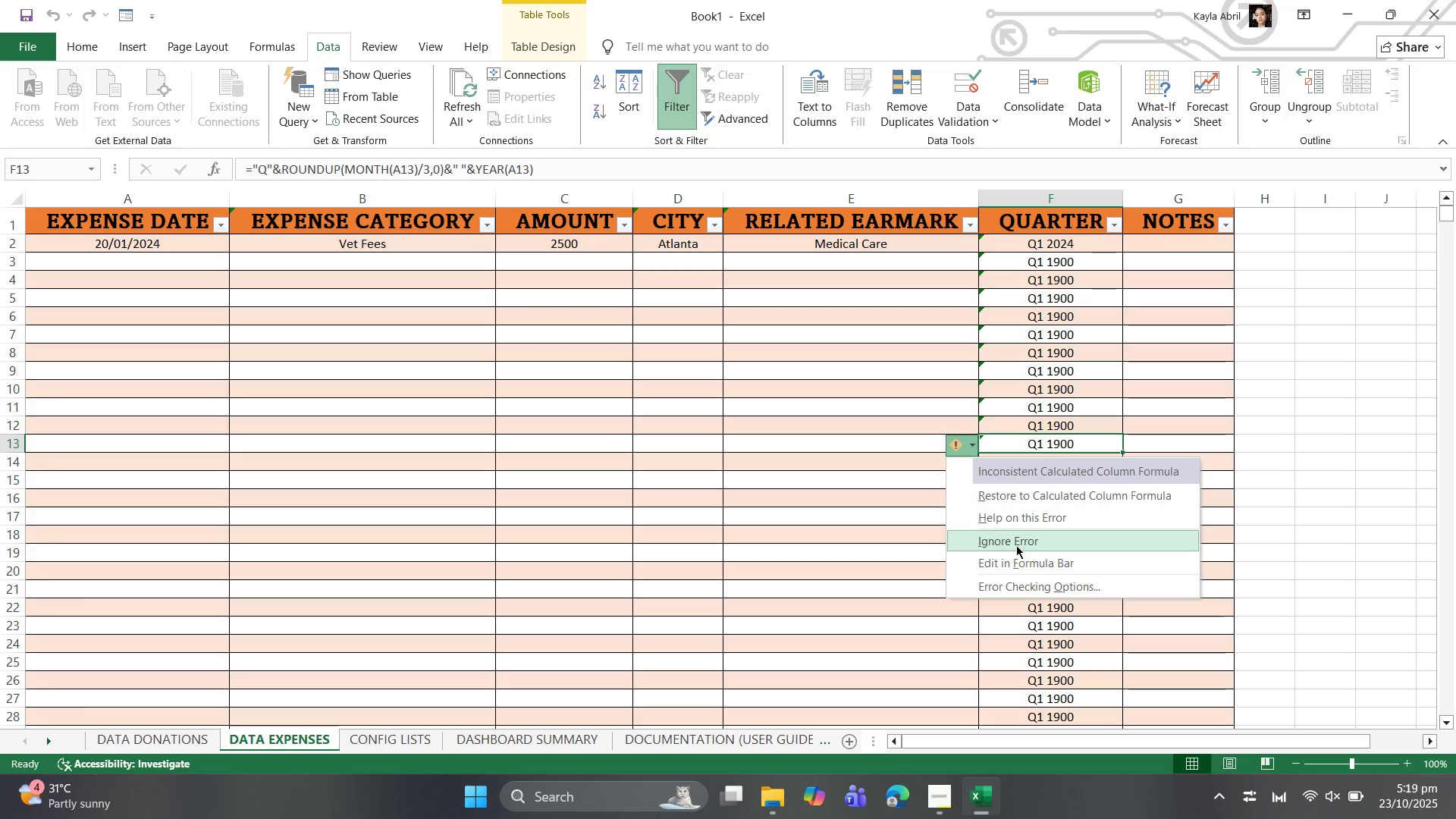 
wait(6.36)
 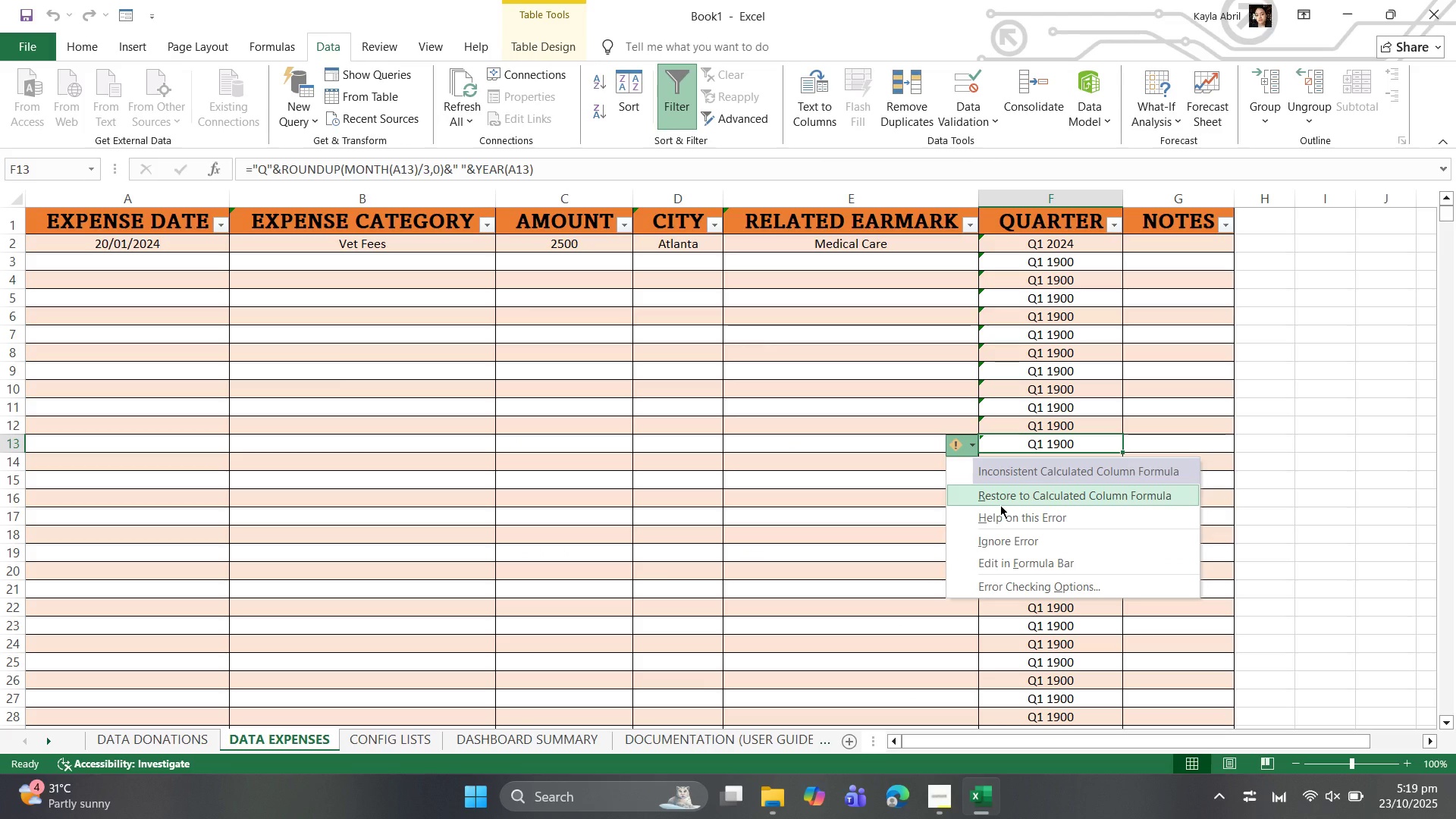 
left_click([1018, 569])
 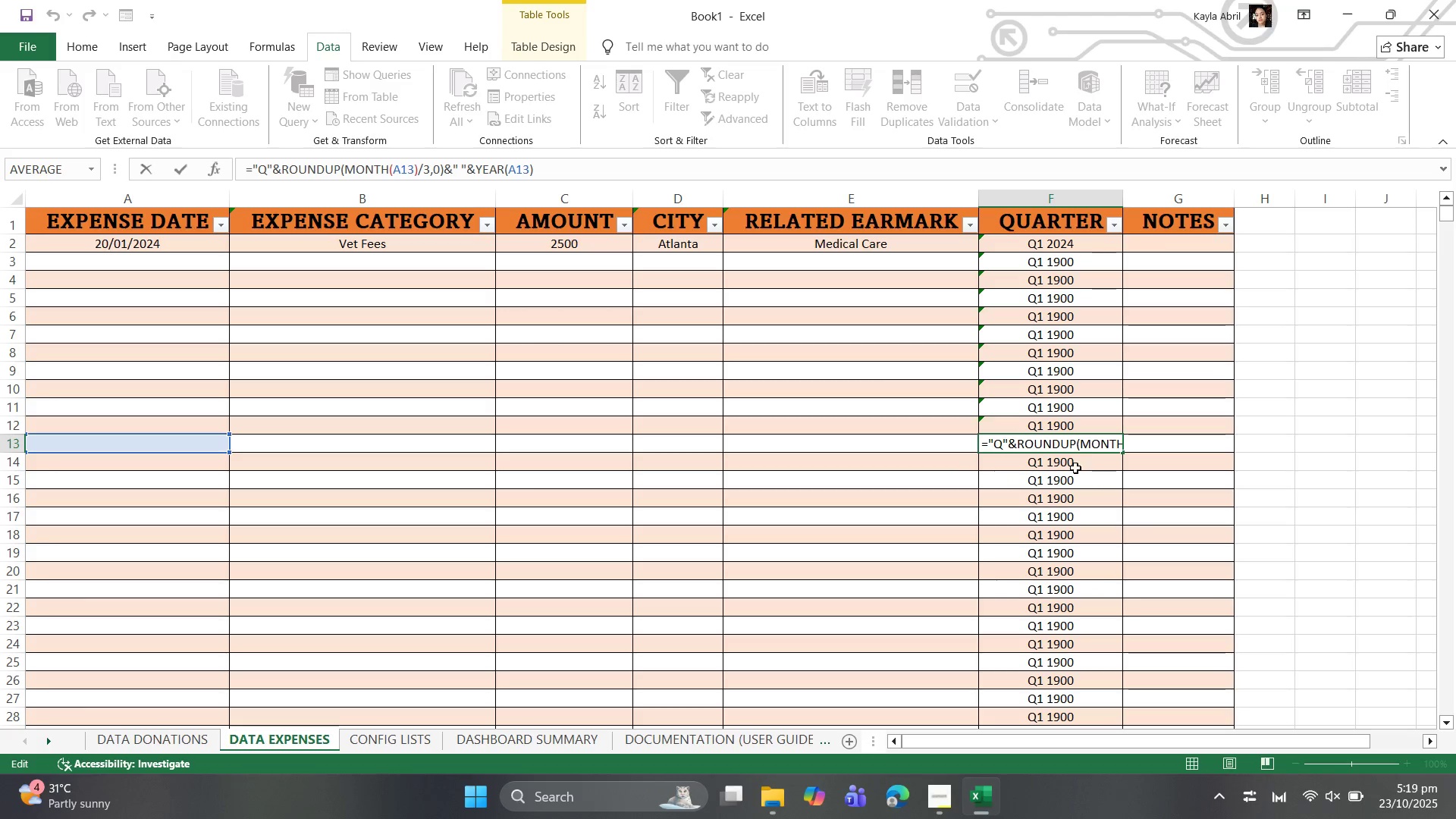 
wait(5.35)
 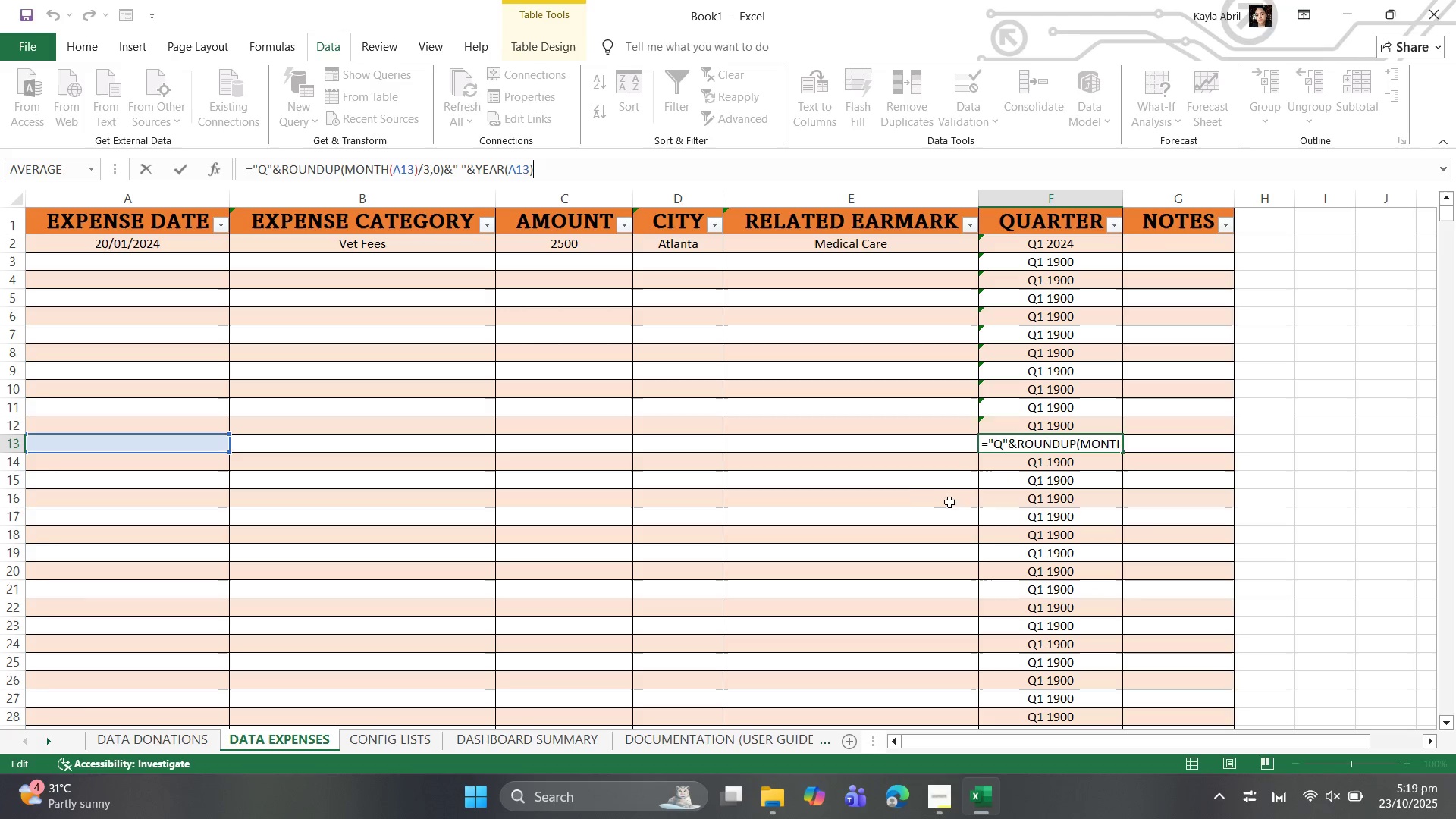 
left_click([1046, 428])
 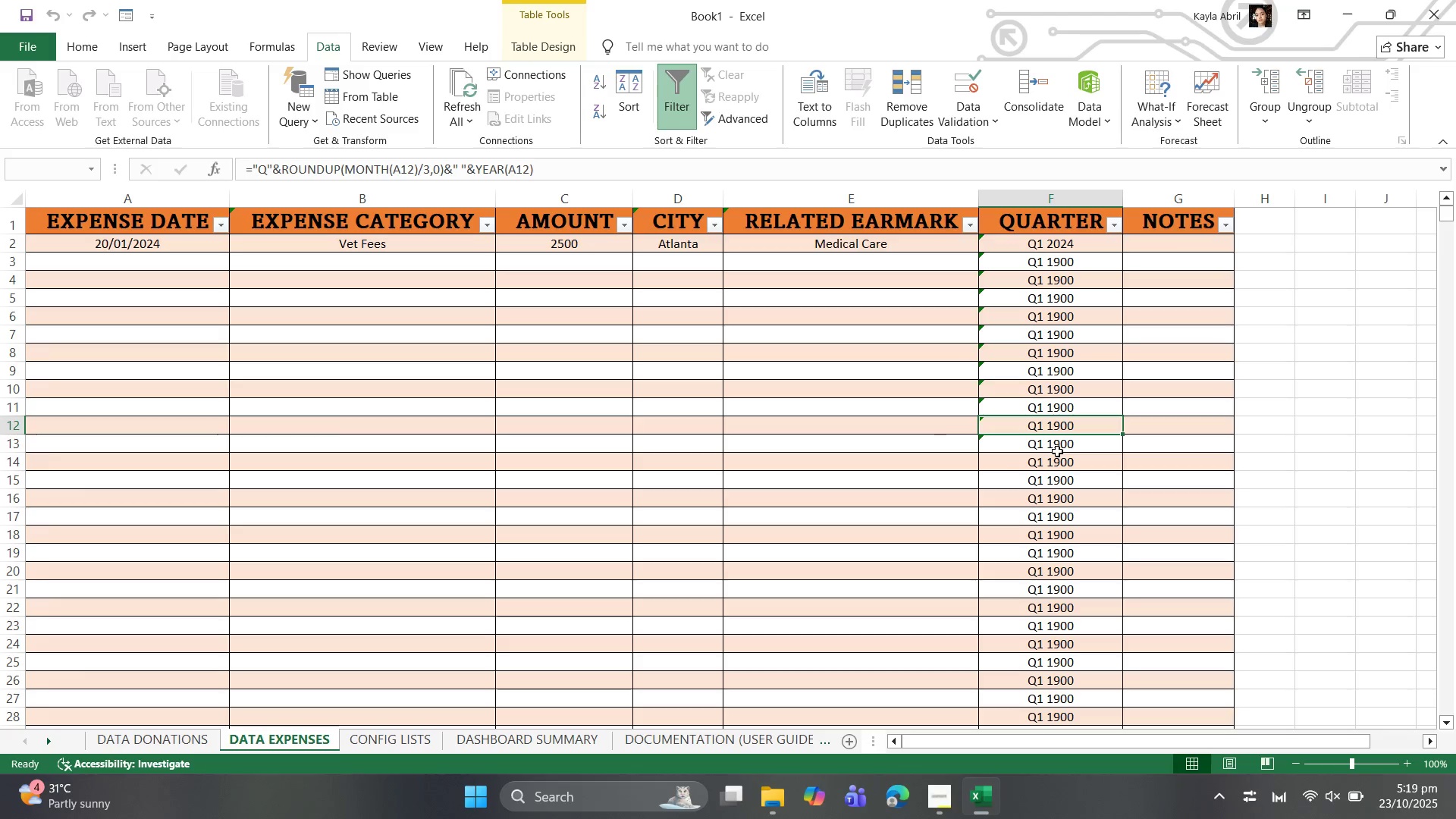 
left_click([1057, 451])
 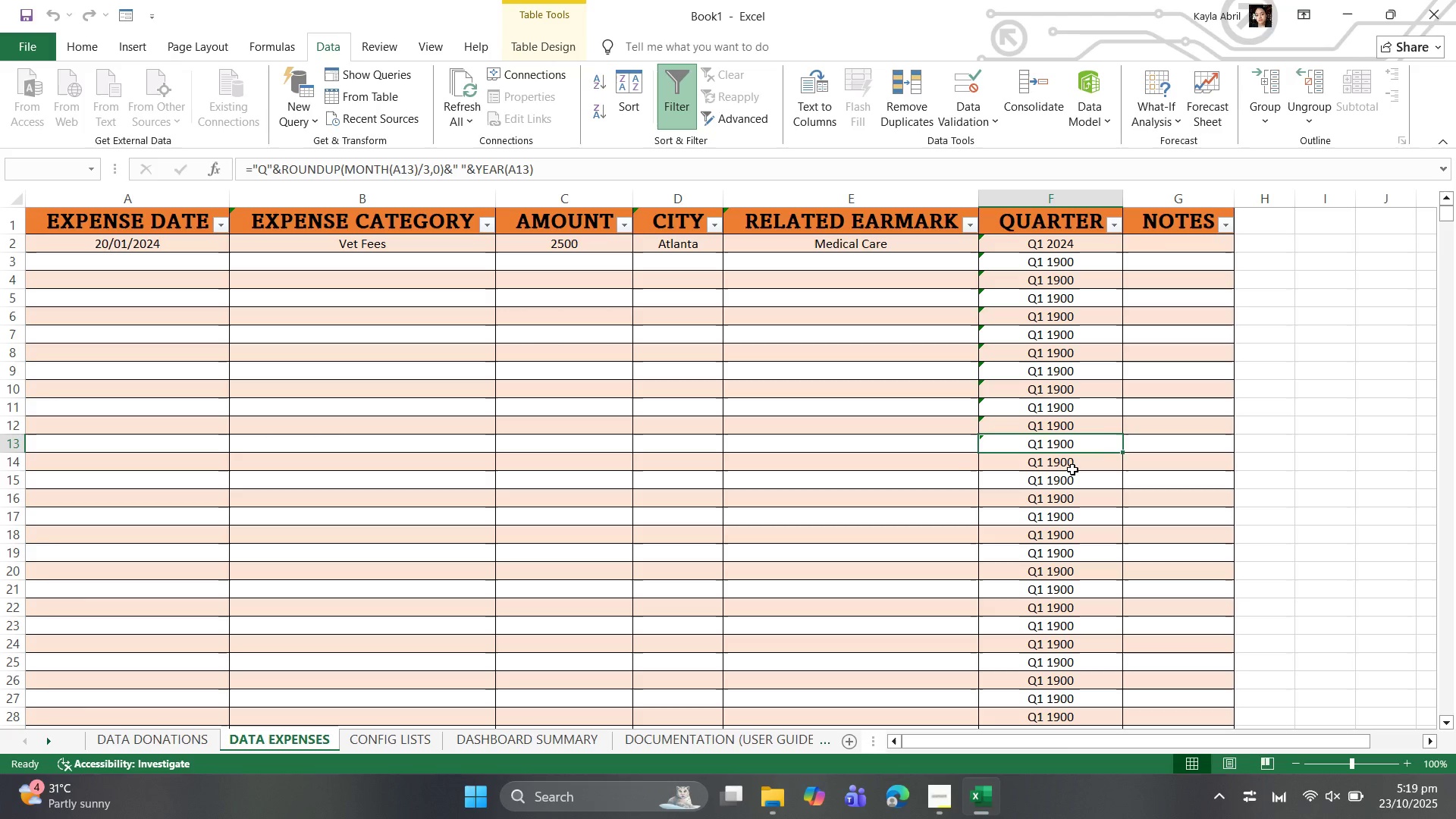 
left_click([1072, 469])
 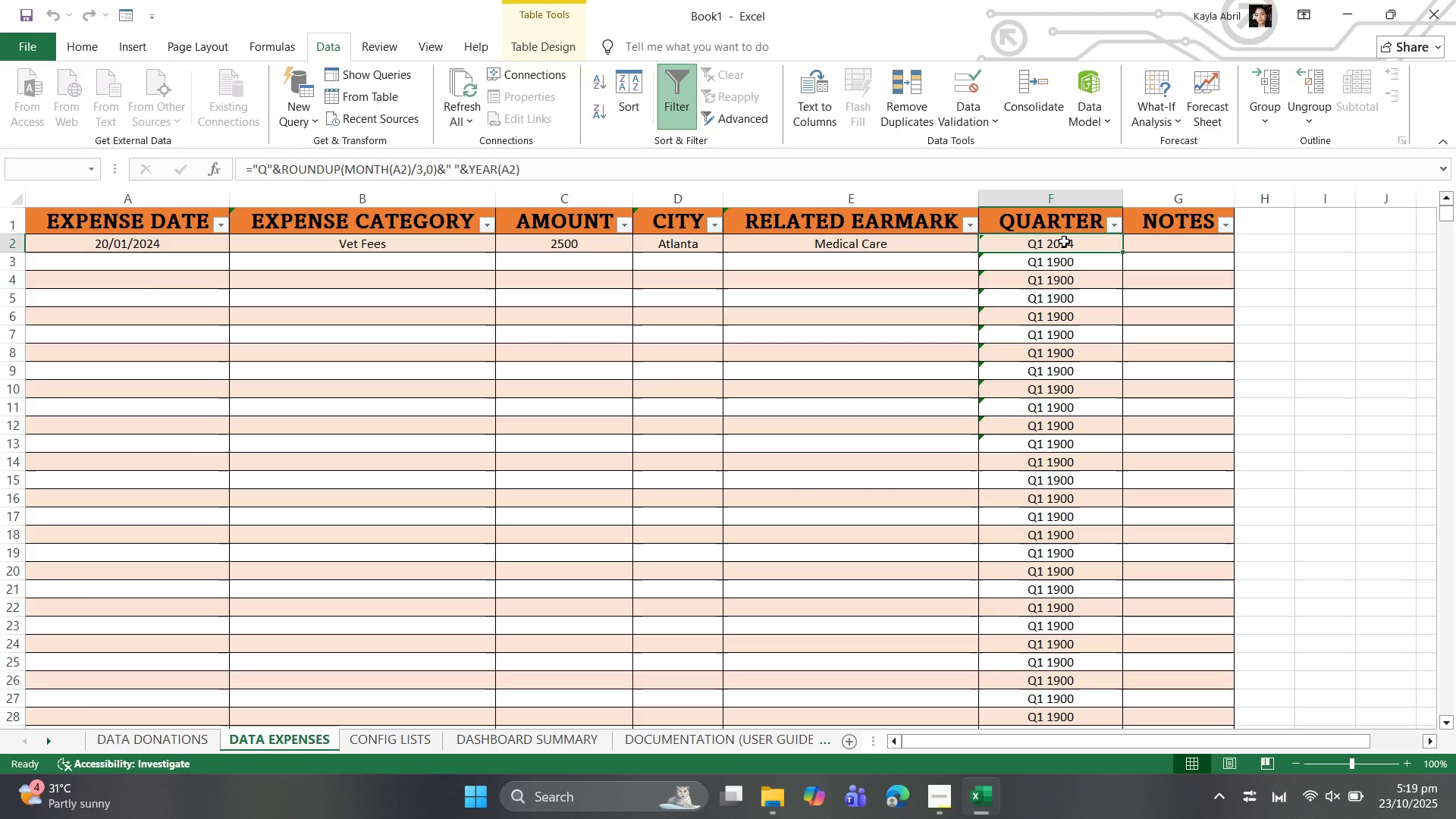 
wait(10.86)
 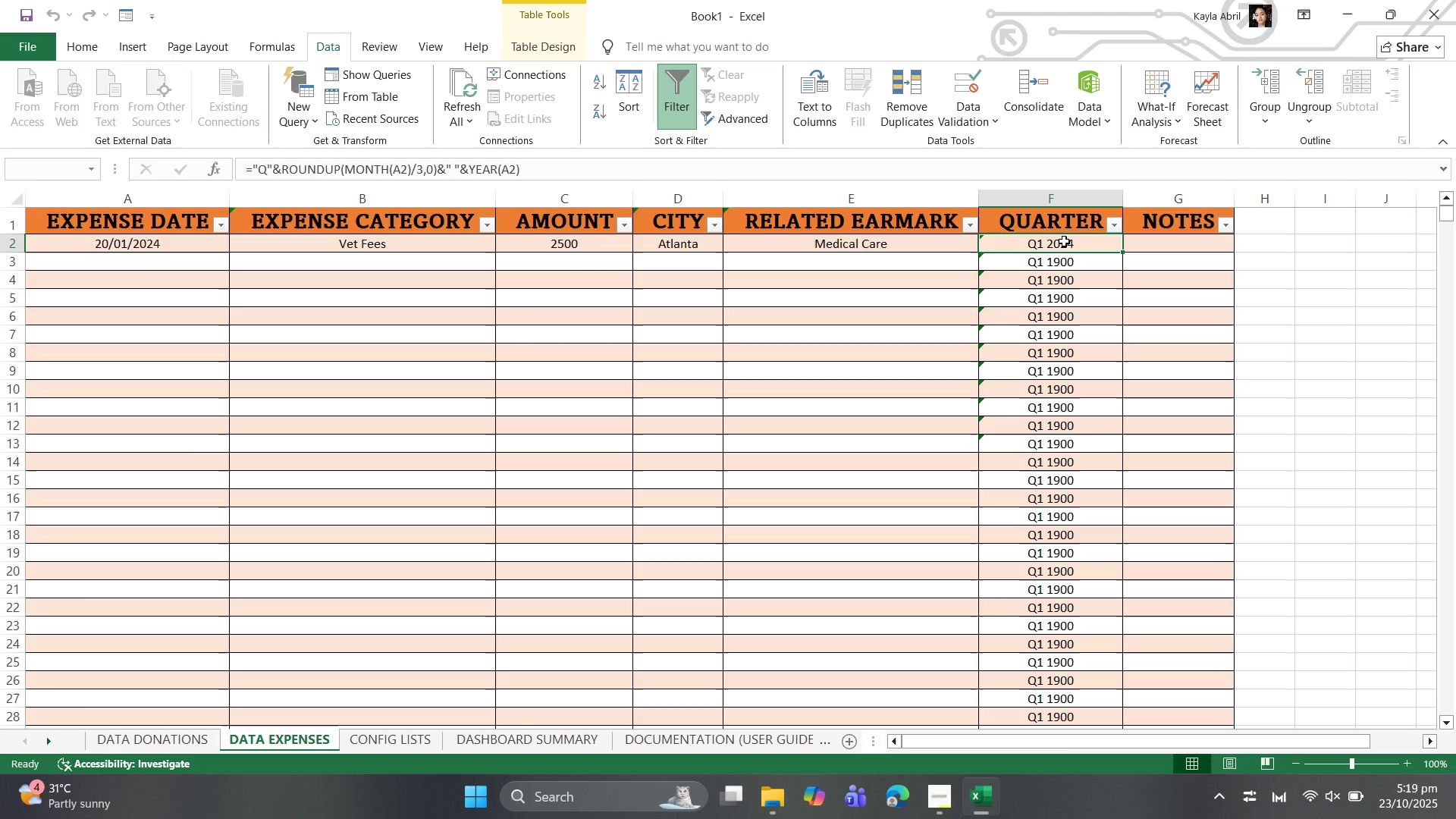 
left_click_drag(start_coordinate=[156, 198], to_coordinate=[1163, 201])
 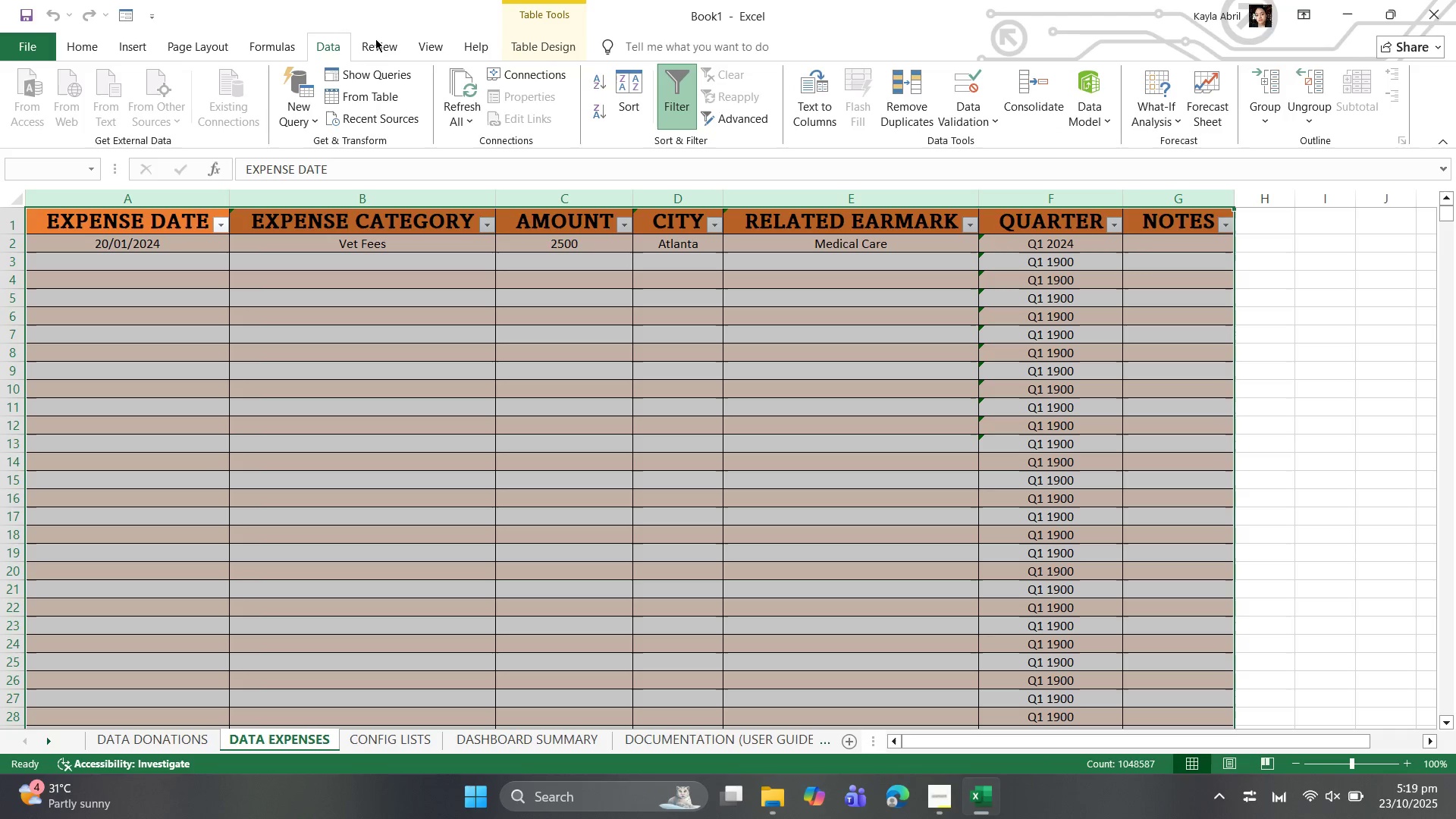 
left_click([558, 53])
 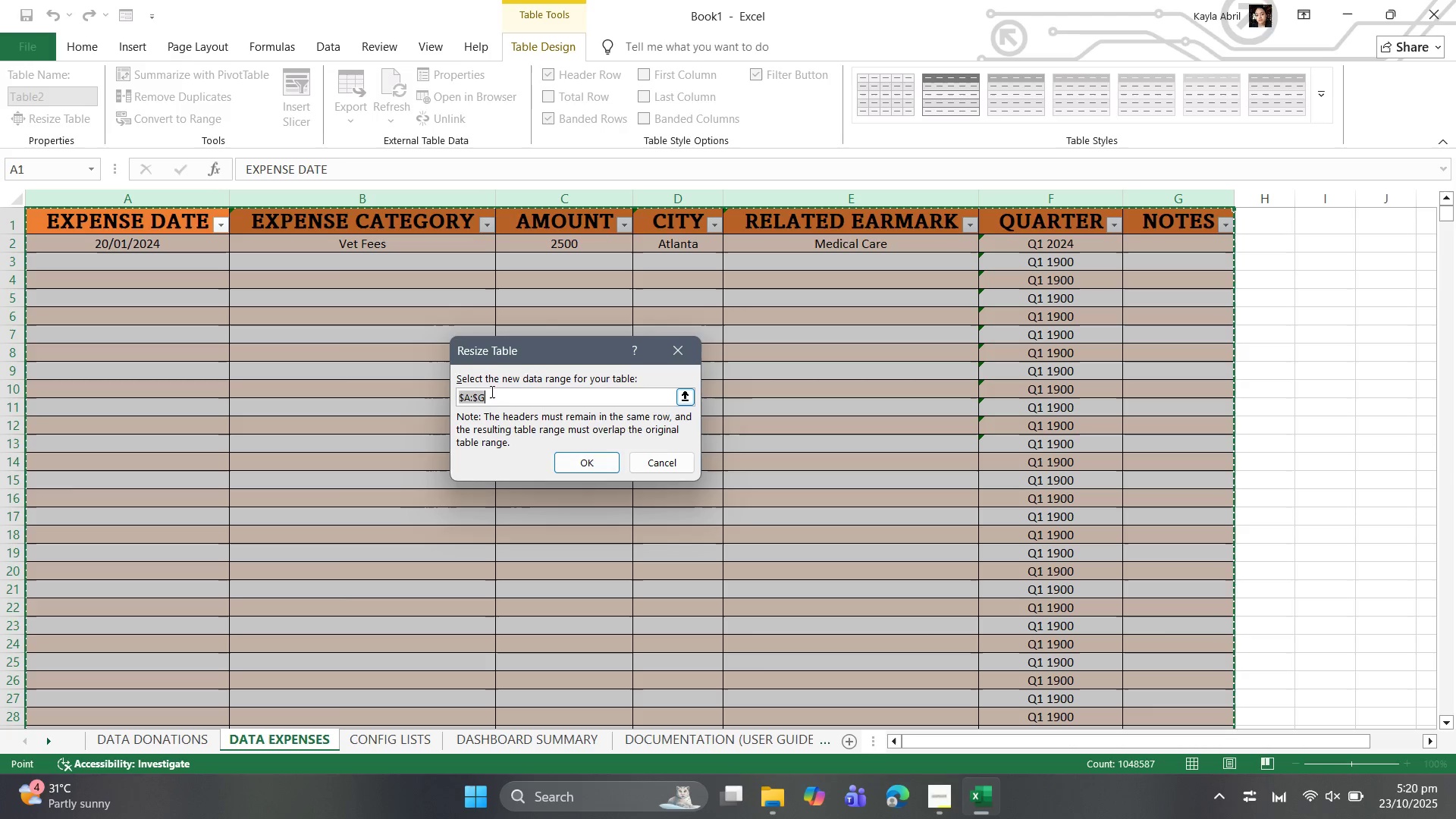 
wait(7.26)
 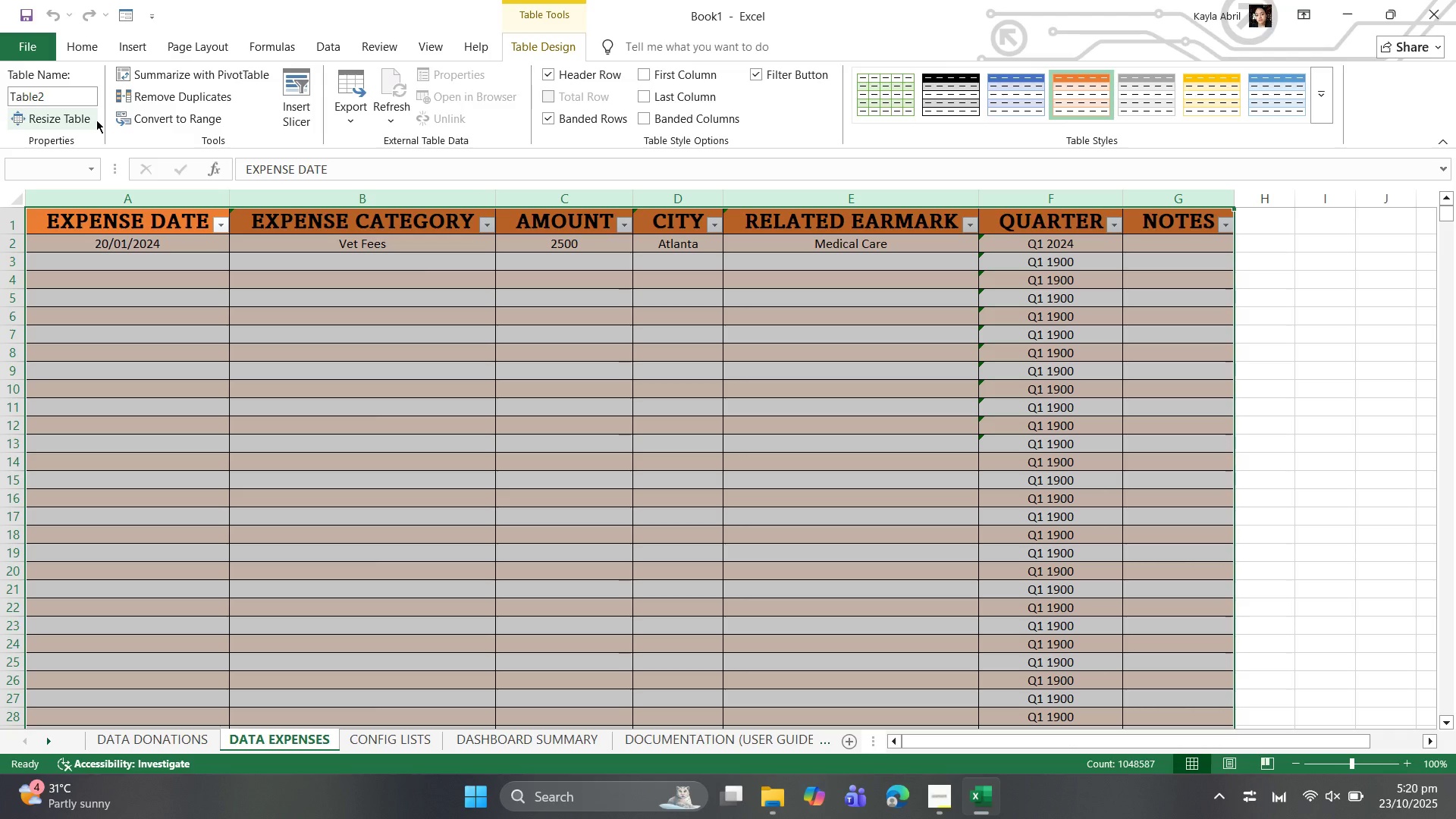 
left_click([470, 398])
 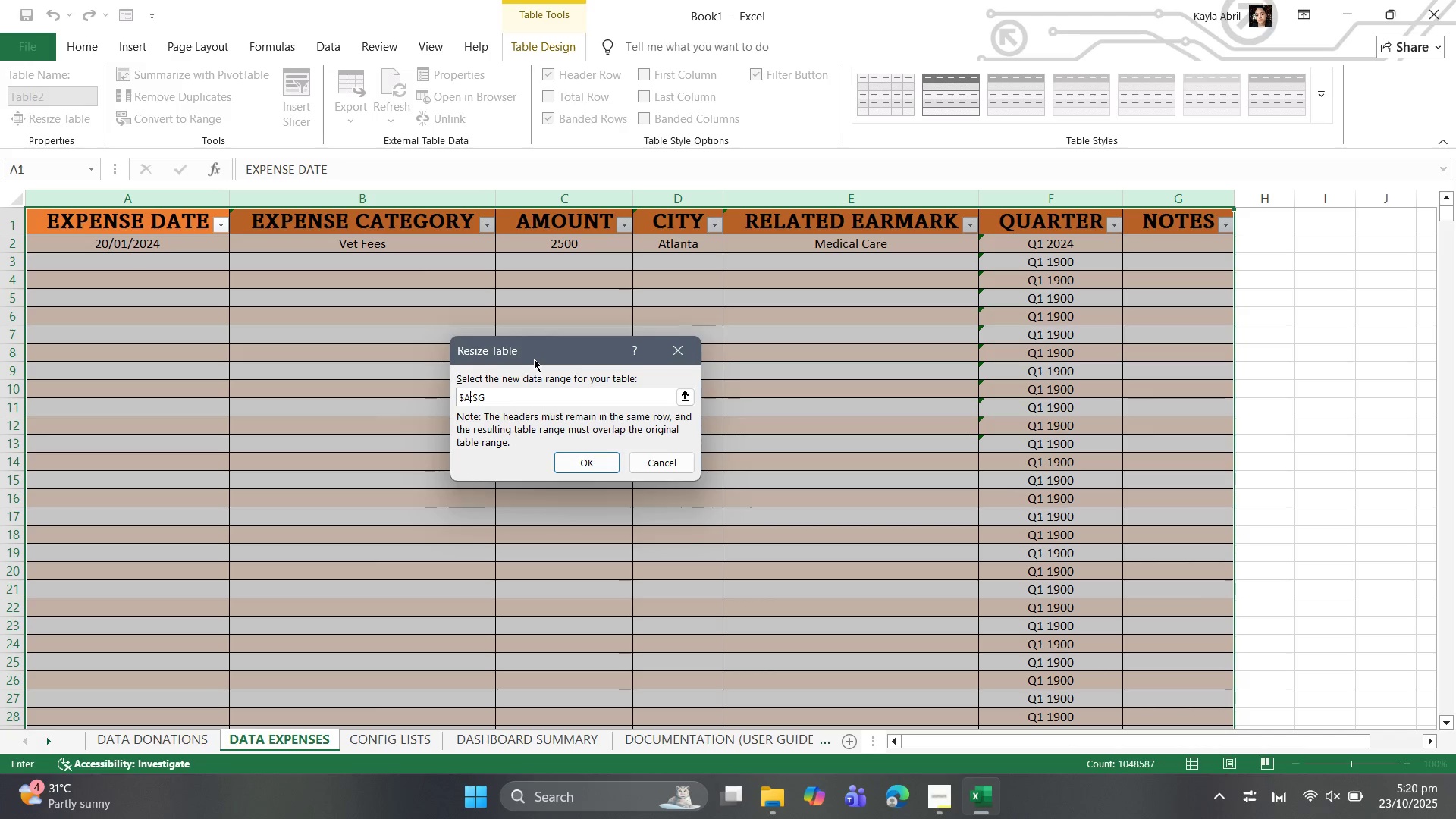 
type(10)
key(Backspace)
key(Backspace)
 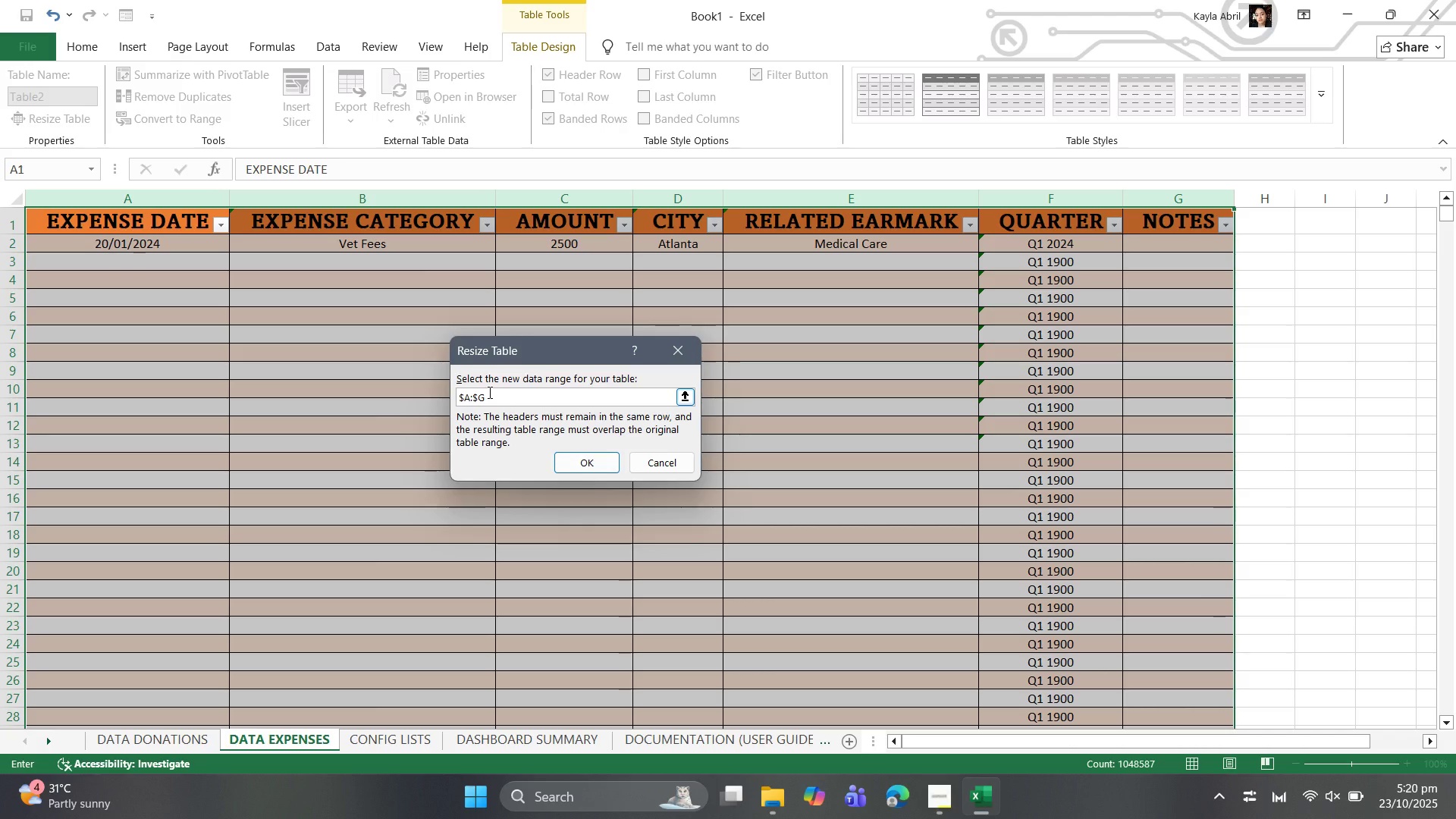 
left_click([488, 392])
 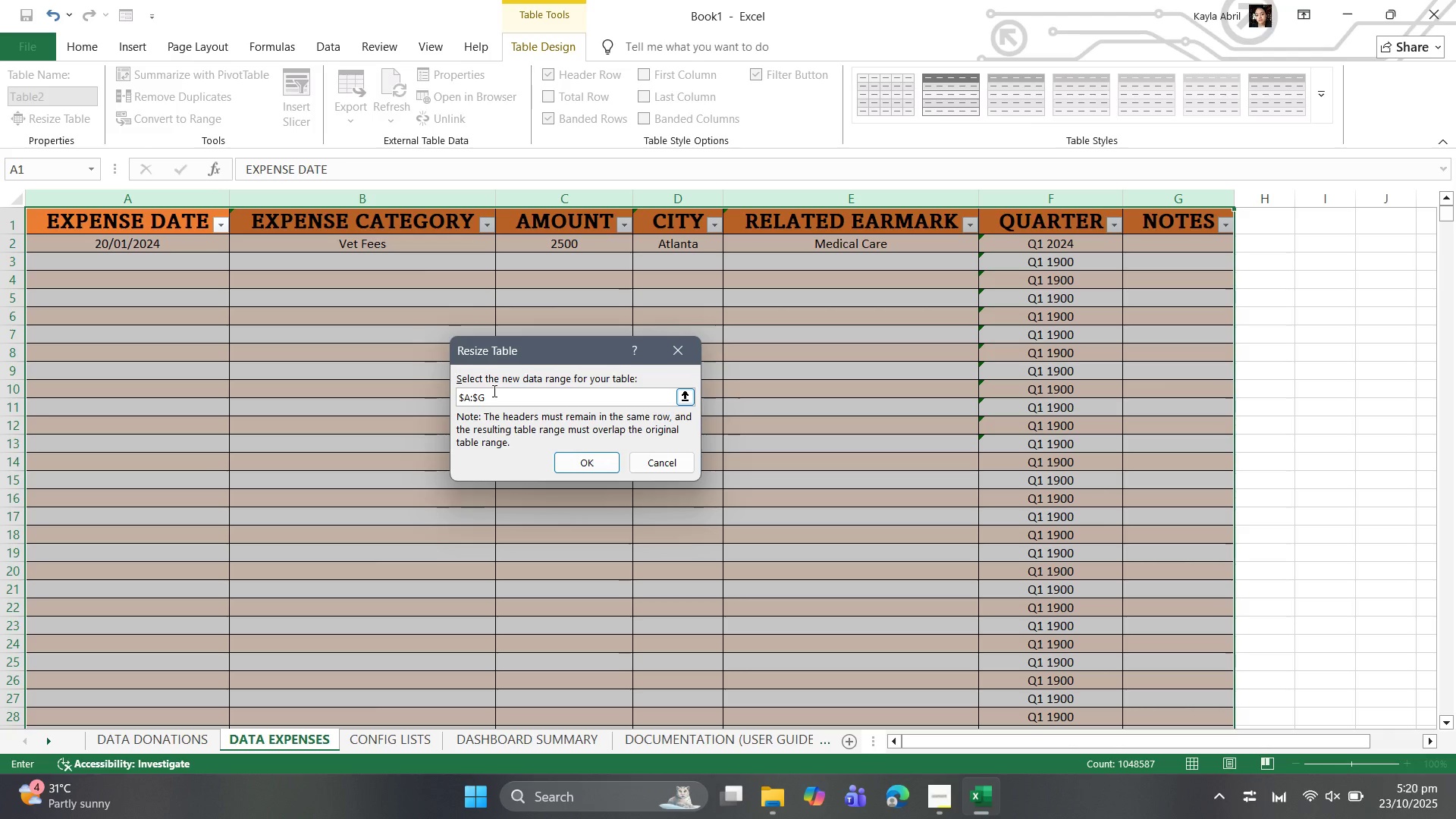 
type(100)
 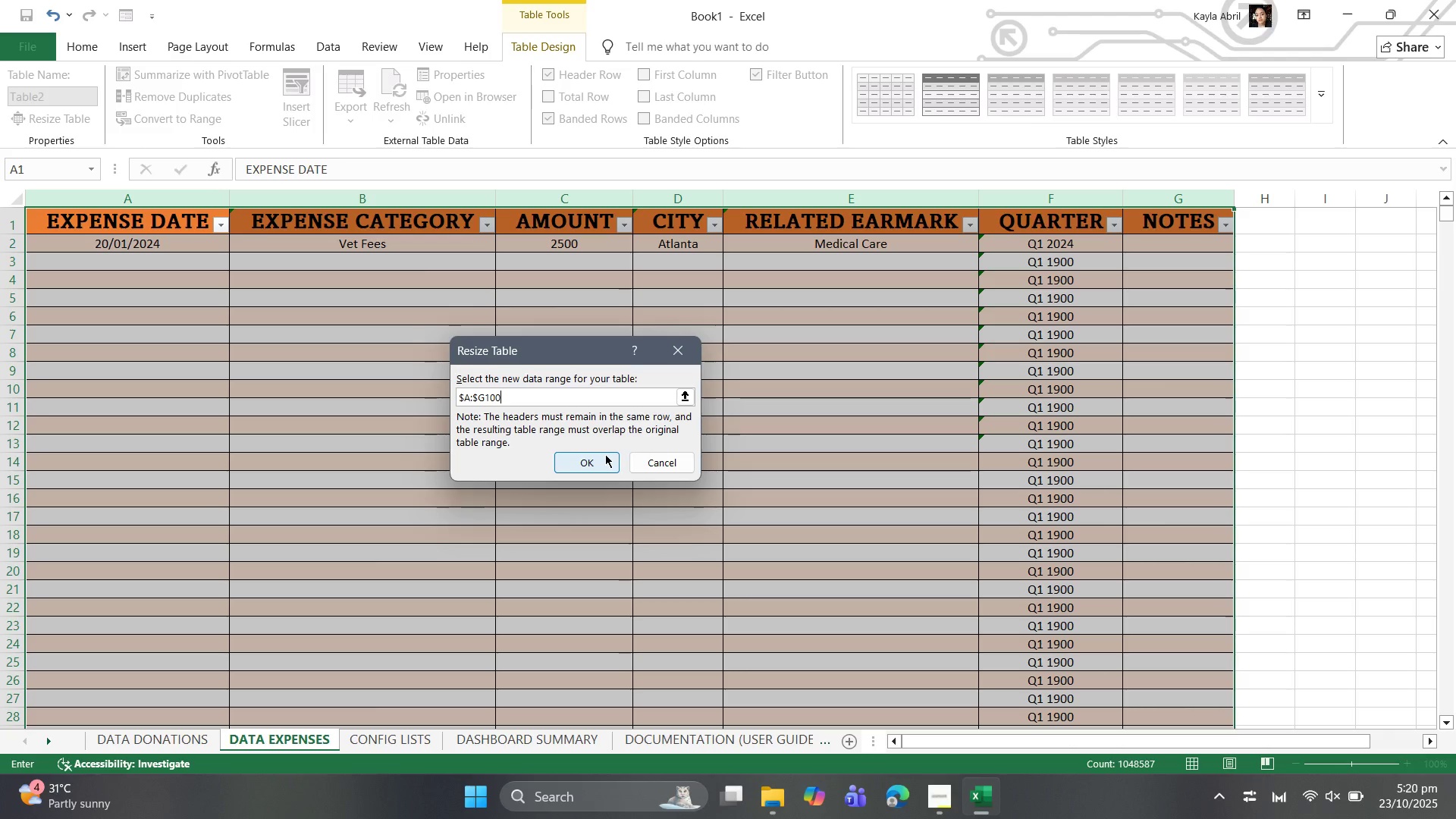 
left_click([605, 460])
 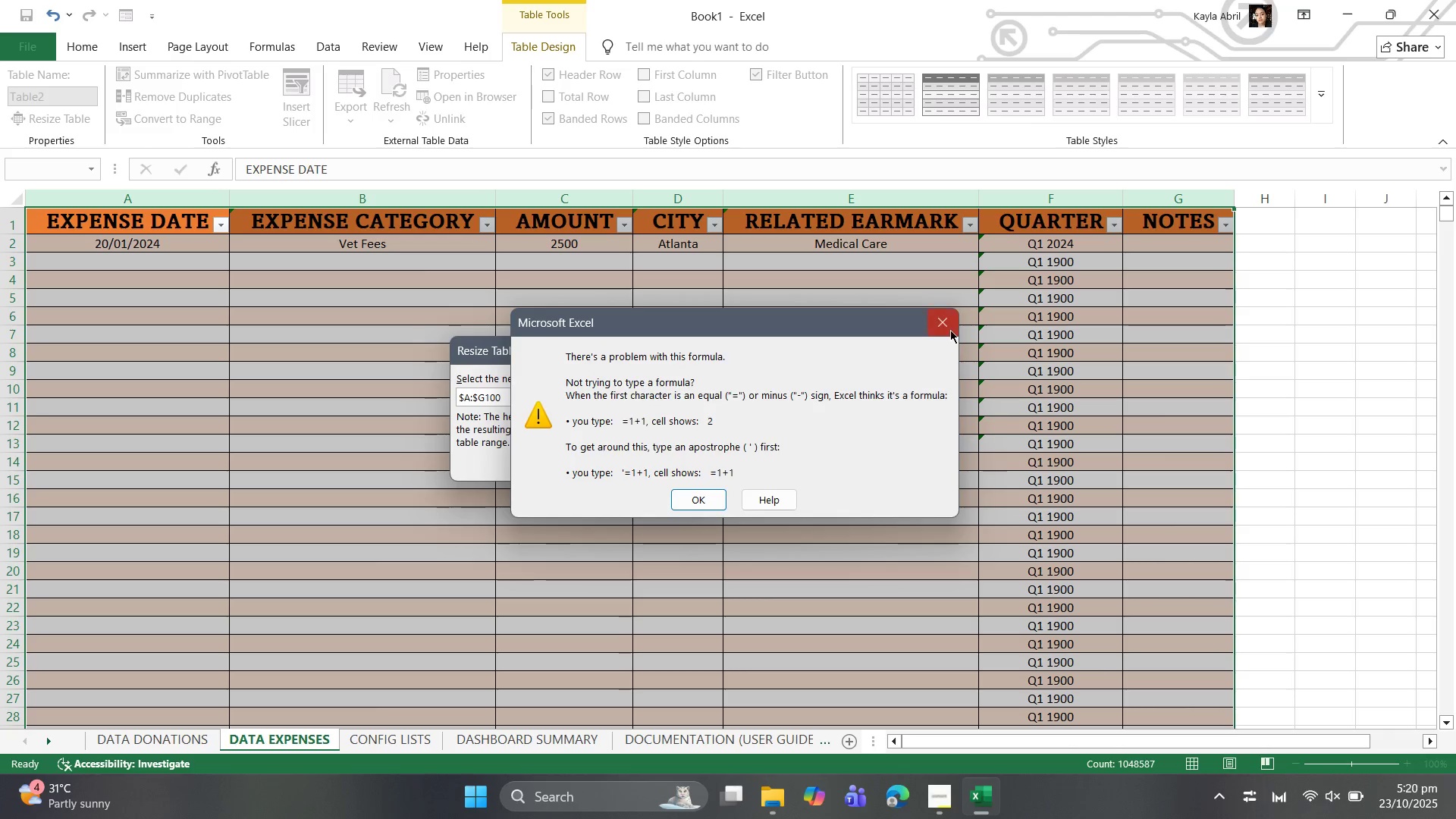 
left_click([952, 327])
 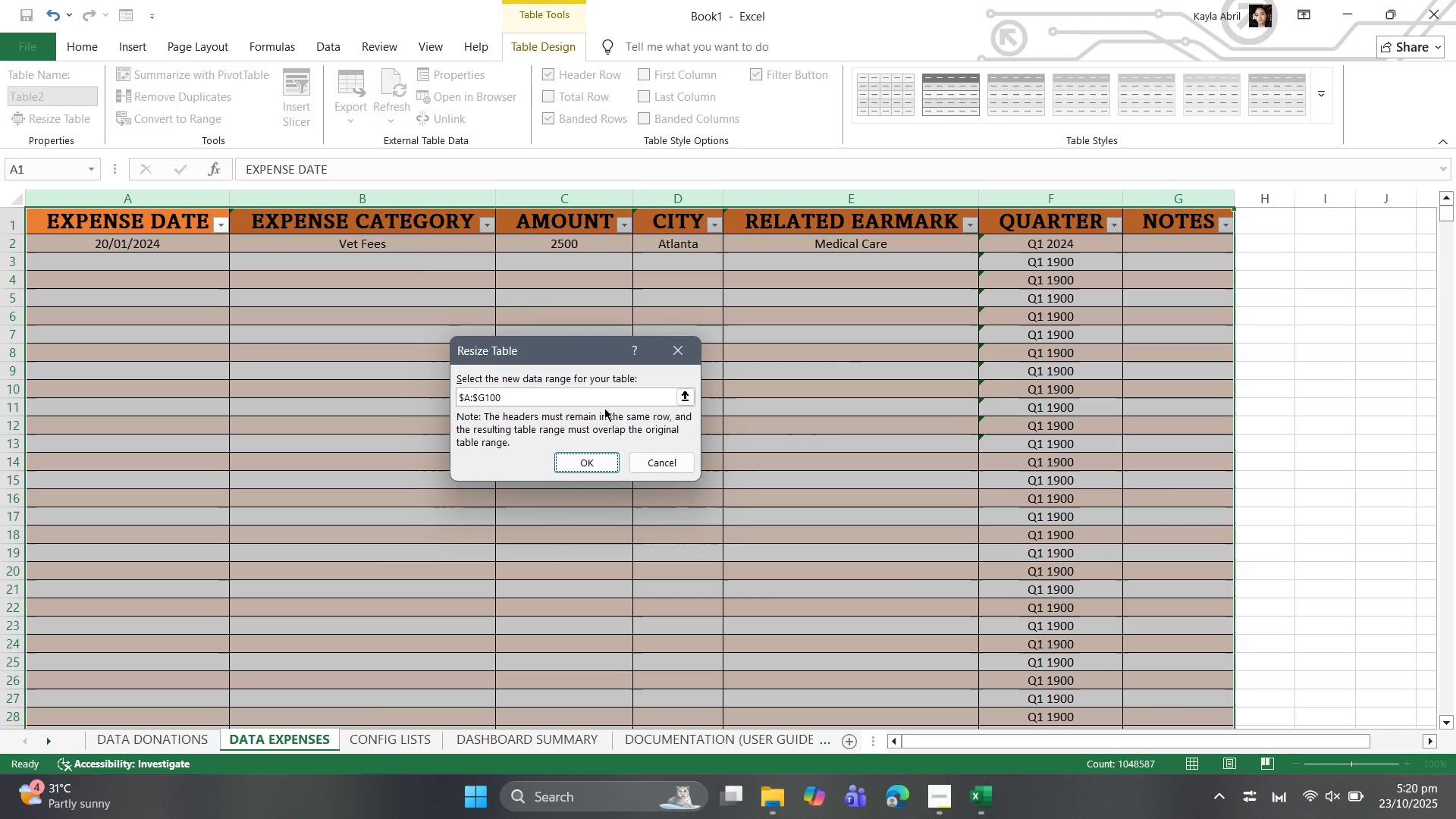 
left_click_drag(start_coordinate=[610, 399], to_coordinate=[428, 399])
 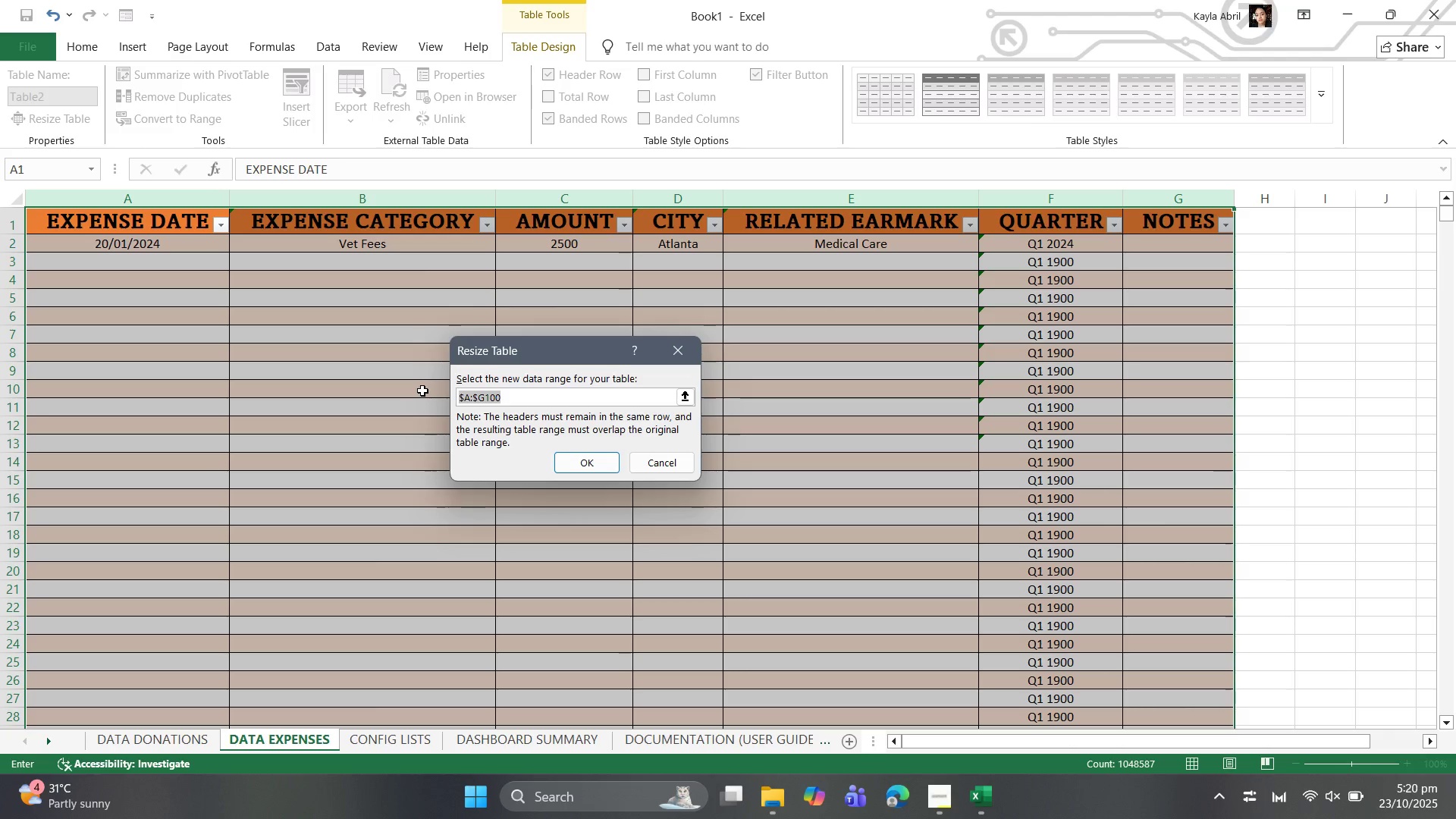 
key(Backspace)
type(A1:G100)
 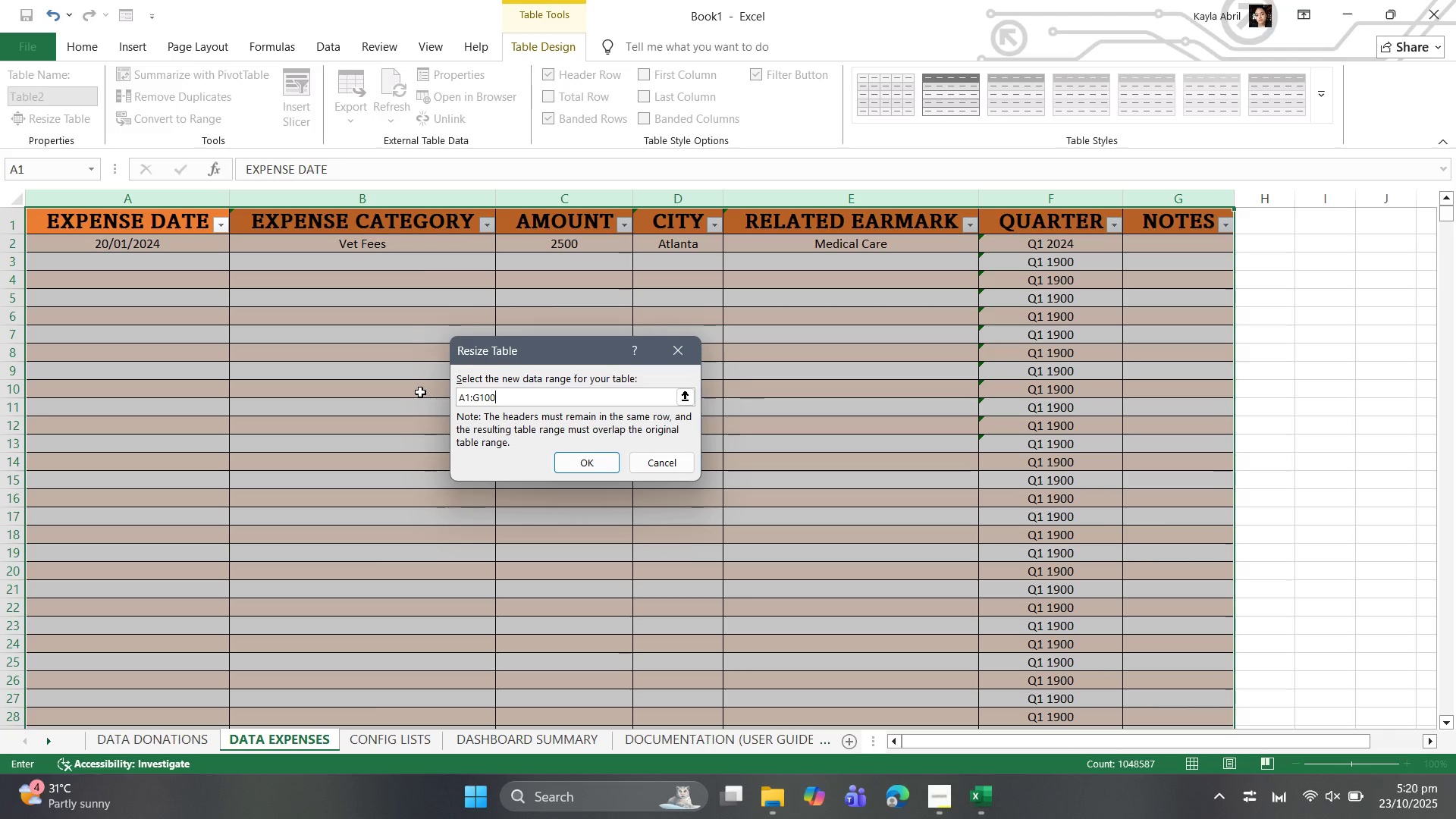 
left_click([581, 465])
 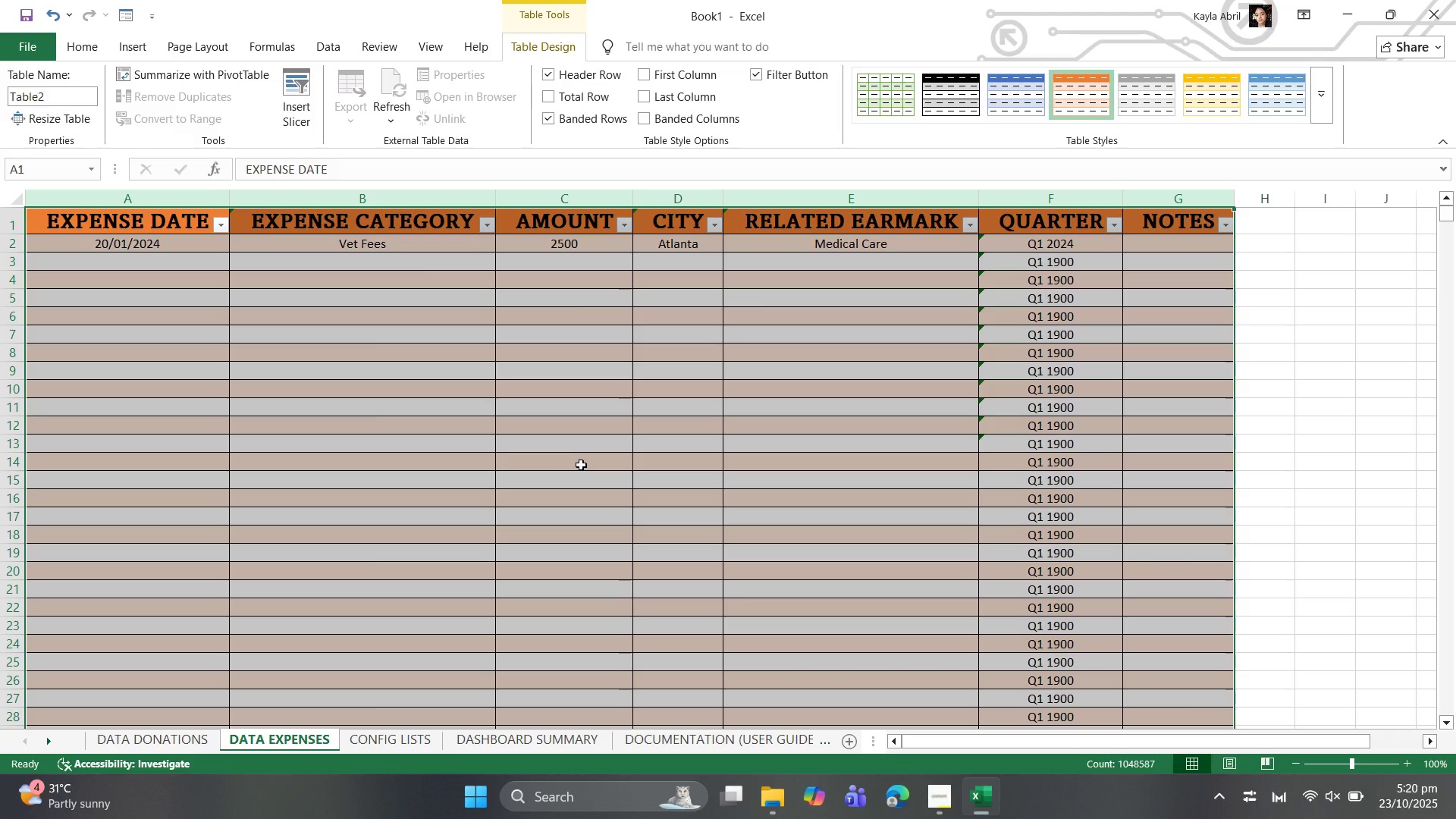 
scroll: coordinate [667, 458], scroll_direction: down, amount: 33.0
 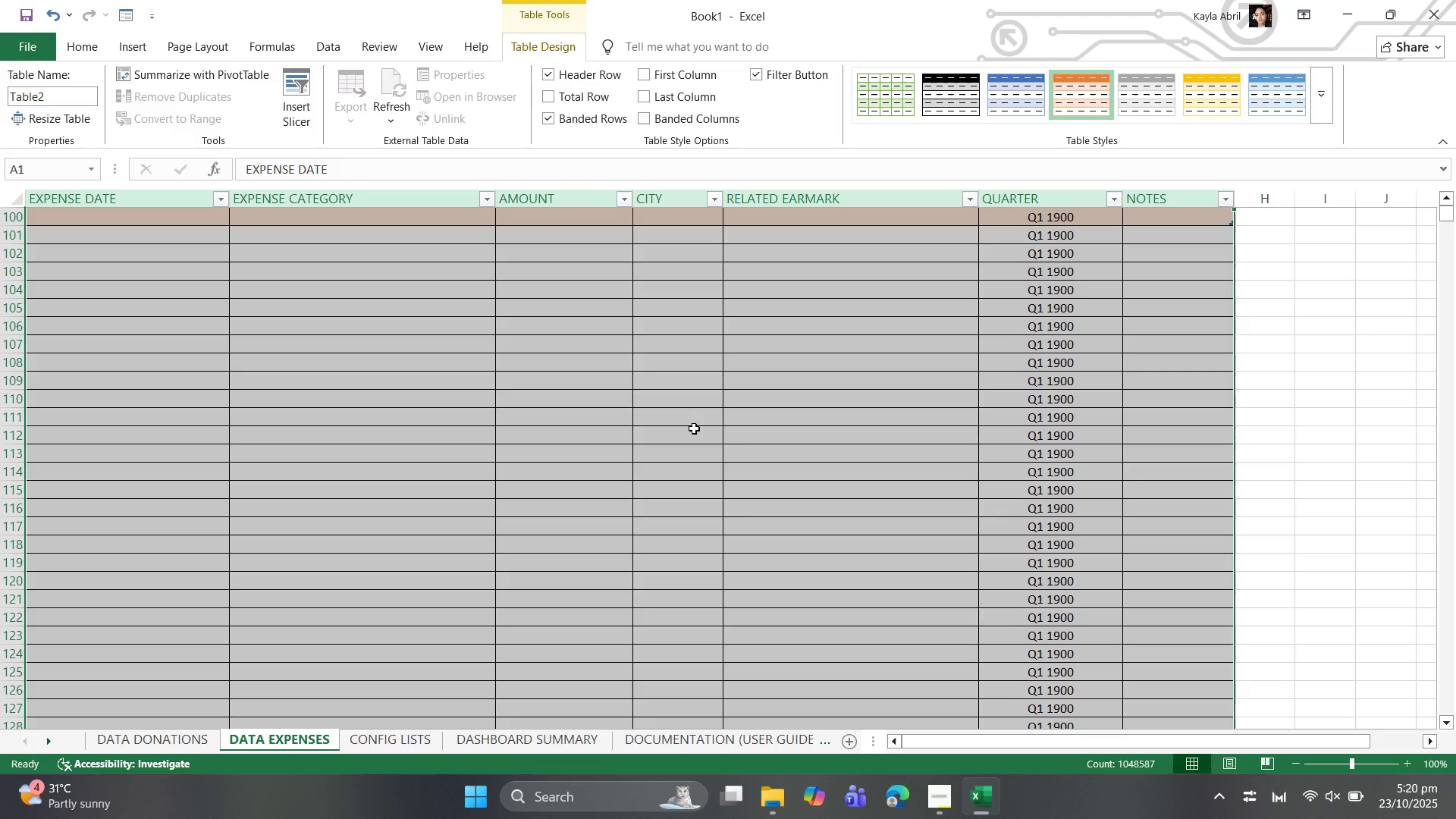 
scroll: coordinate [694, 428], scroll_direction: up, amount: 3.0
 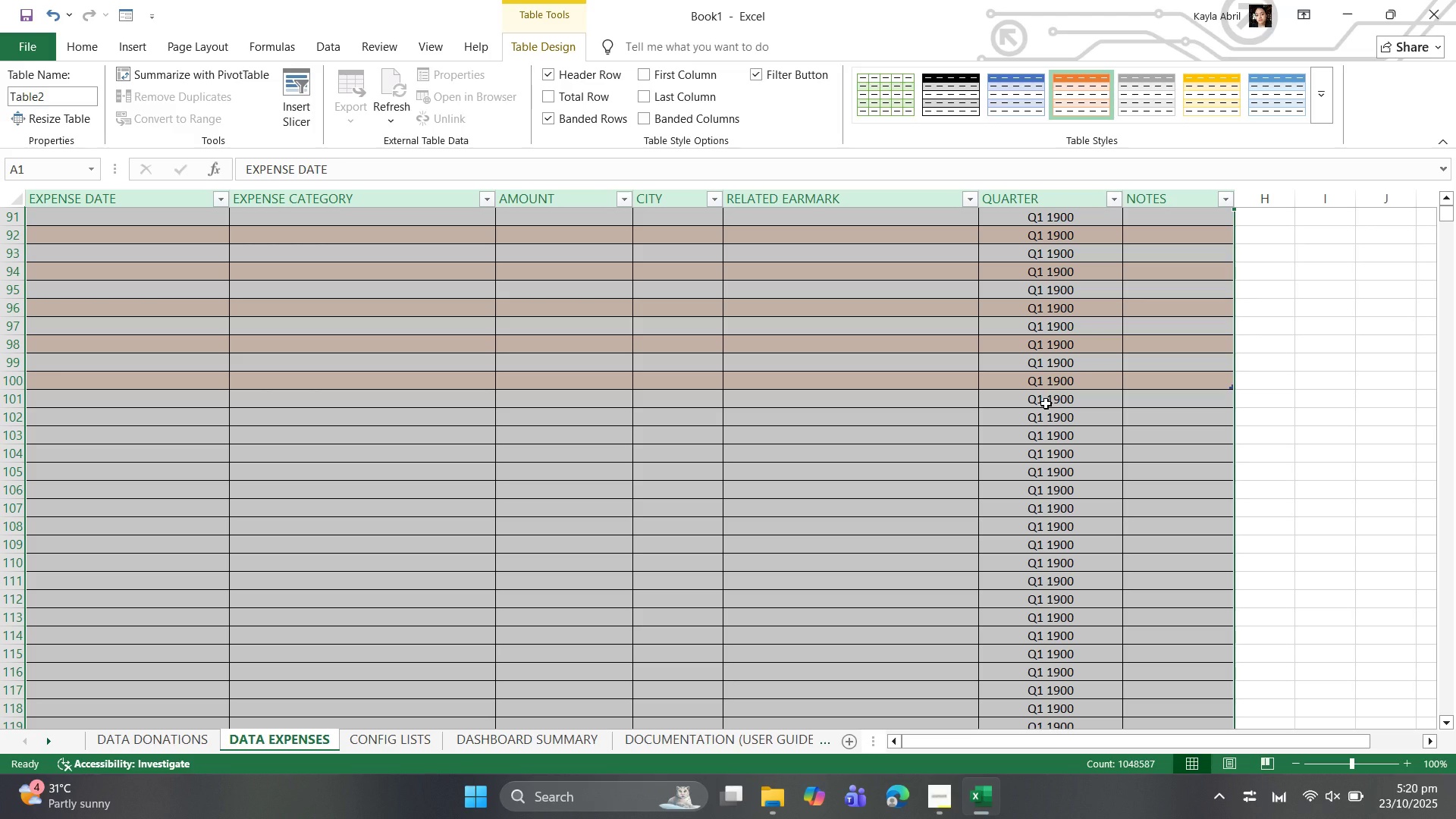 
left_click([1046, 403])
 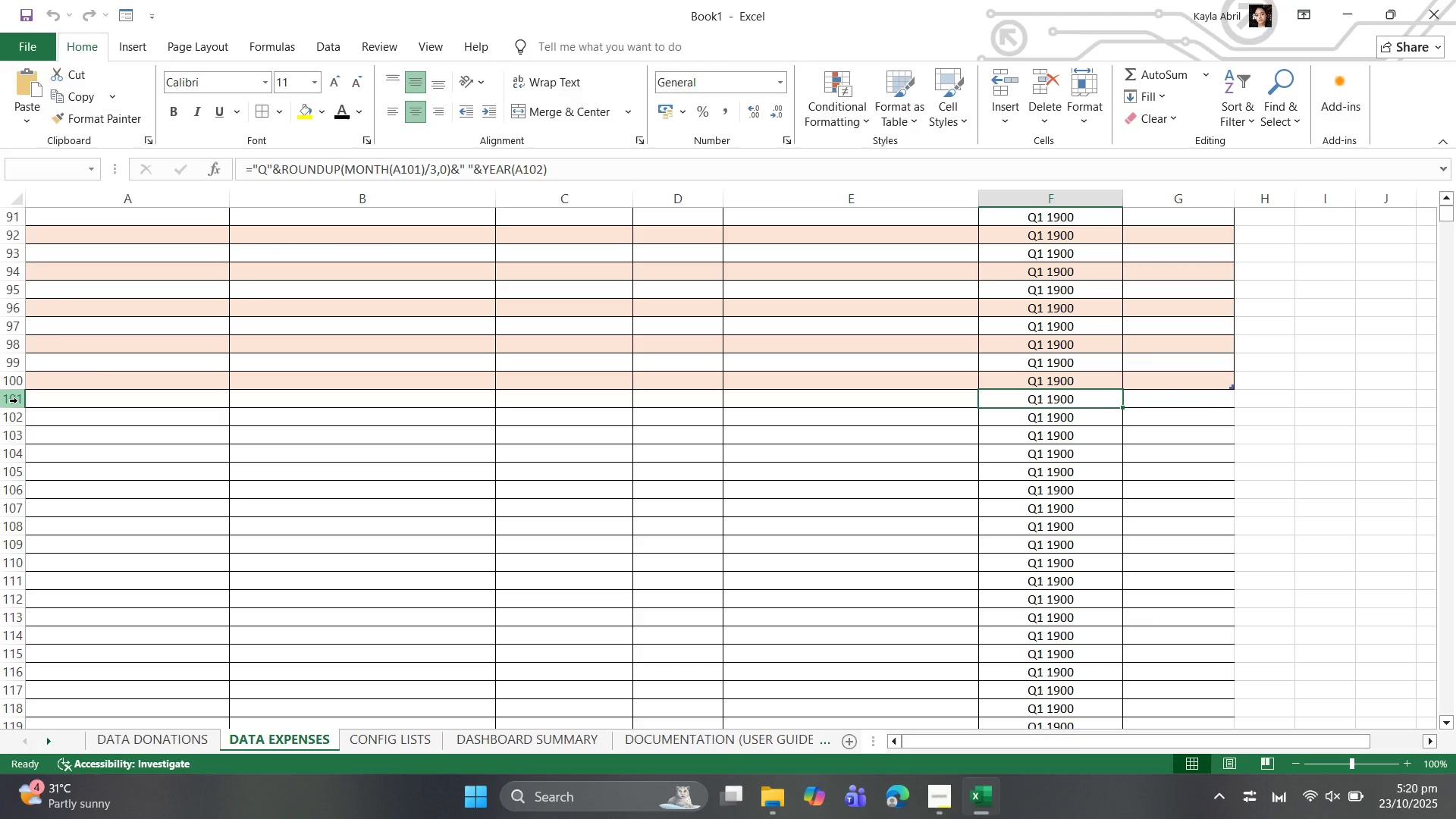 
wait(6.61)
 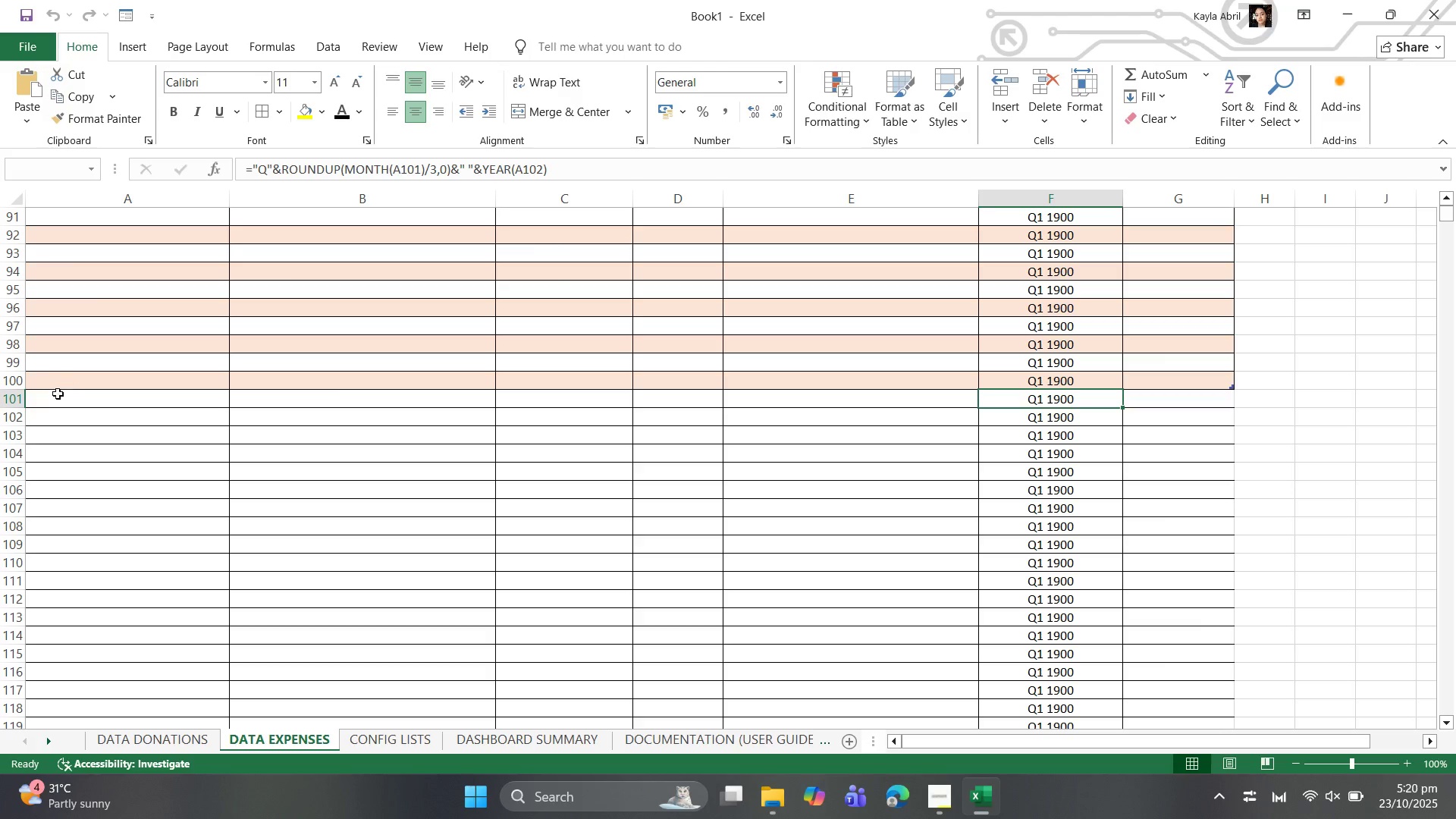 
left_click_drag(start_coordinate=[17, 400], to_coordinate=[376, 818])
 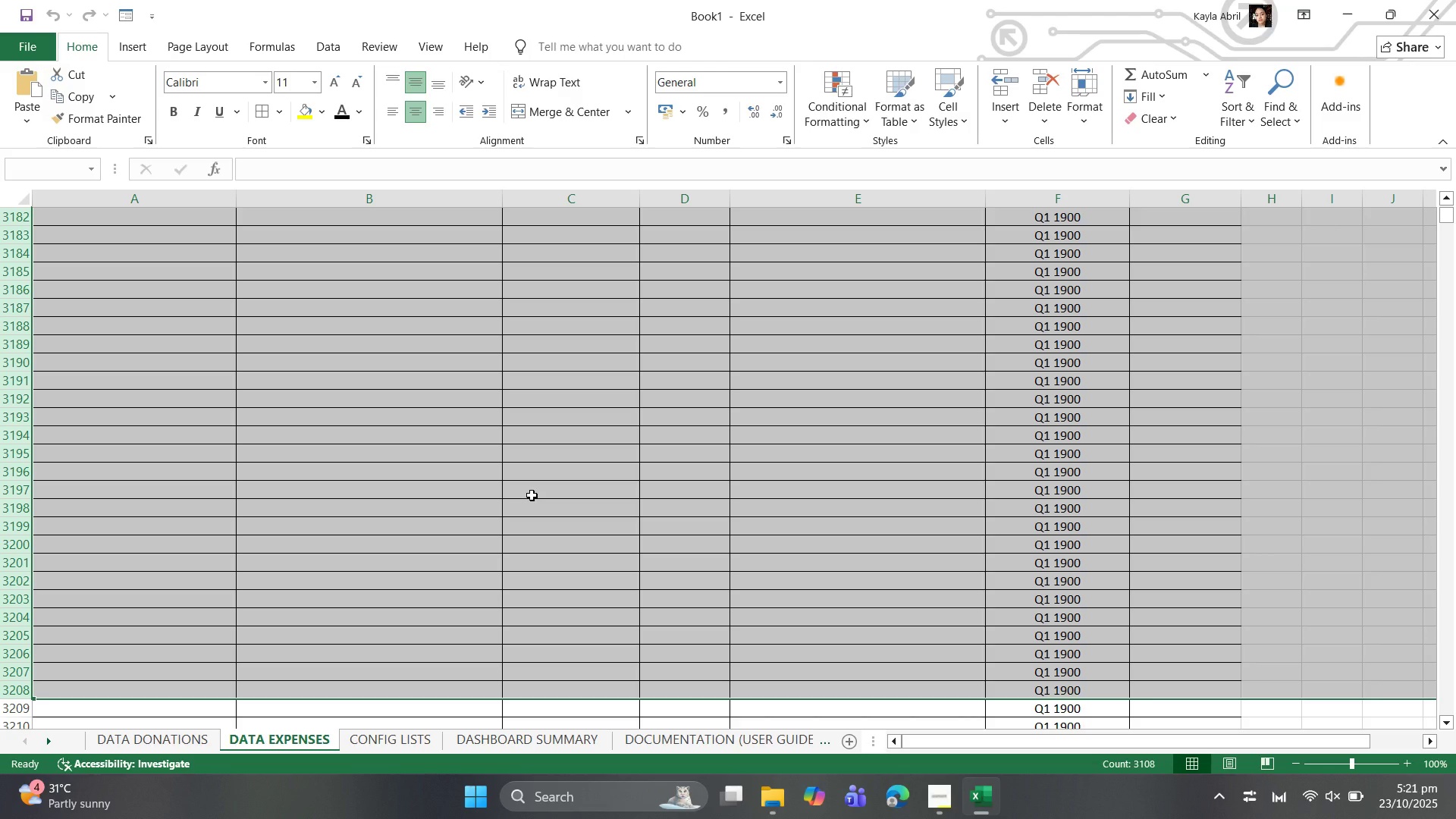 
scroll: coordinate [1455, 224], scroll_direction: up, amount: 19.0
 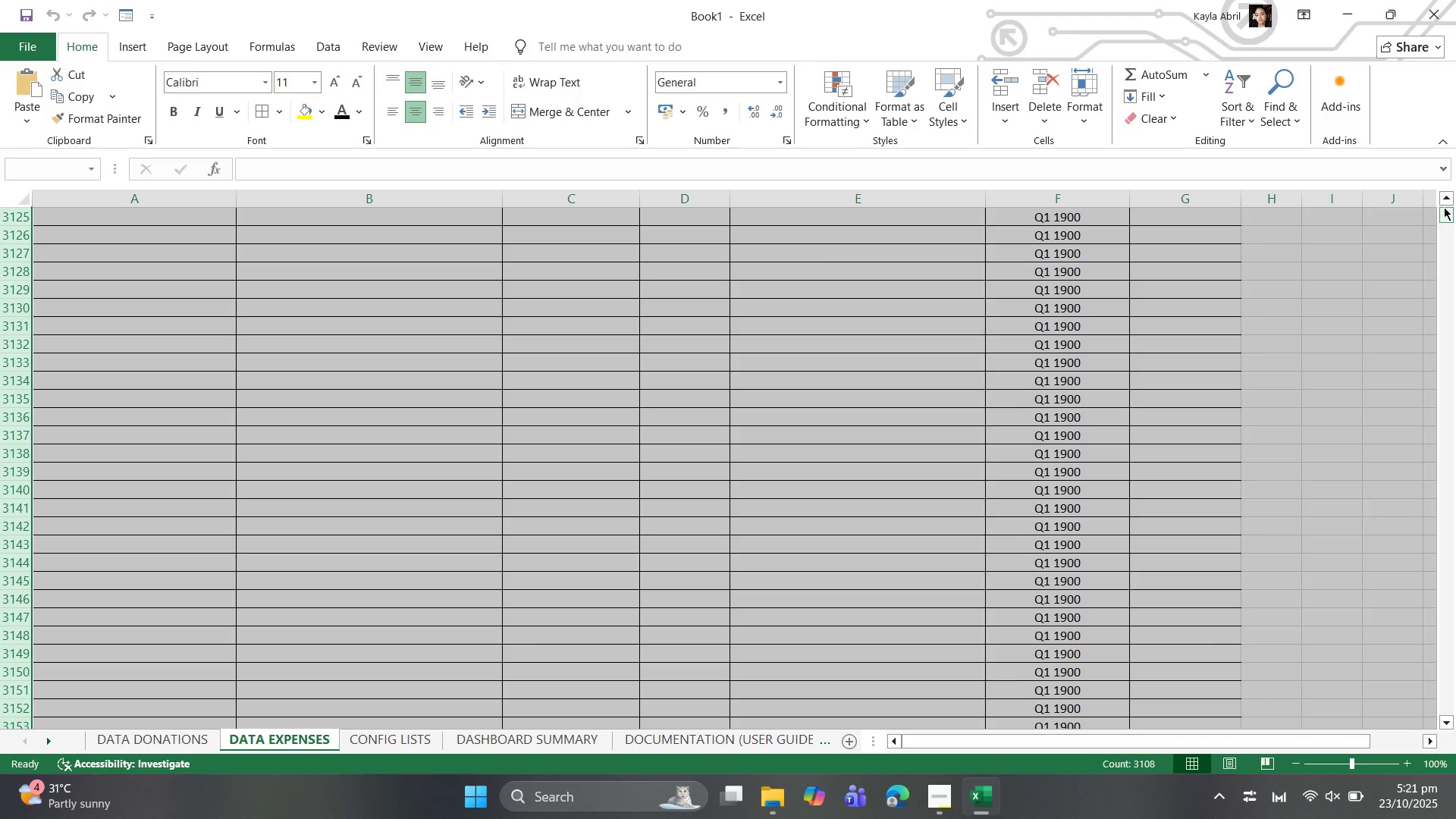 
left_click_drag(start_coordinate=[1444, 207], to_coordinate=[1439, 177])
 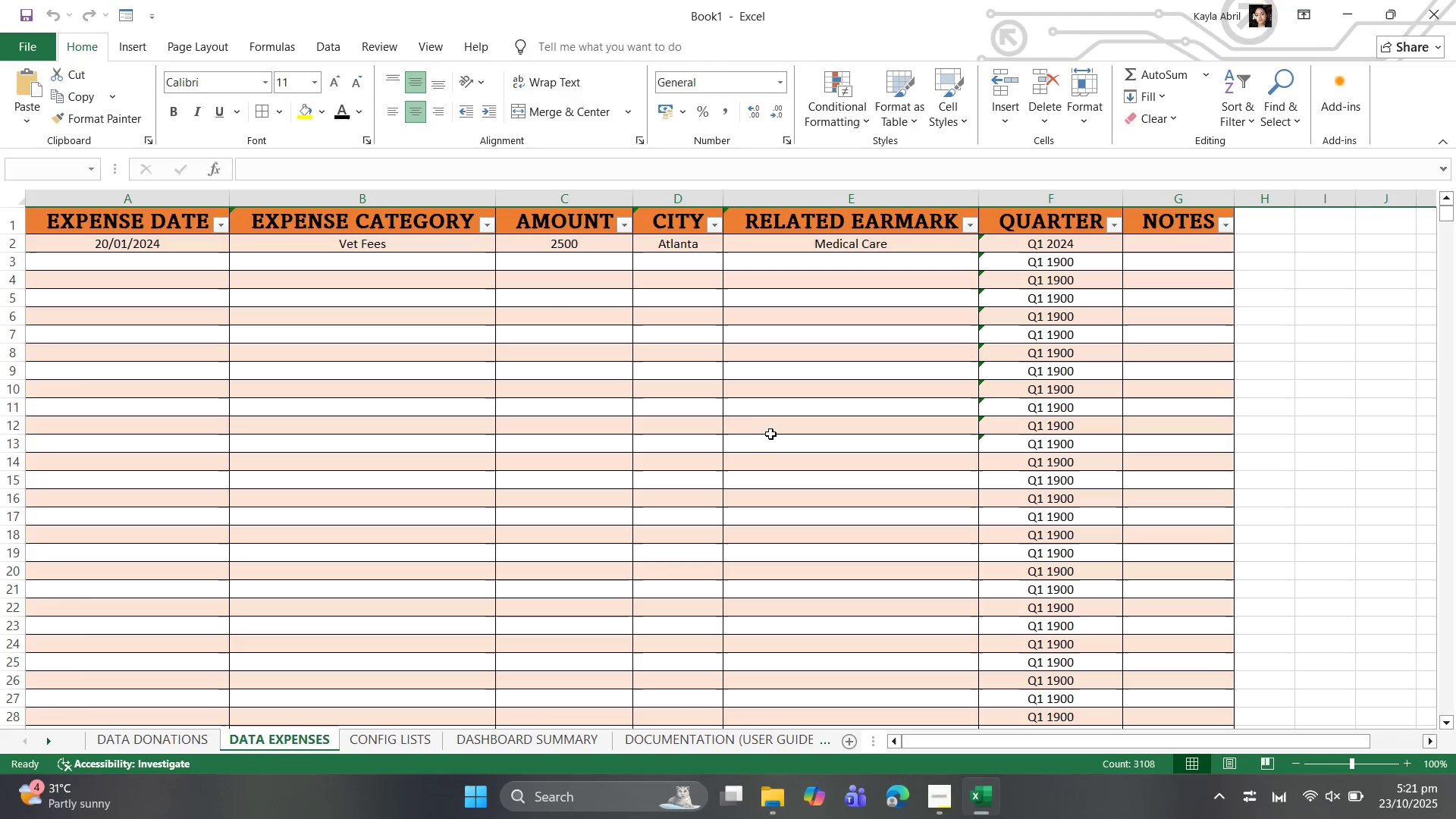 
scroll: coordinate [780, 431], scroll_direction: down, amount: 7.0
 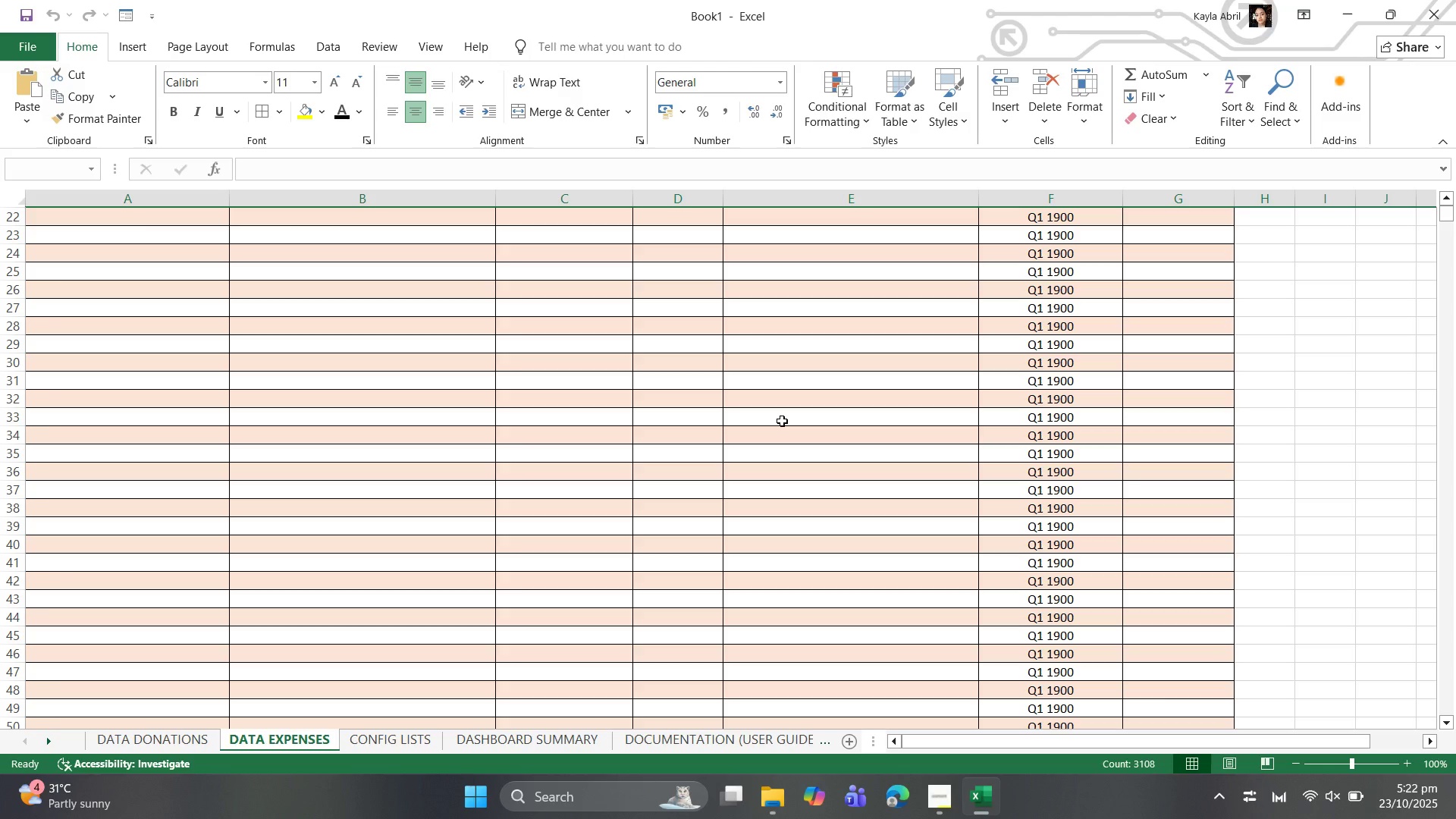 
wait(76.4)
 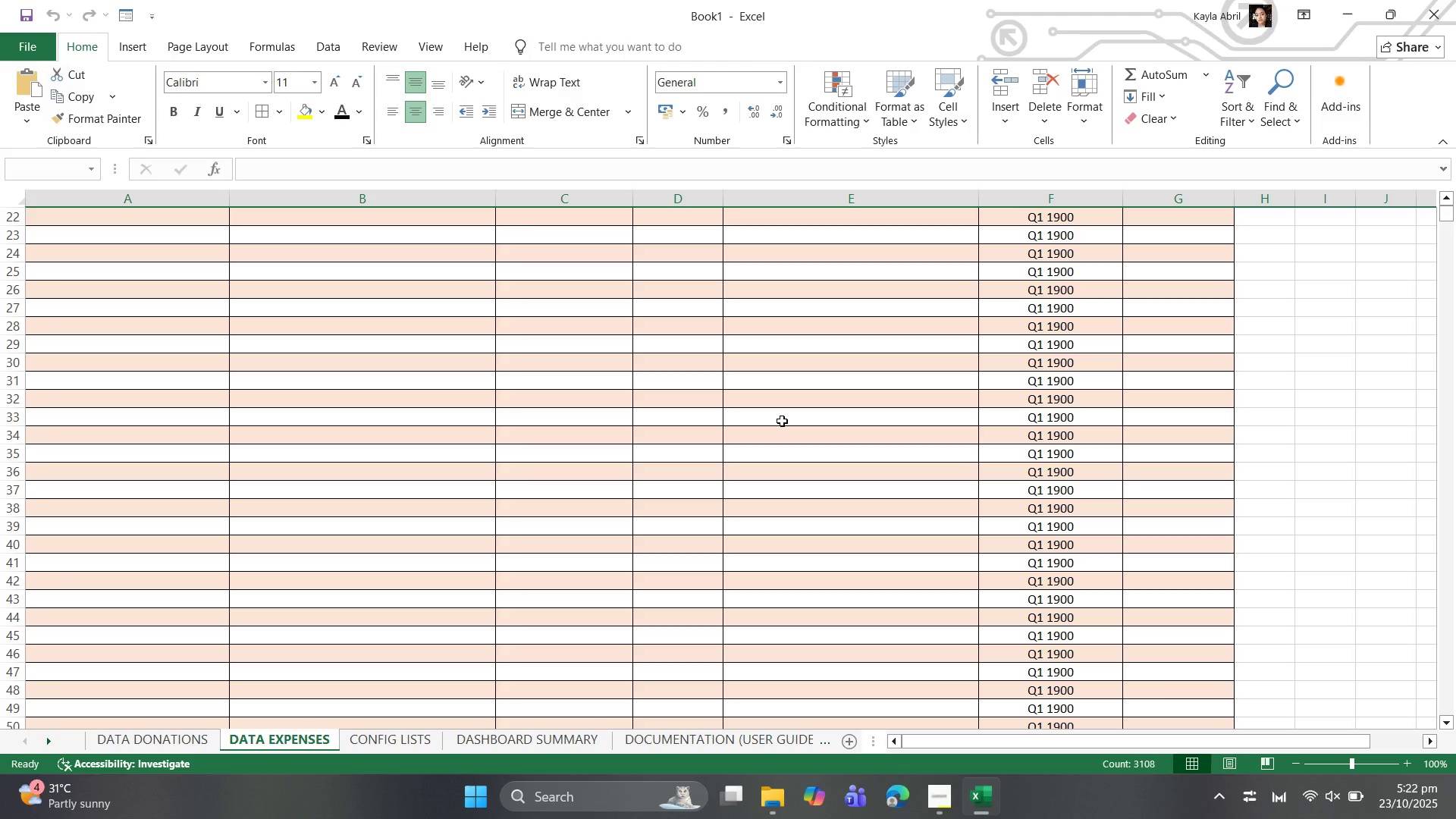 
scroll: coordinate [832, 375], scroll_direction: up, amount: 16.0
 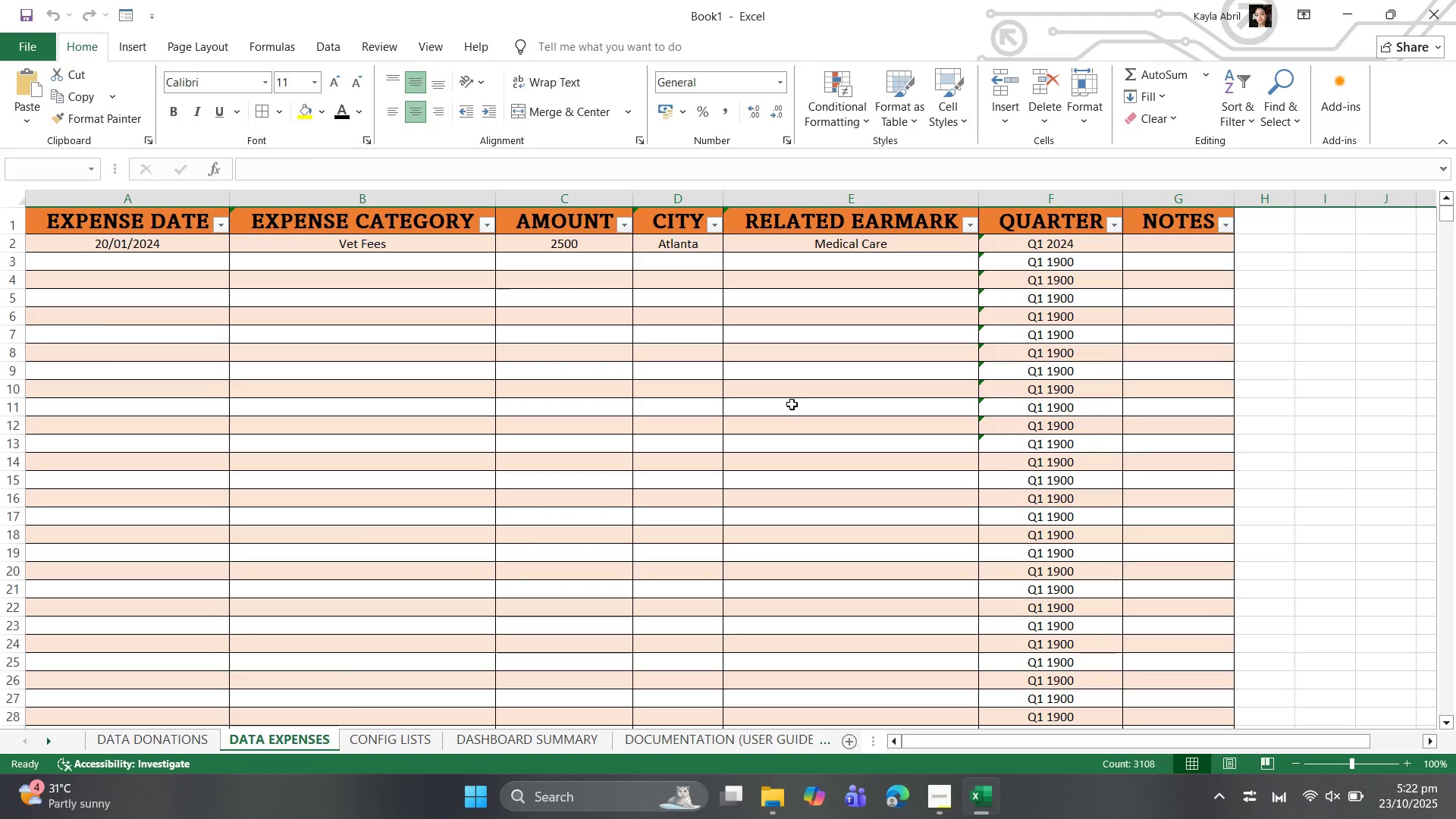 
wait(14.26)
 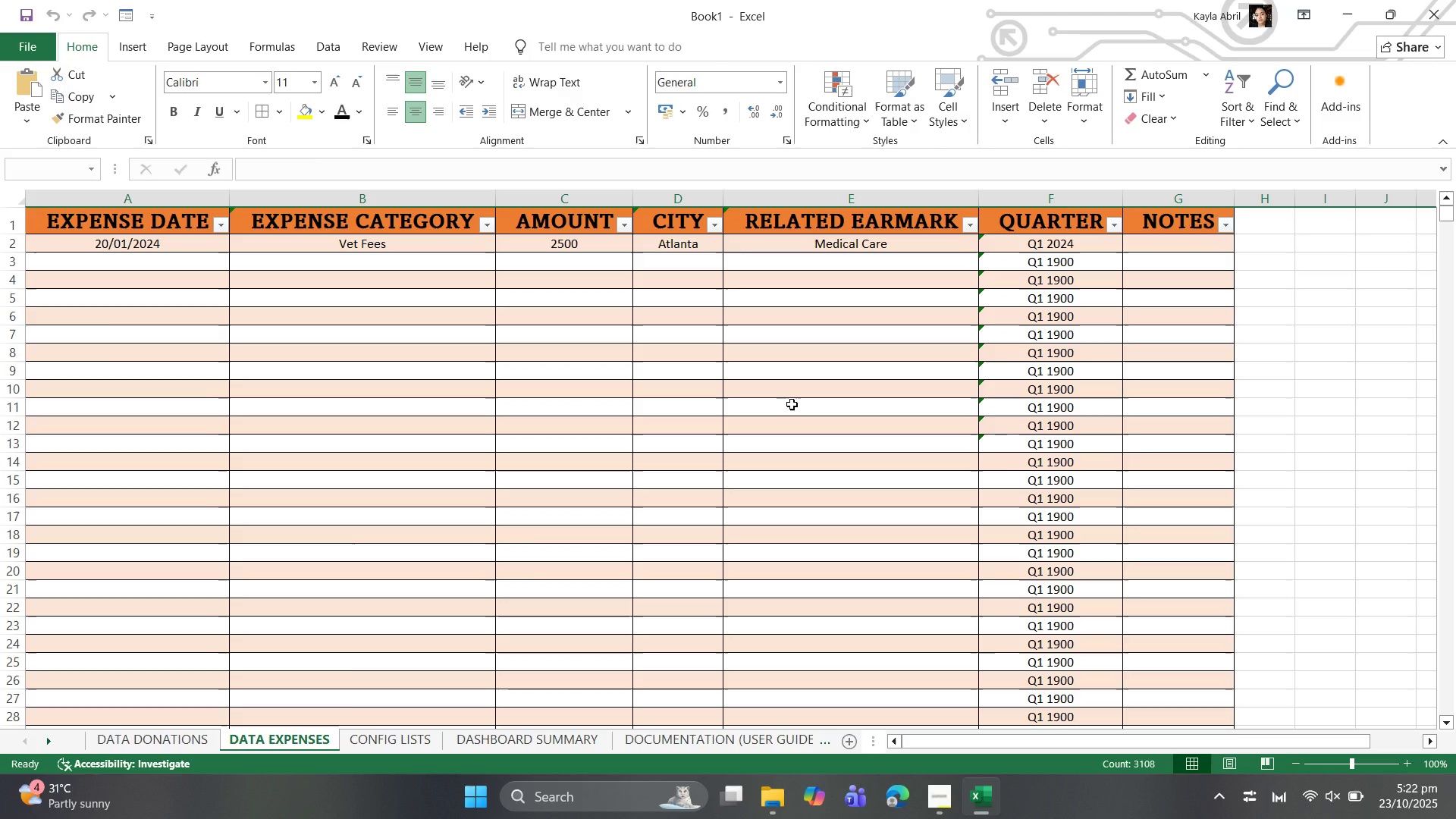 
hold_key(key=W, duration=4.95)
 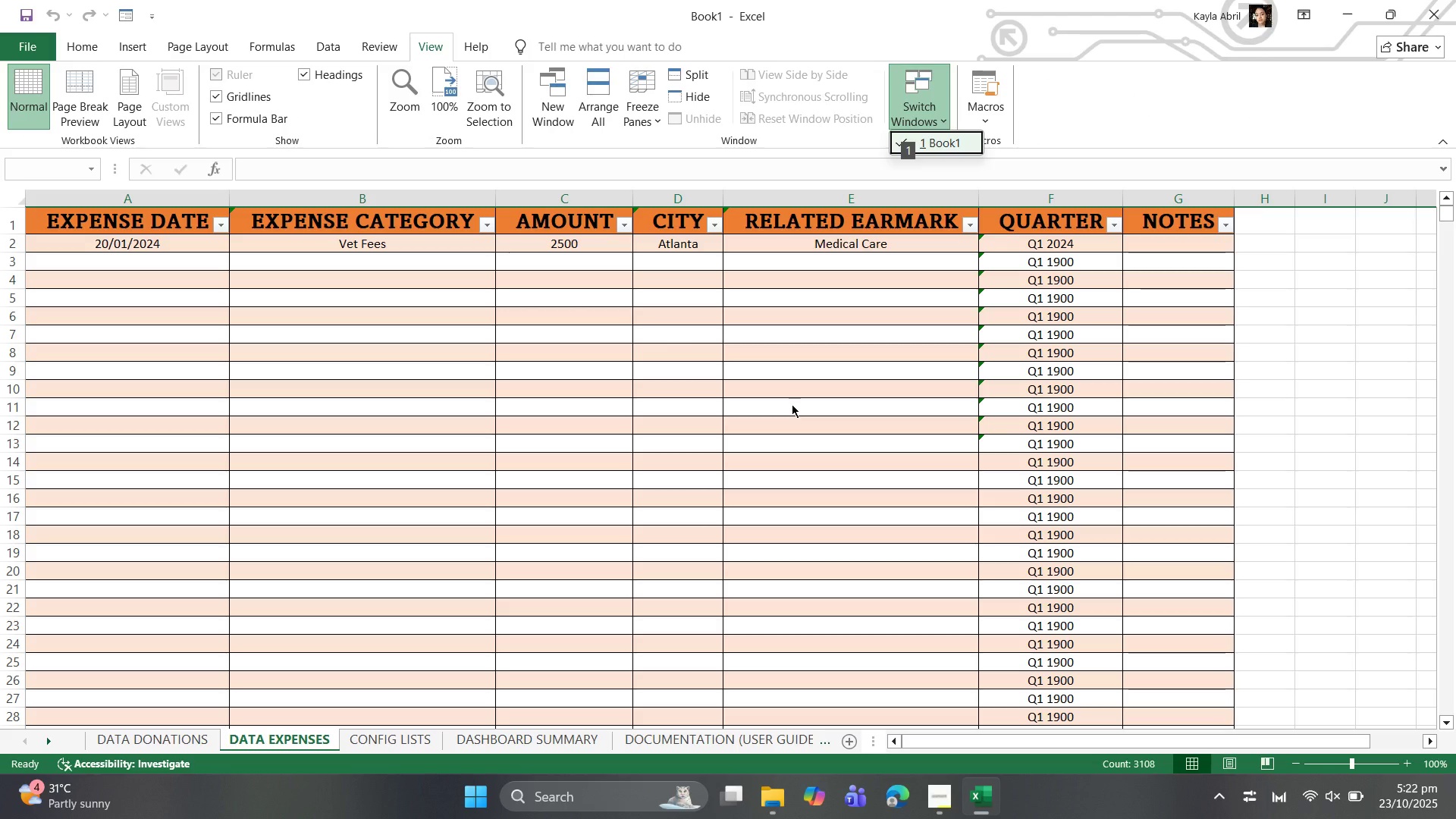 
hold_key(key=V, duration=1.52)
 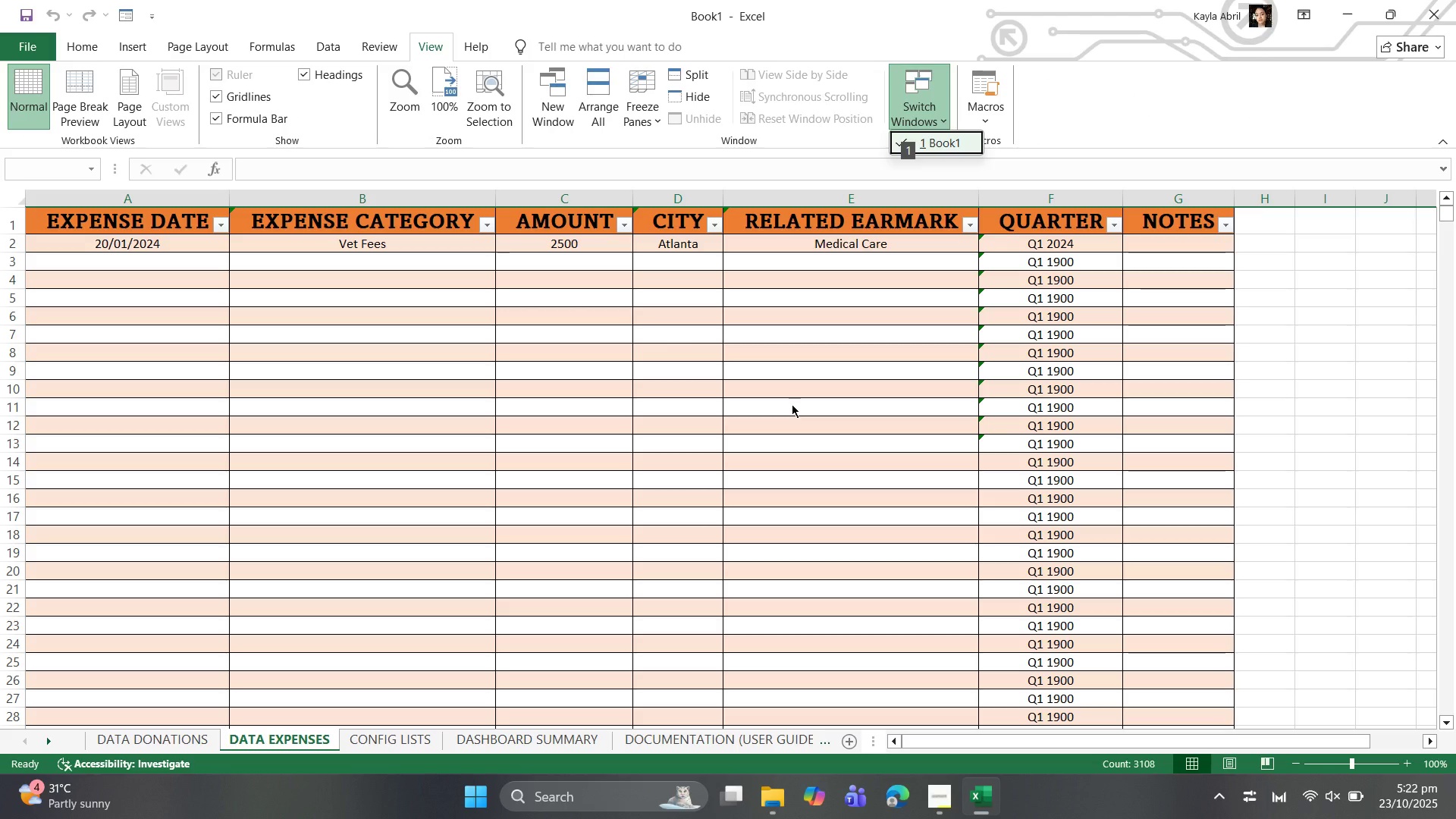 
hold_key(key=V, duration=1.51)
 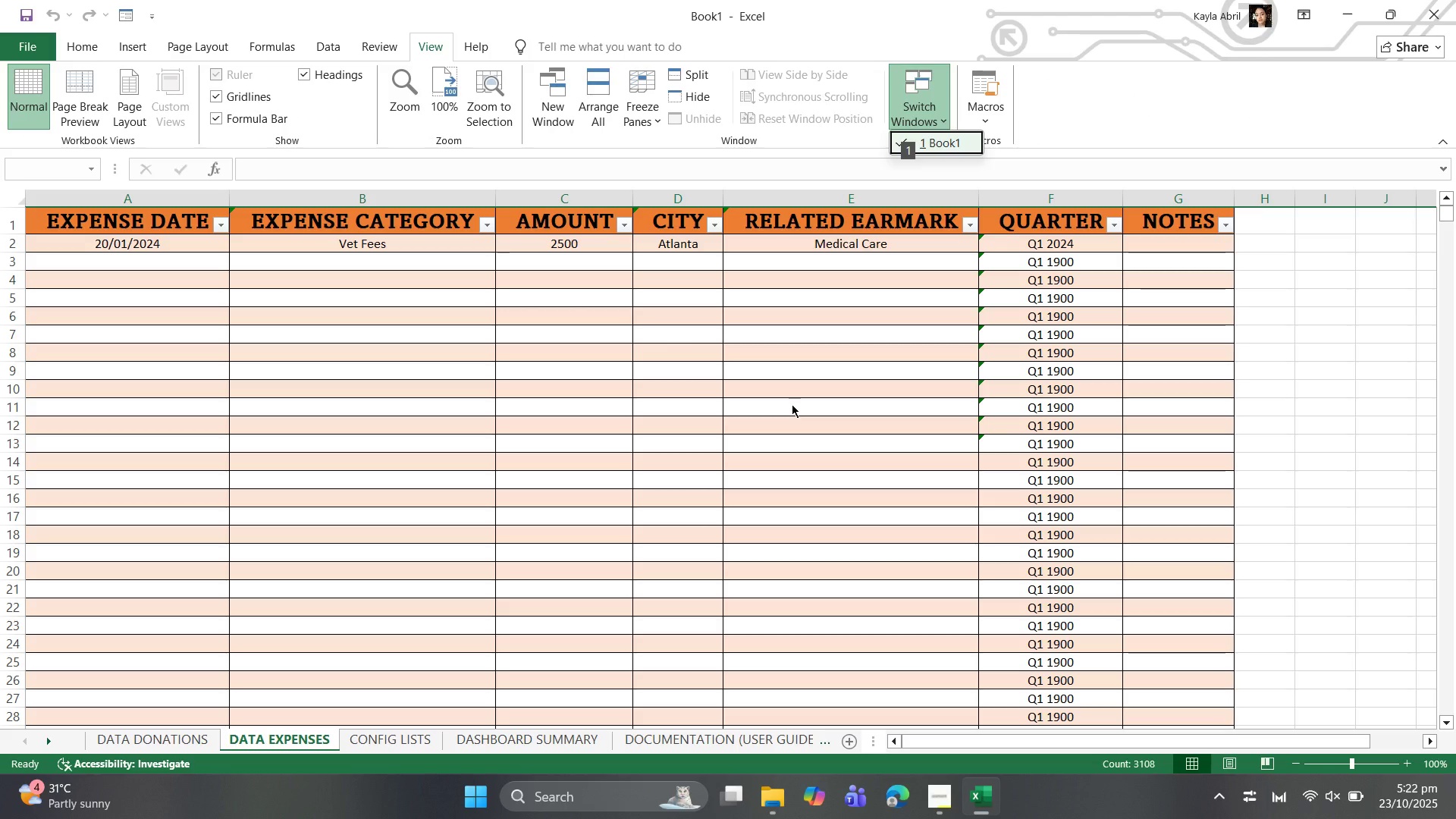 
hold_key(key=V, duration=0.34)
 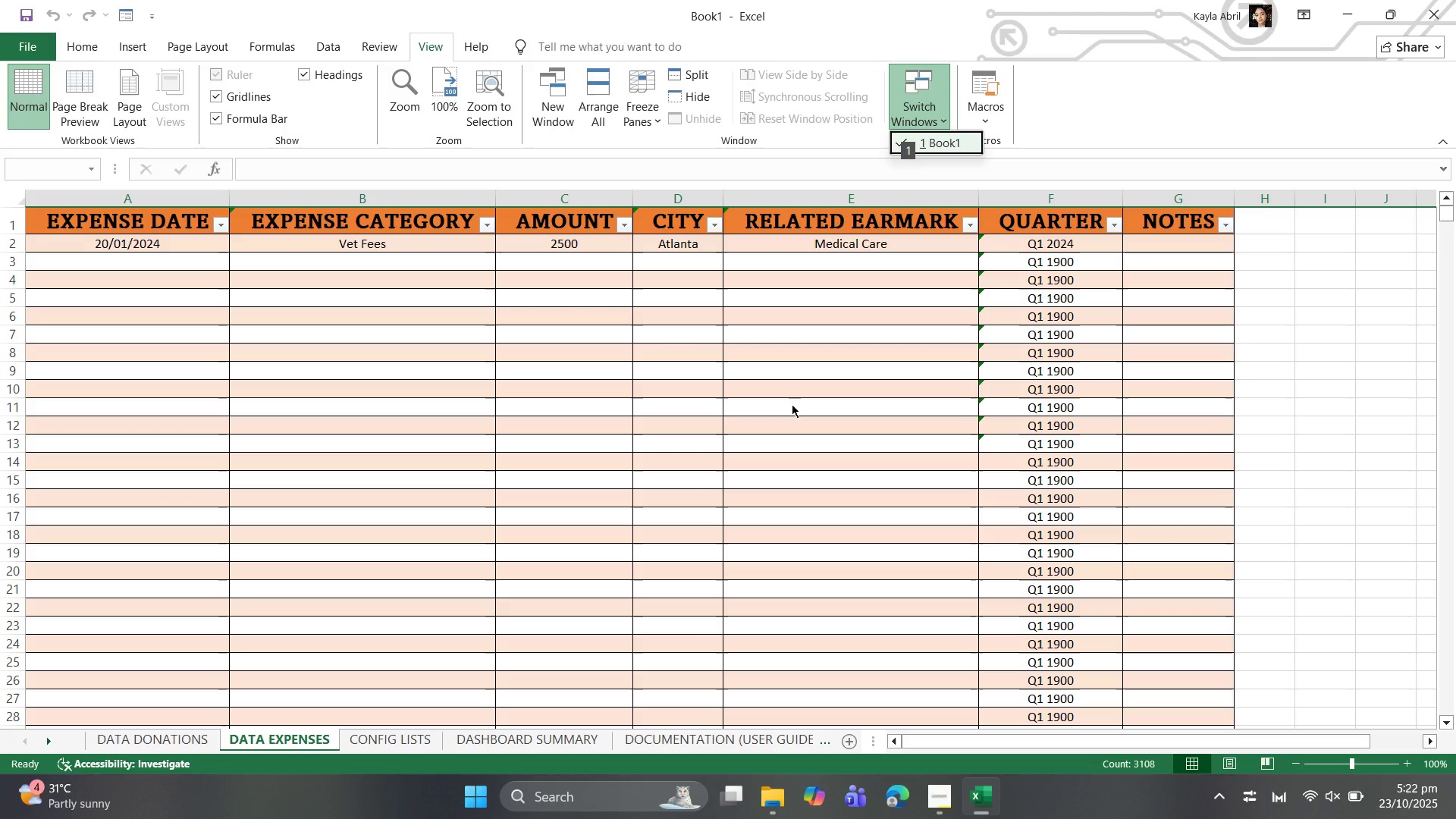 
key(Alt+V)
 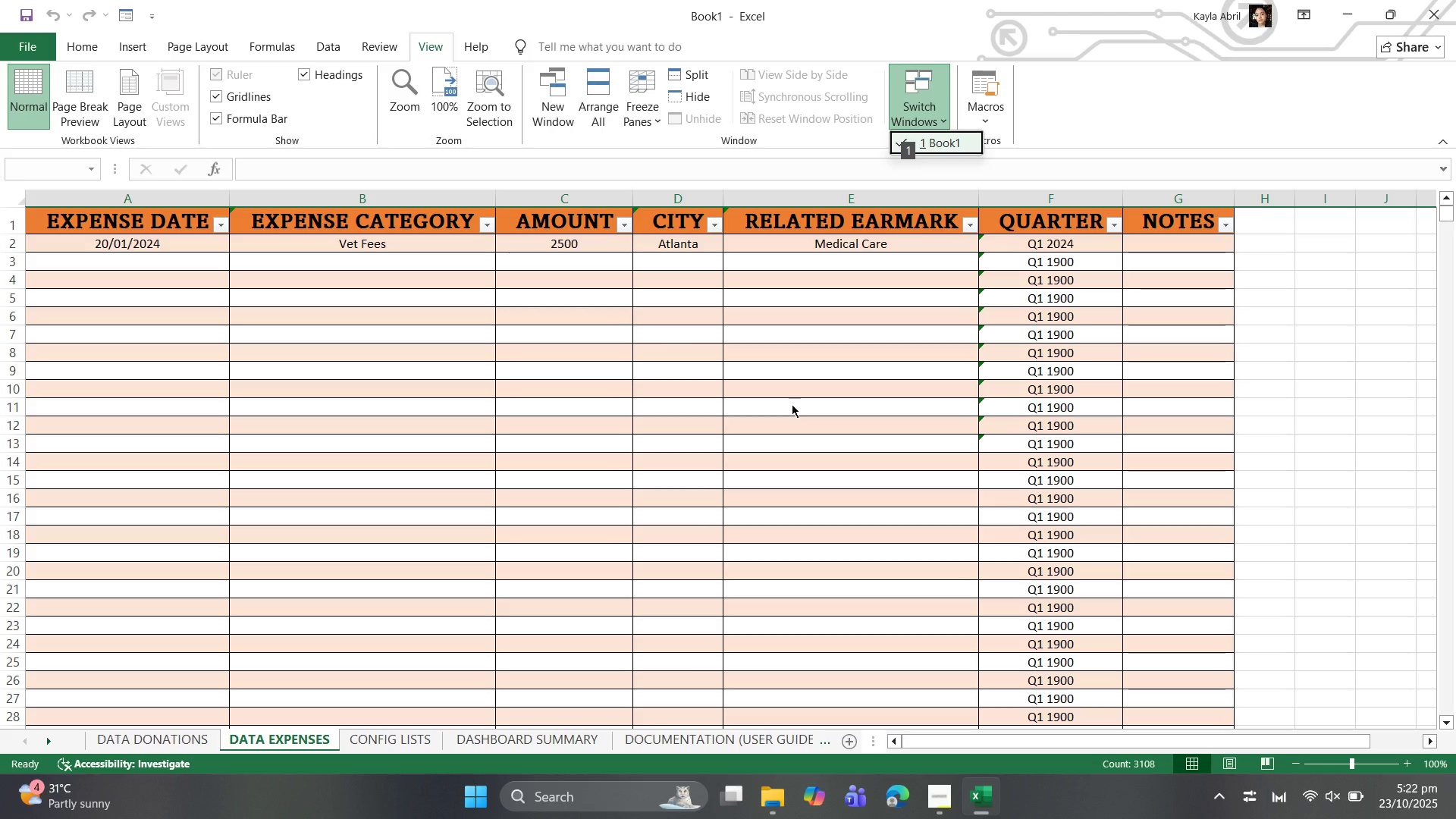 
key(Alt+G)
 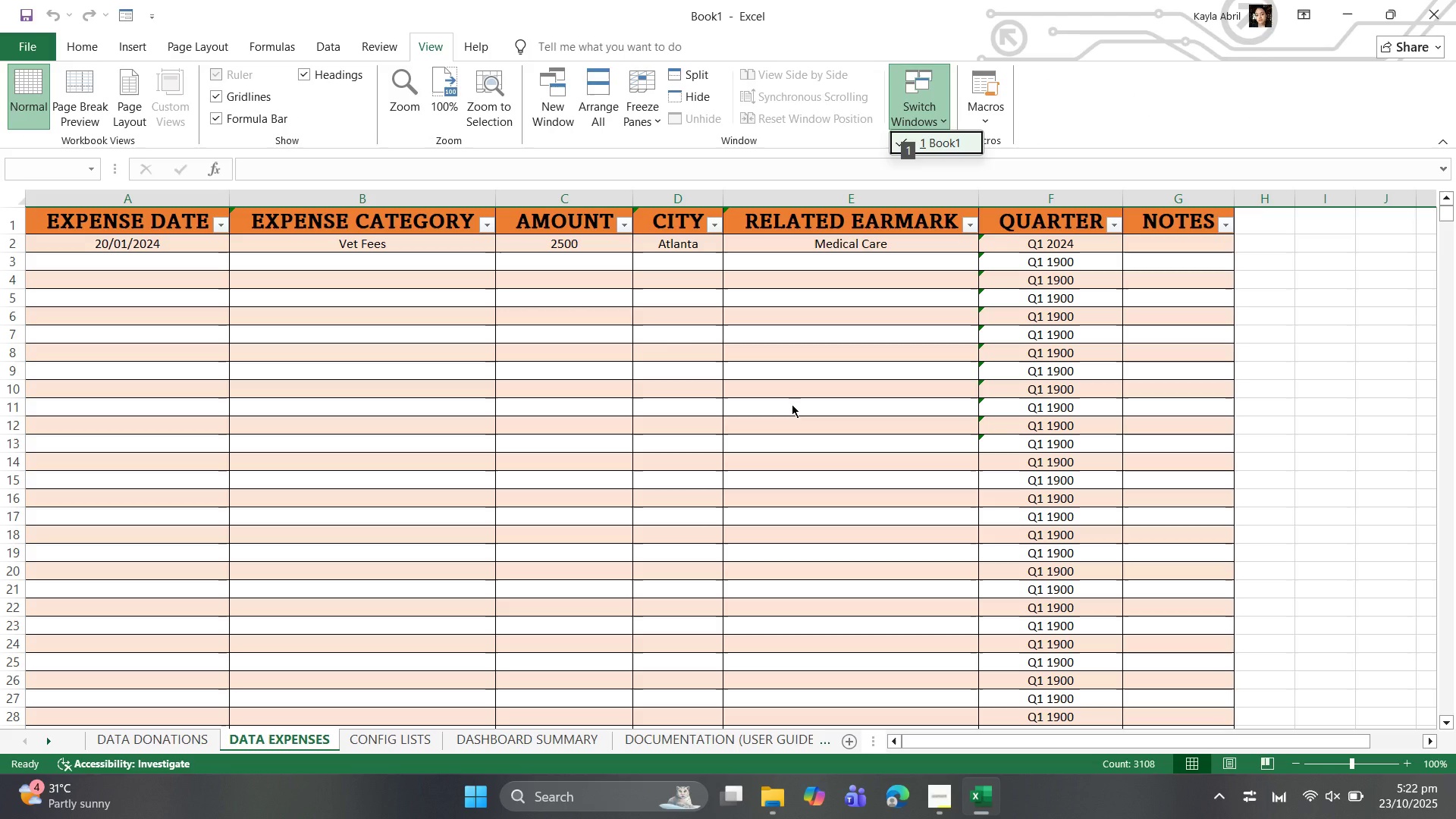 
left_click([792, 404])
 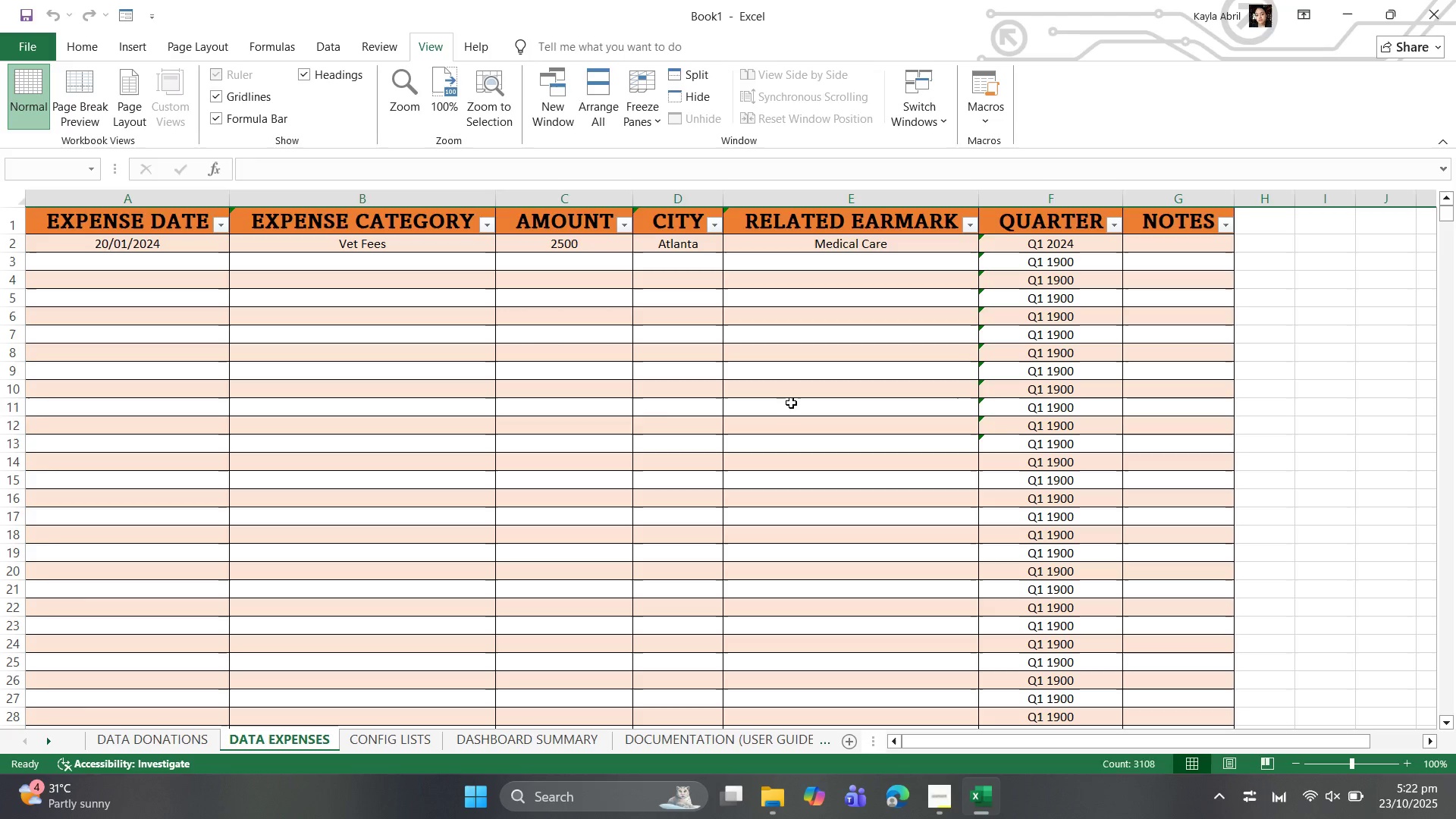 
left_click([791, 403])
 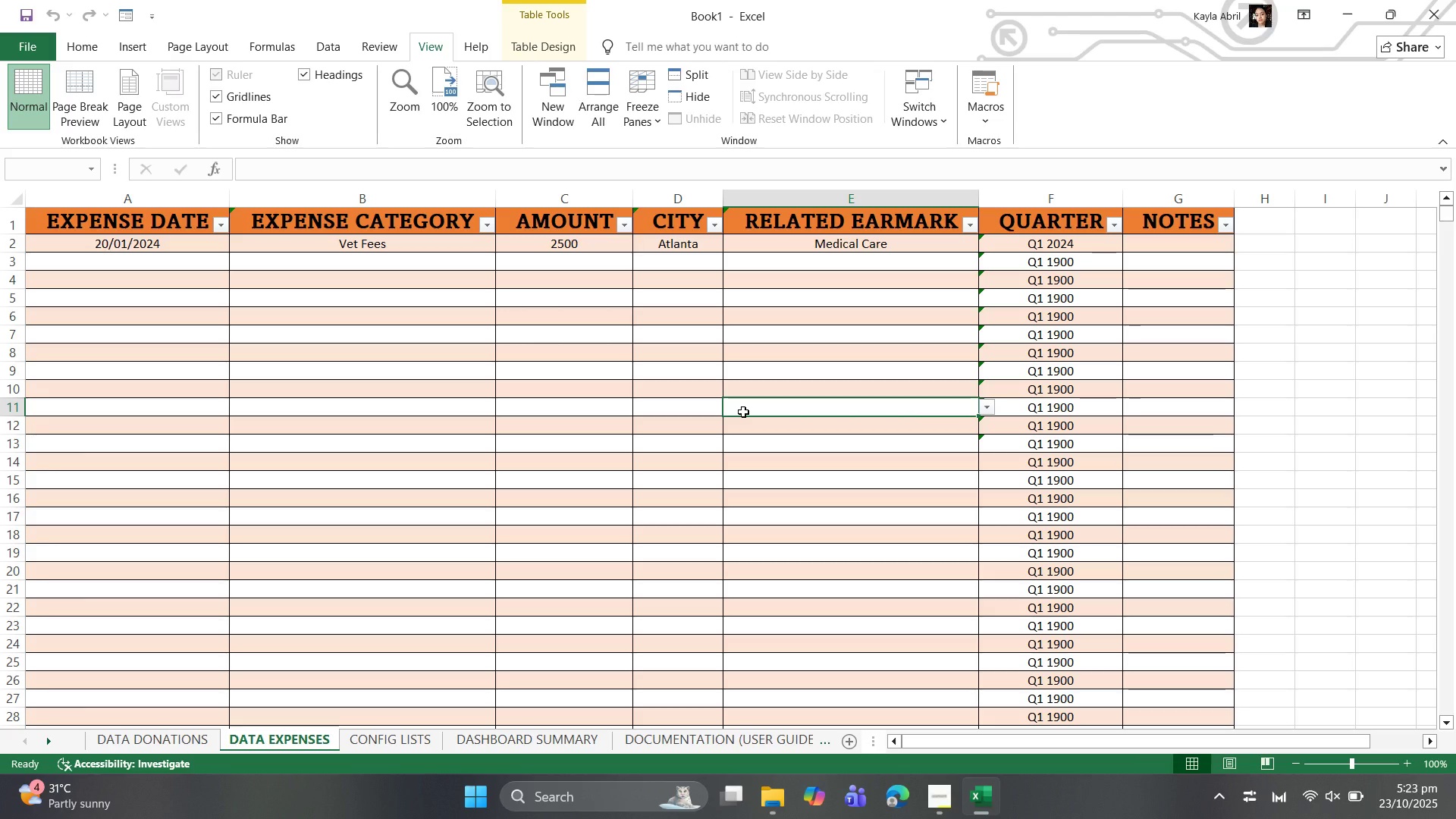 
wait(6.87)
 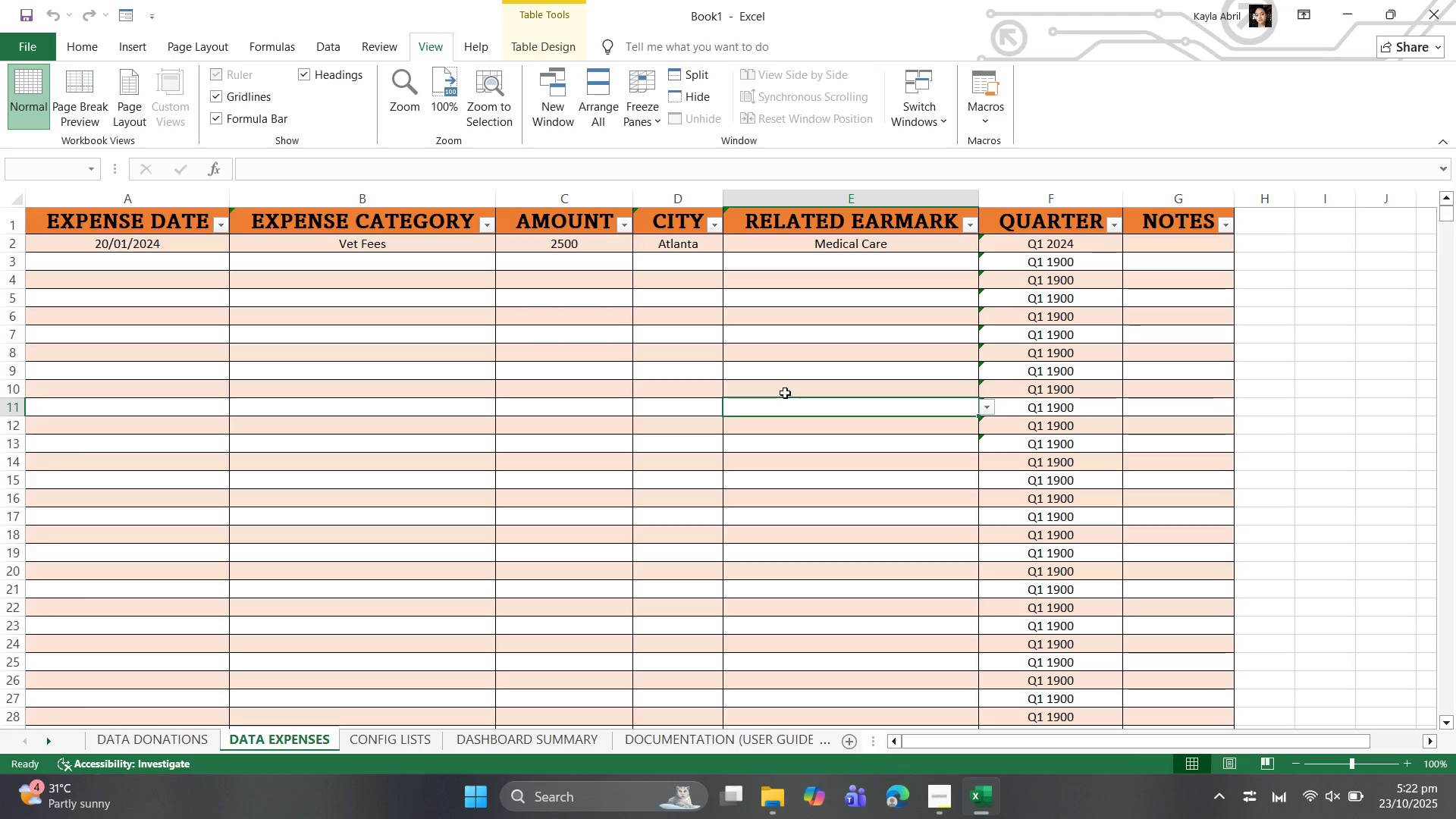 
key(Alt+W)
 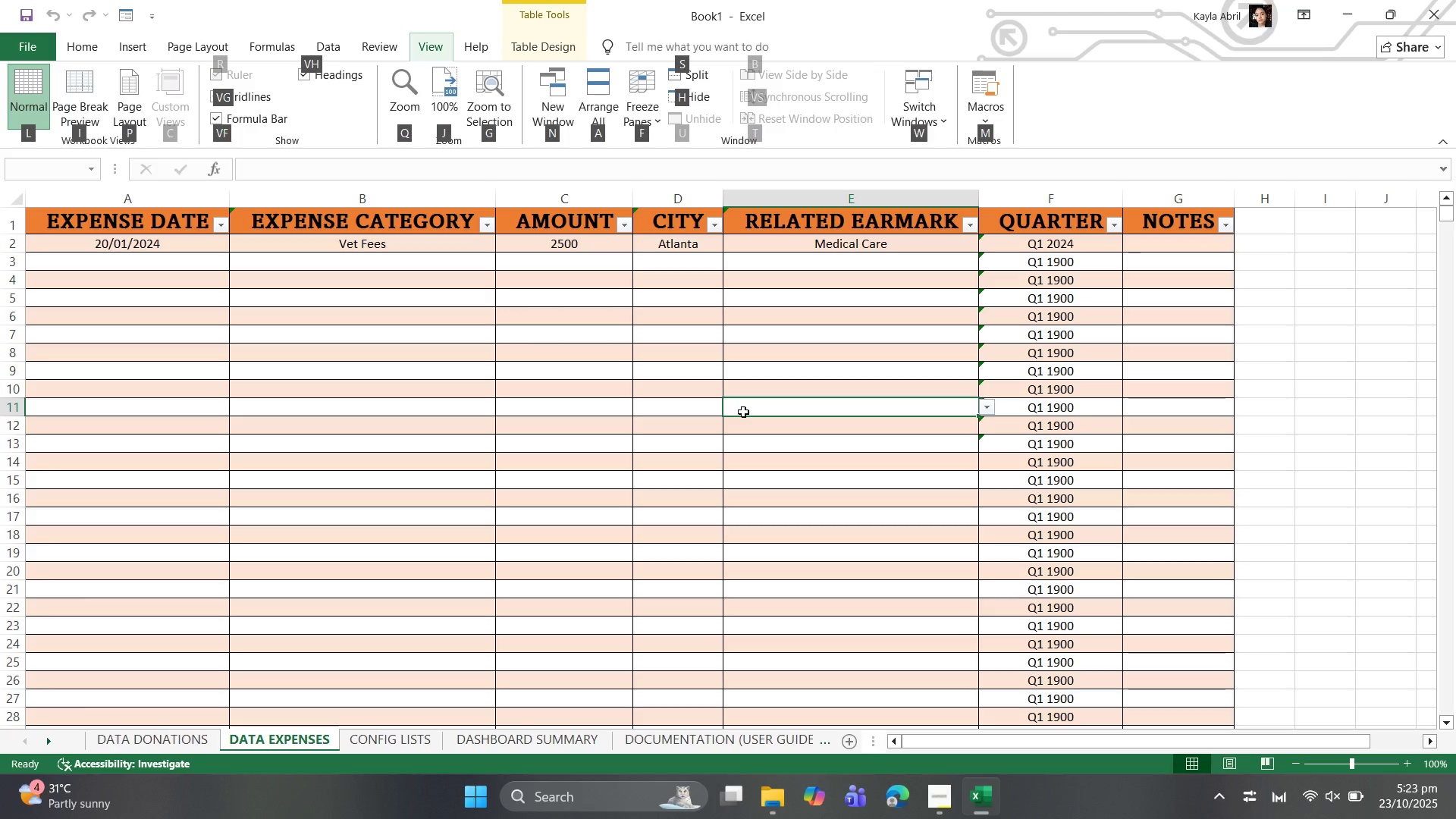 
key(Alt+V)
 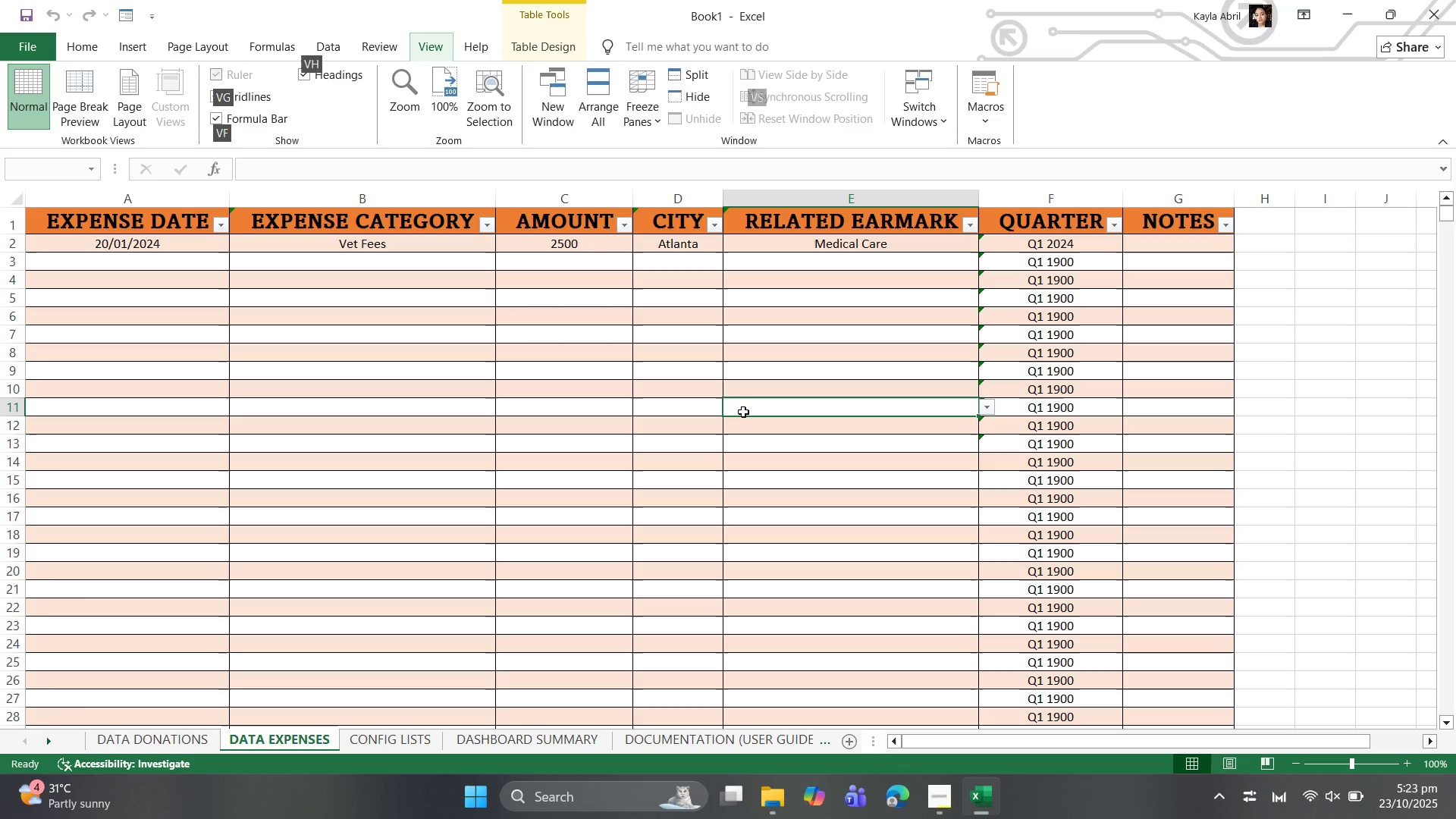 
key(Alt+V)
 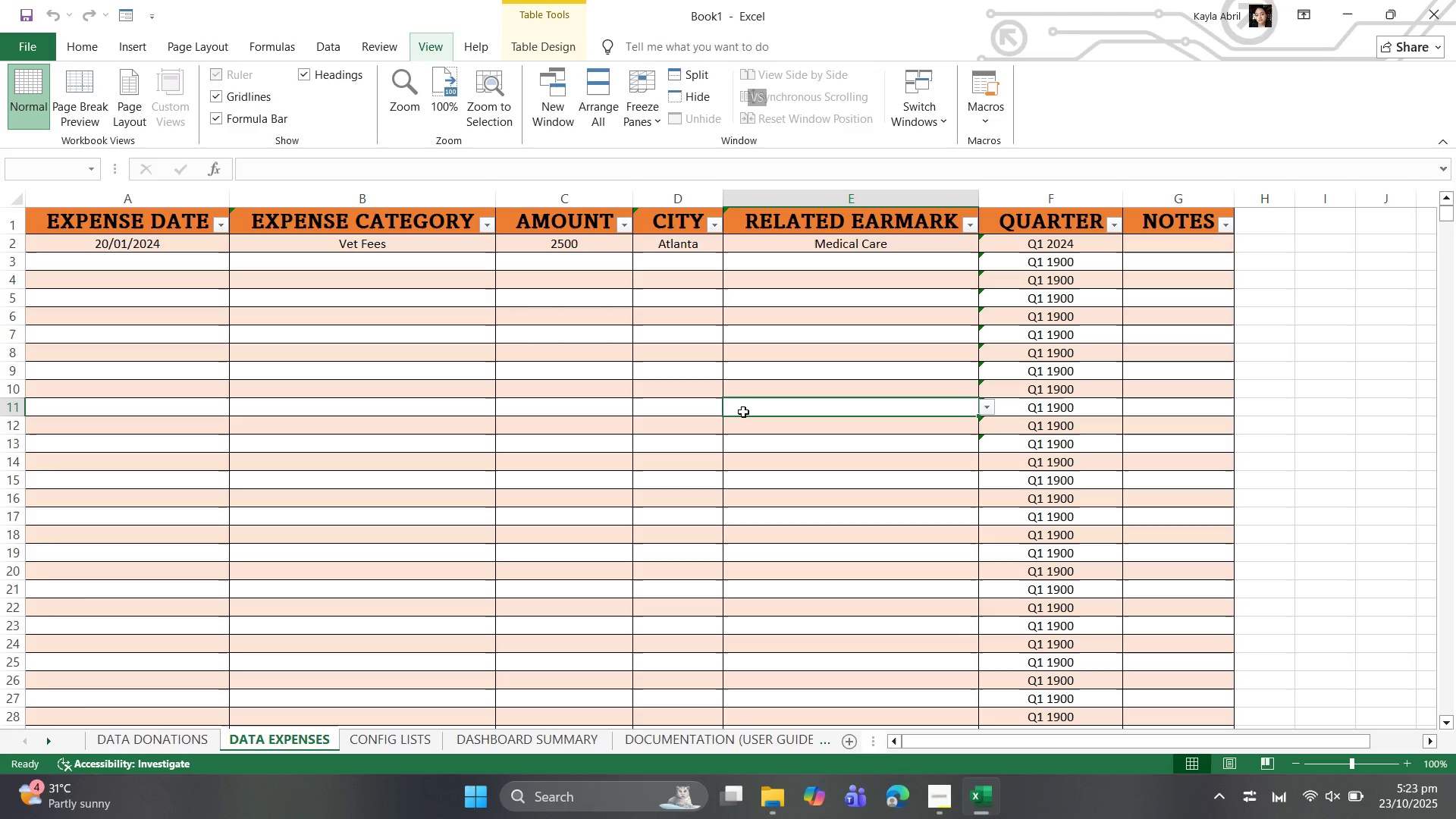 
key(Alt+G)
 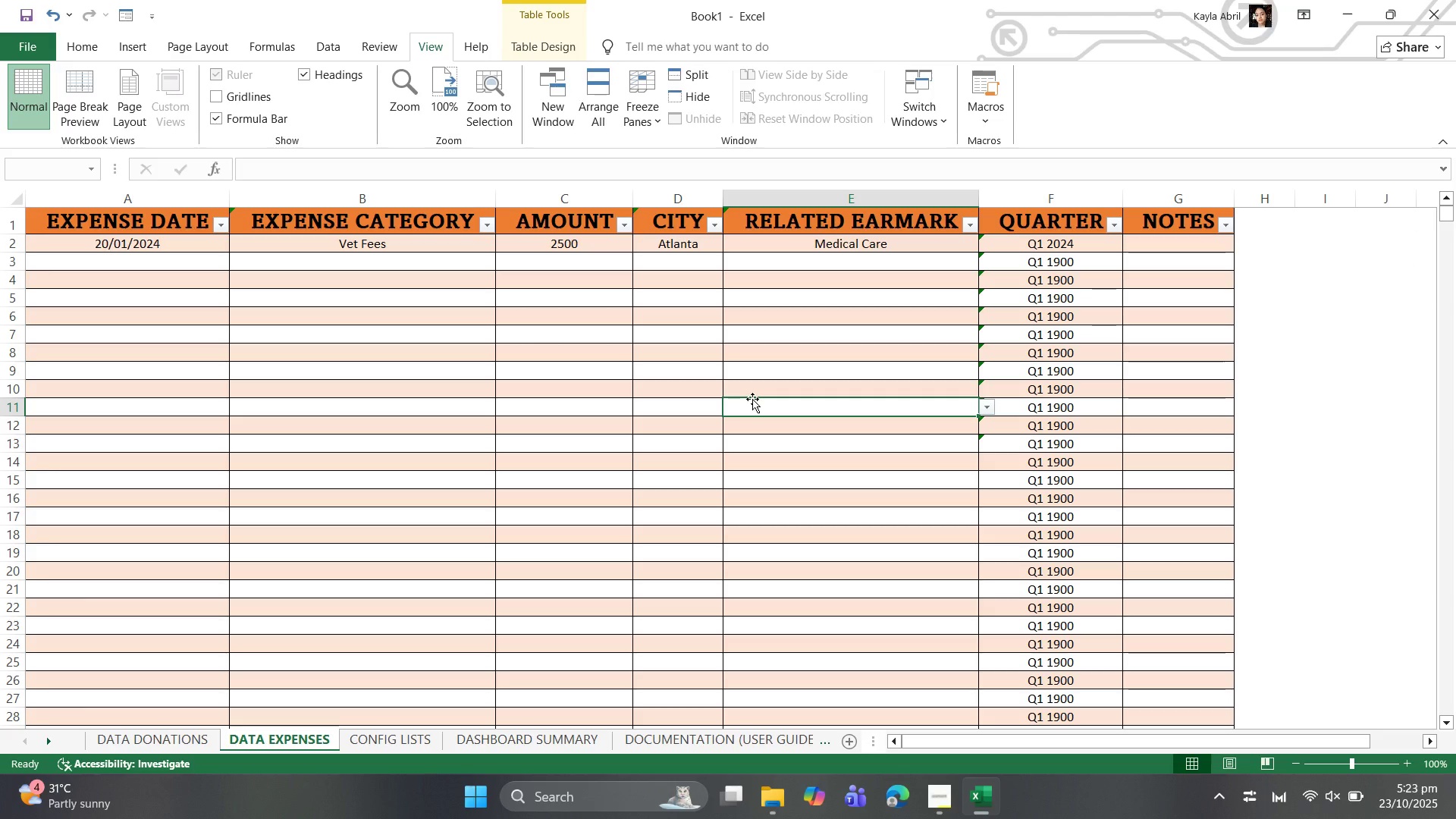 
scroll: coordinate [814, 352], scroll_direction: down, amount: 31.0
 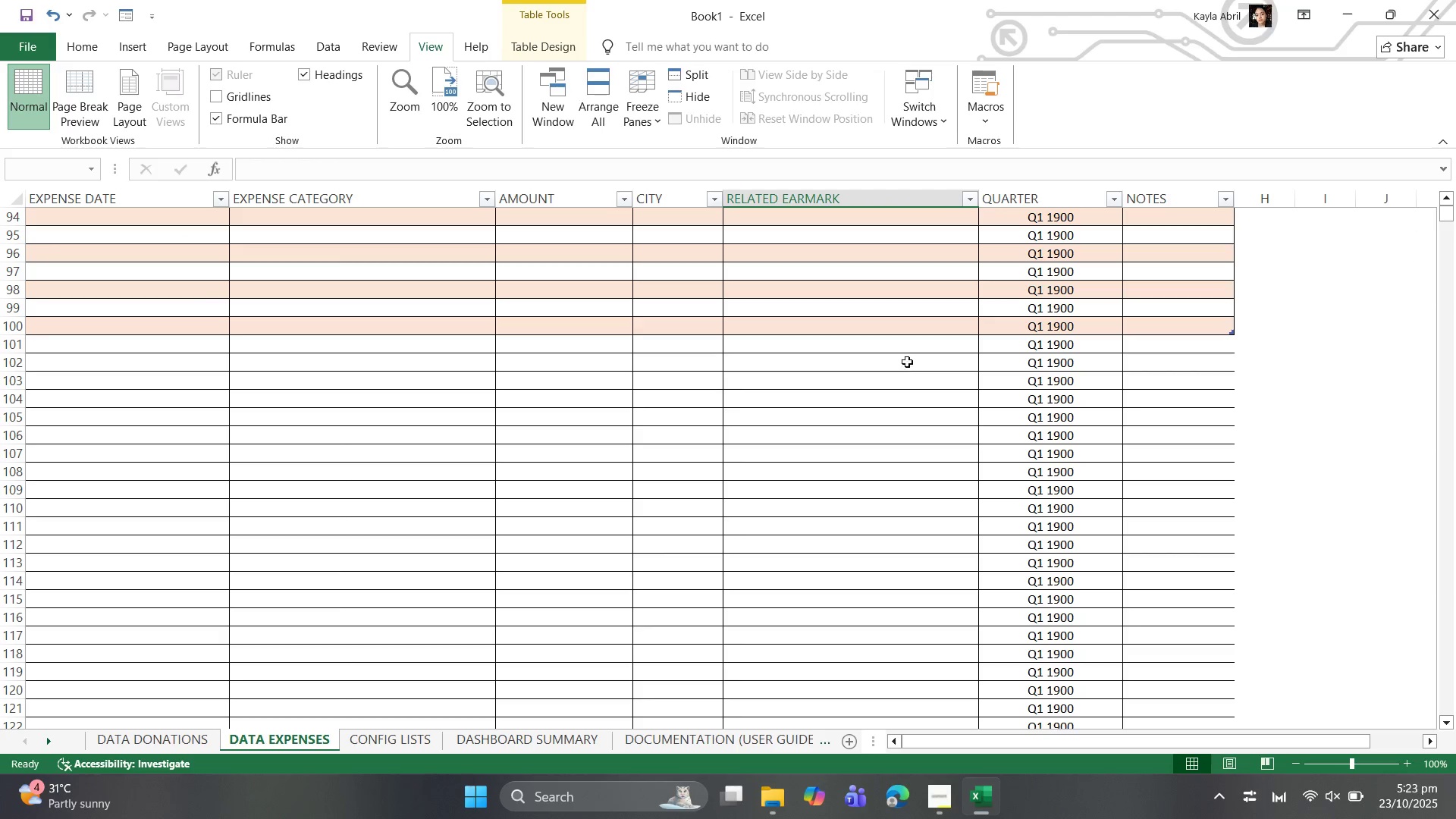 
left_click([889, 351])
 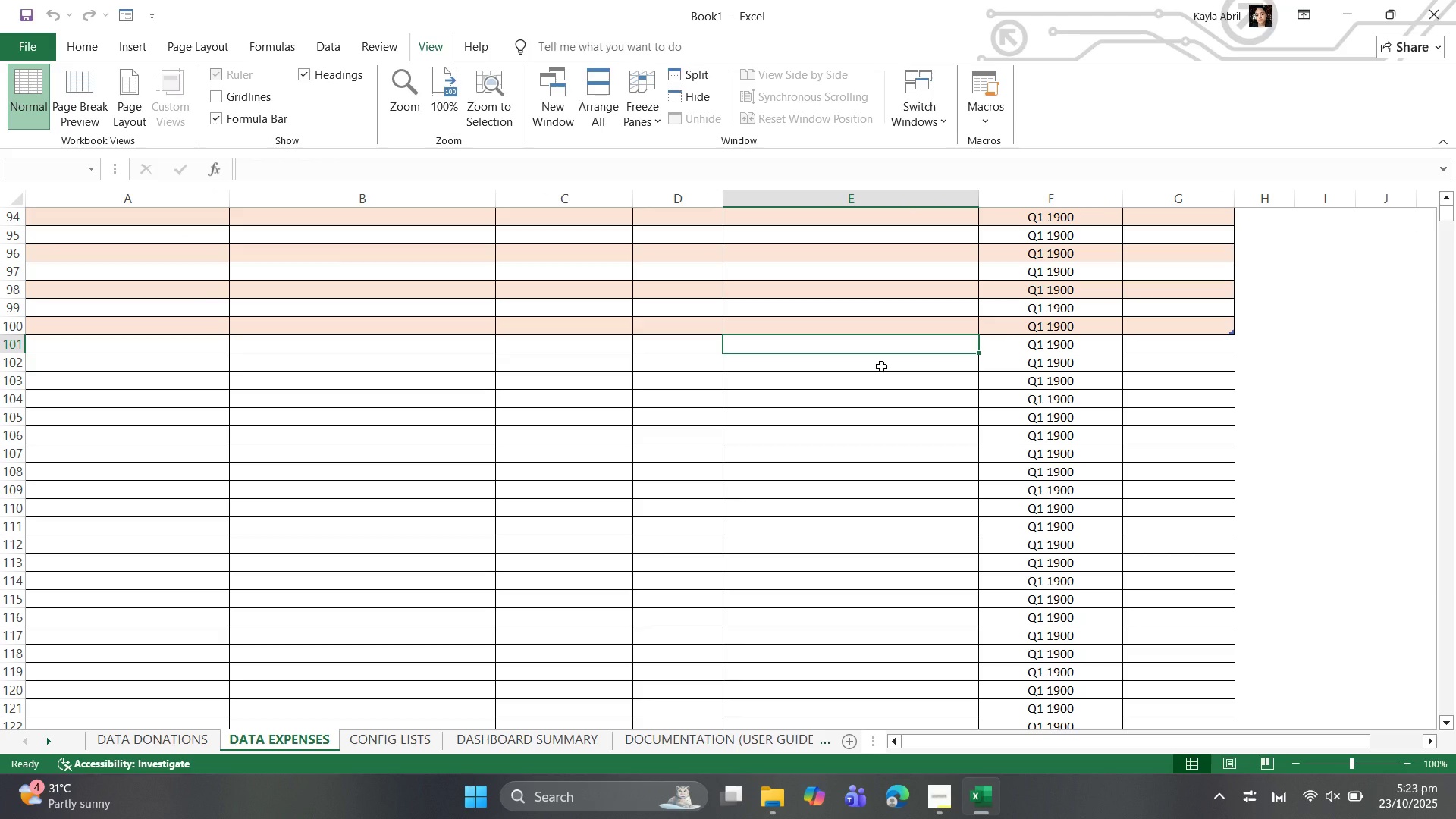 
key(Alt+W)
 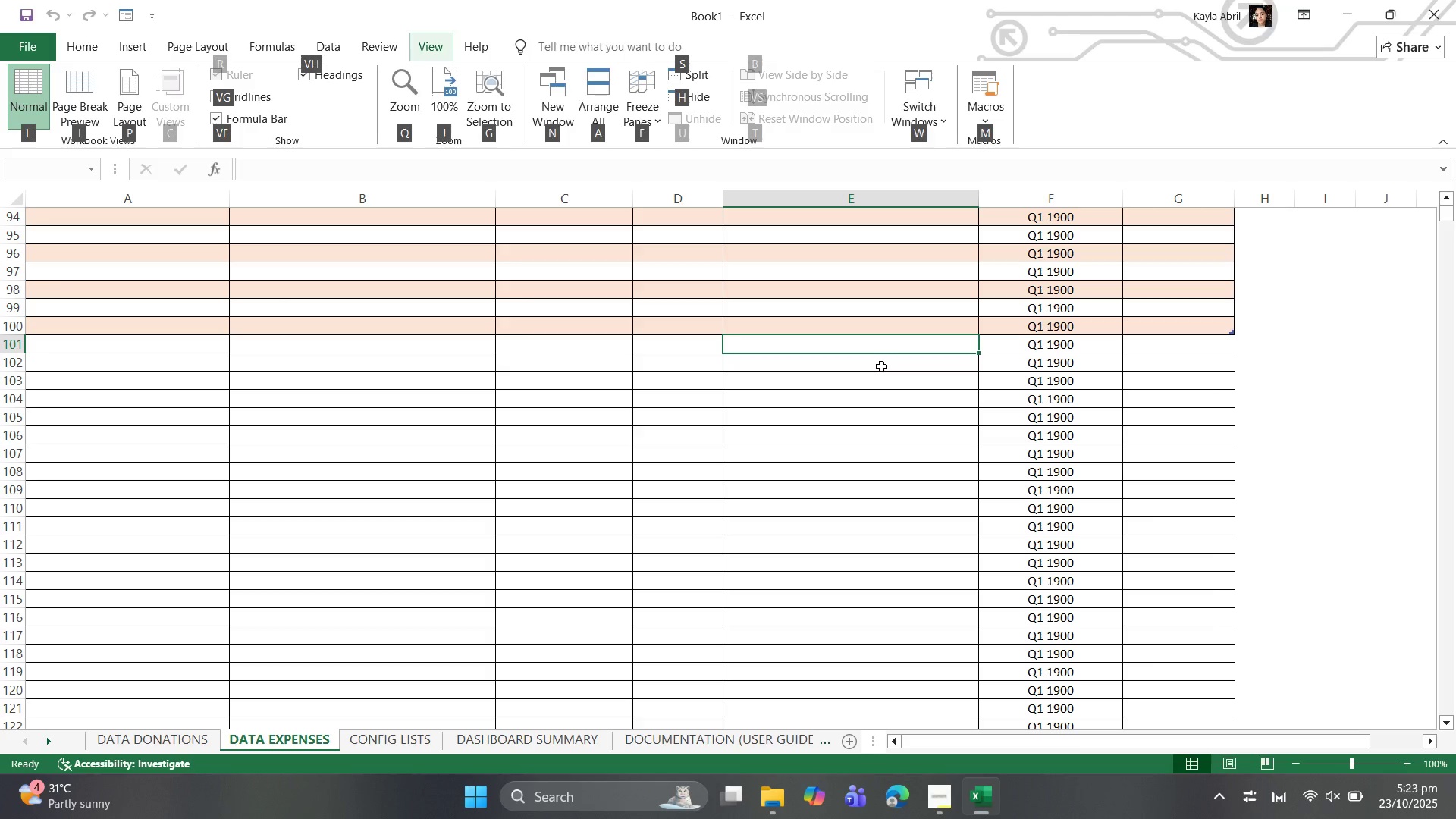 
key(Alt+V)
 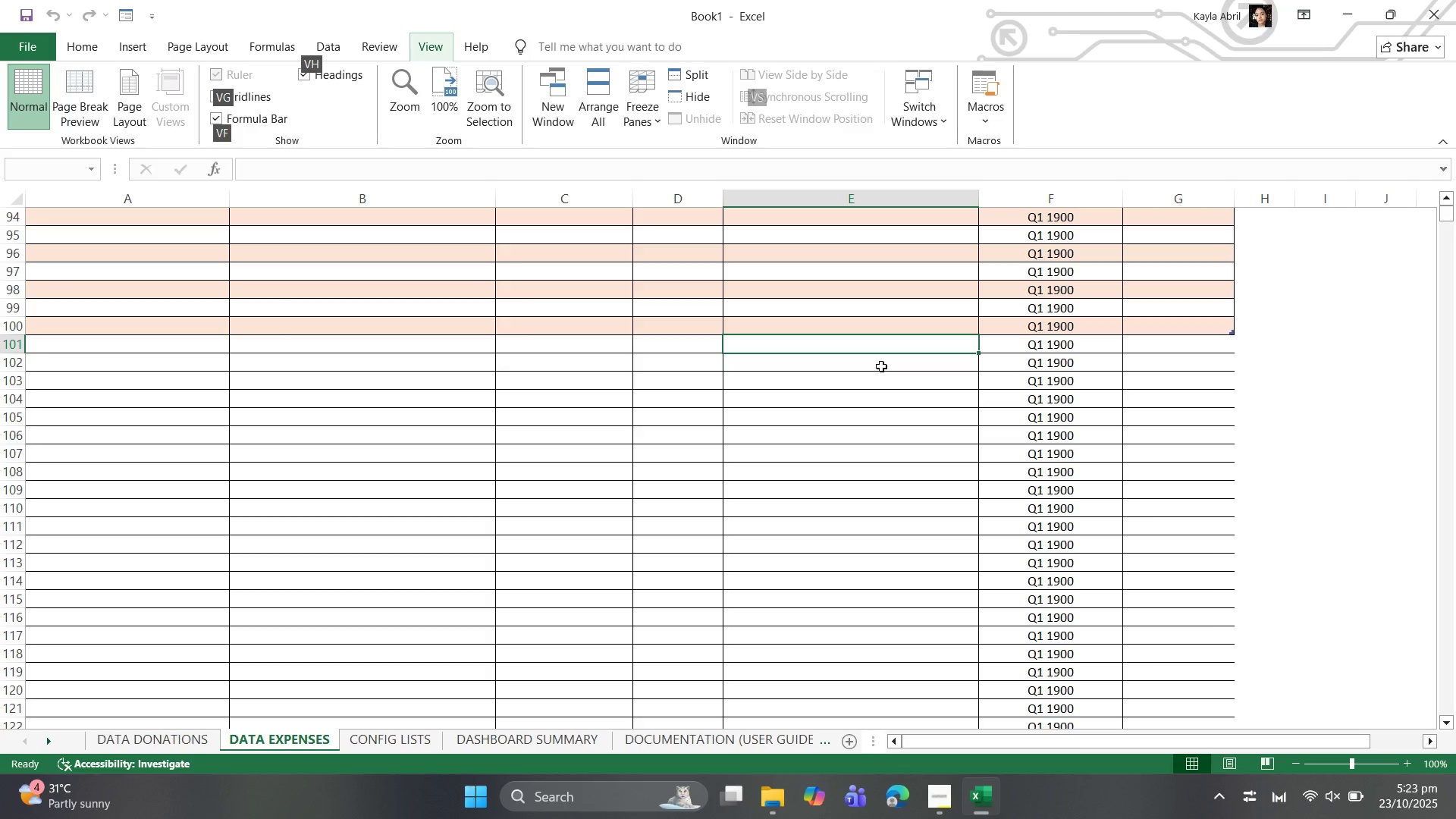 
key(Alt+V)
 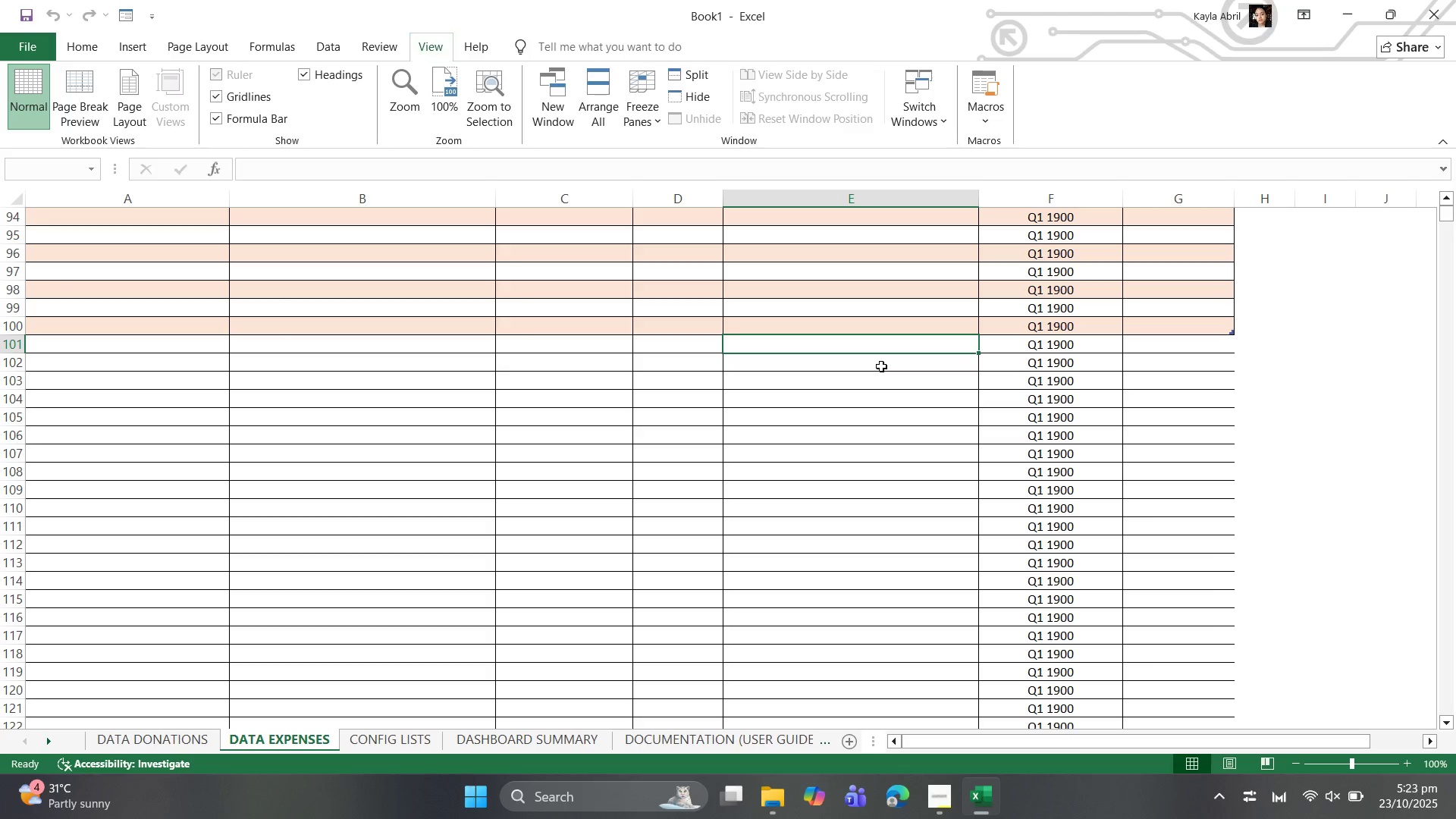 
key(Alt+G)
 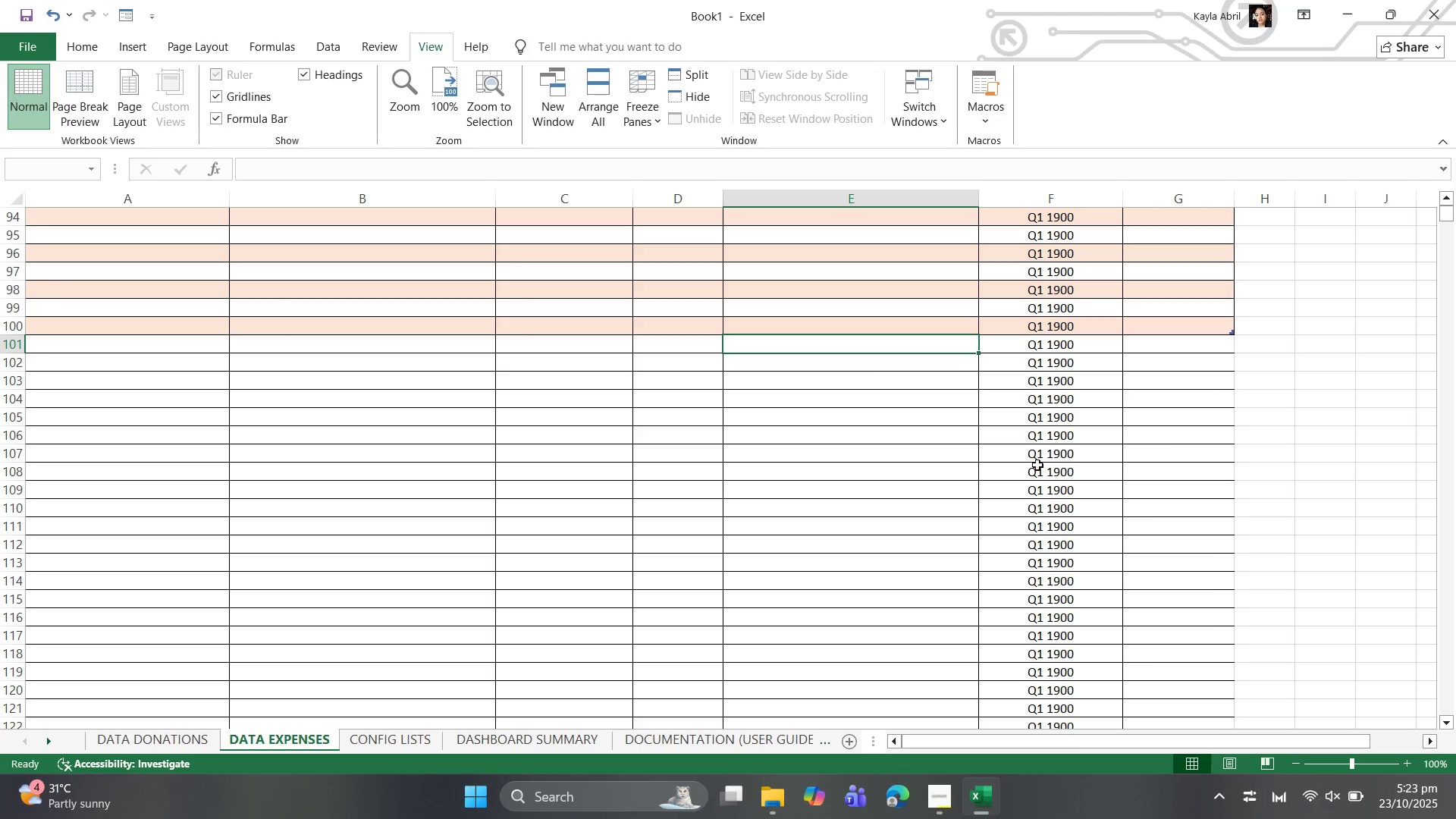 
scroll: coordinate [1135, 350], scroll_direction: up, amount: 50.0
 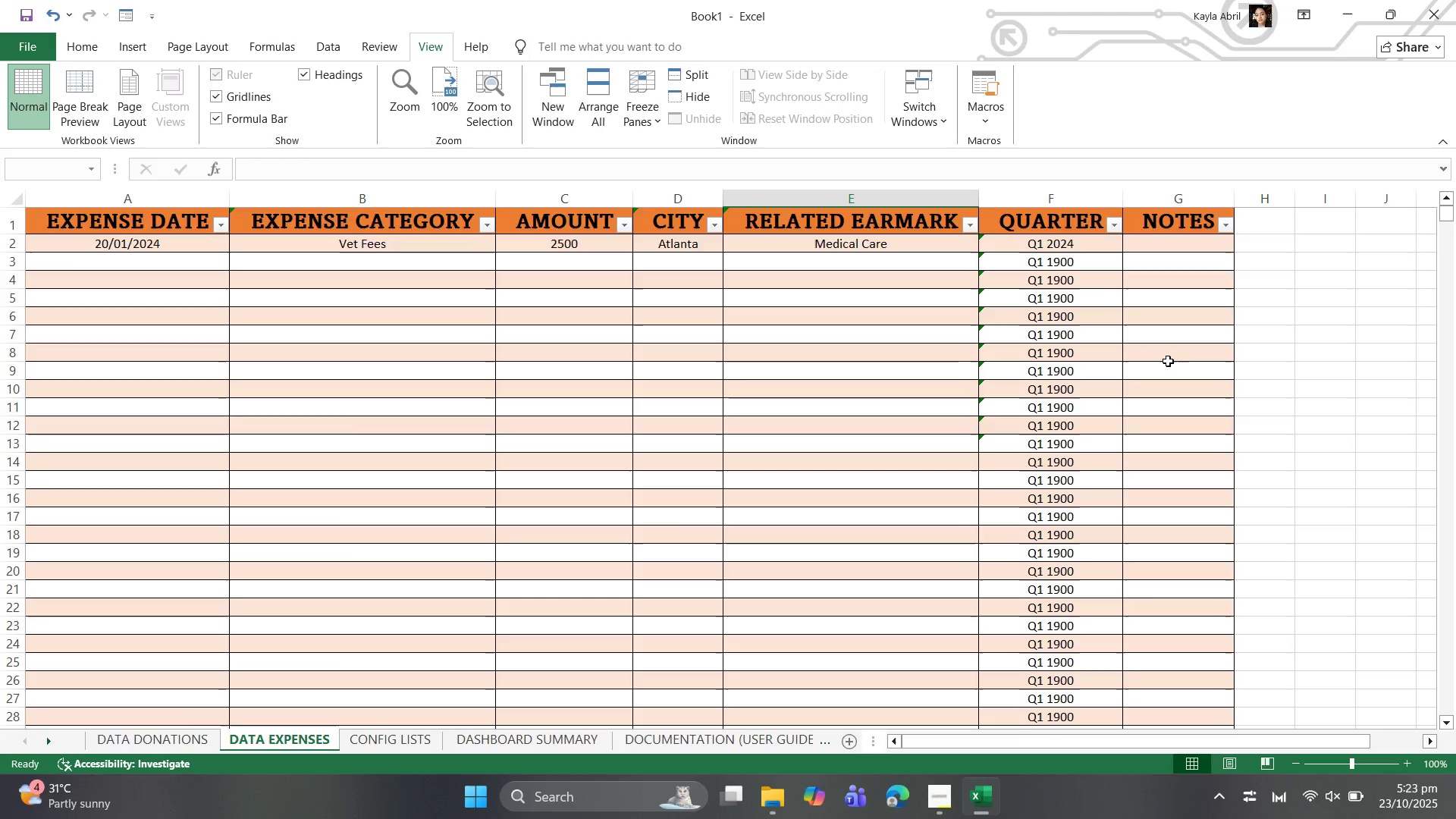 
scroll: coordinate [1177, 369], scroll_direction: down, amount: 2.0
 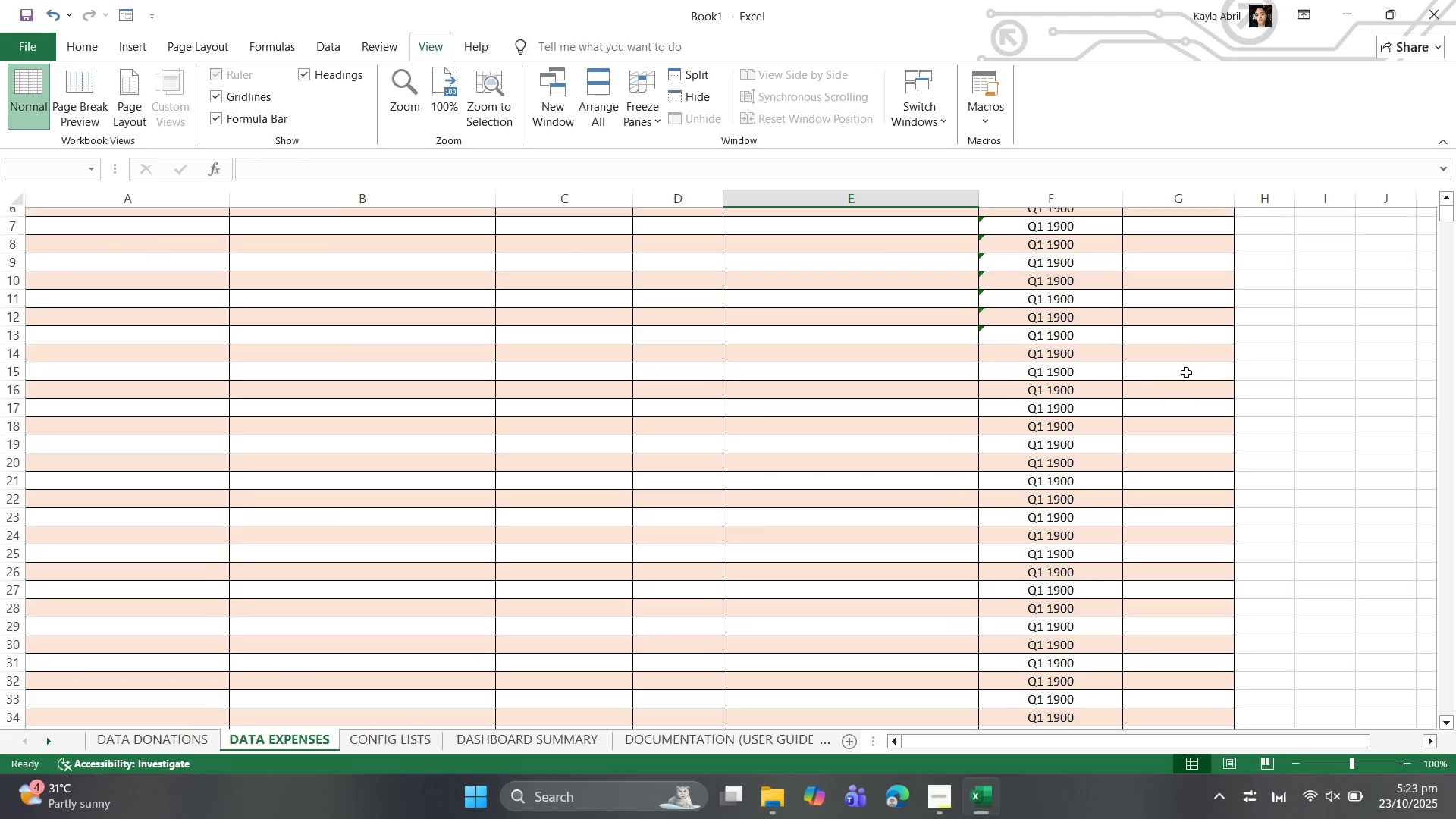 
scroll: coordinate [1188, 366], scroll_direction: up, amount: 7.0
 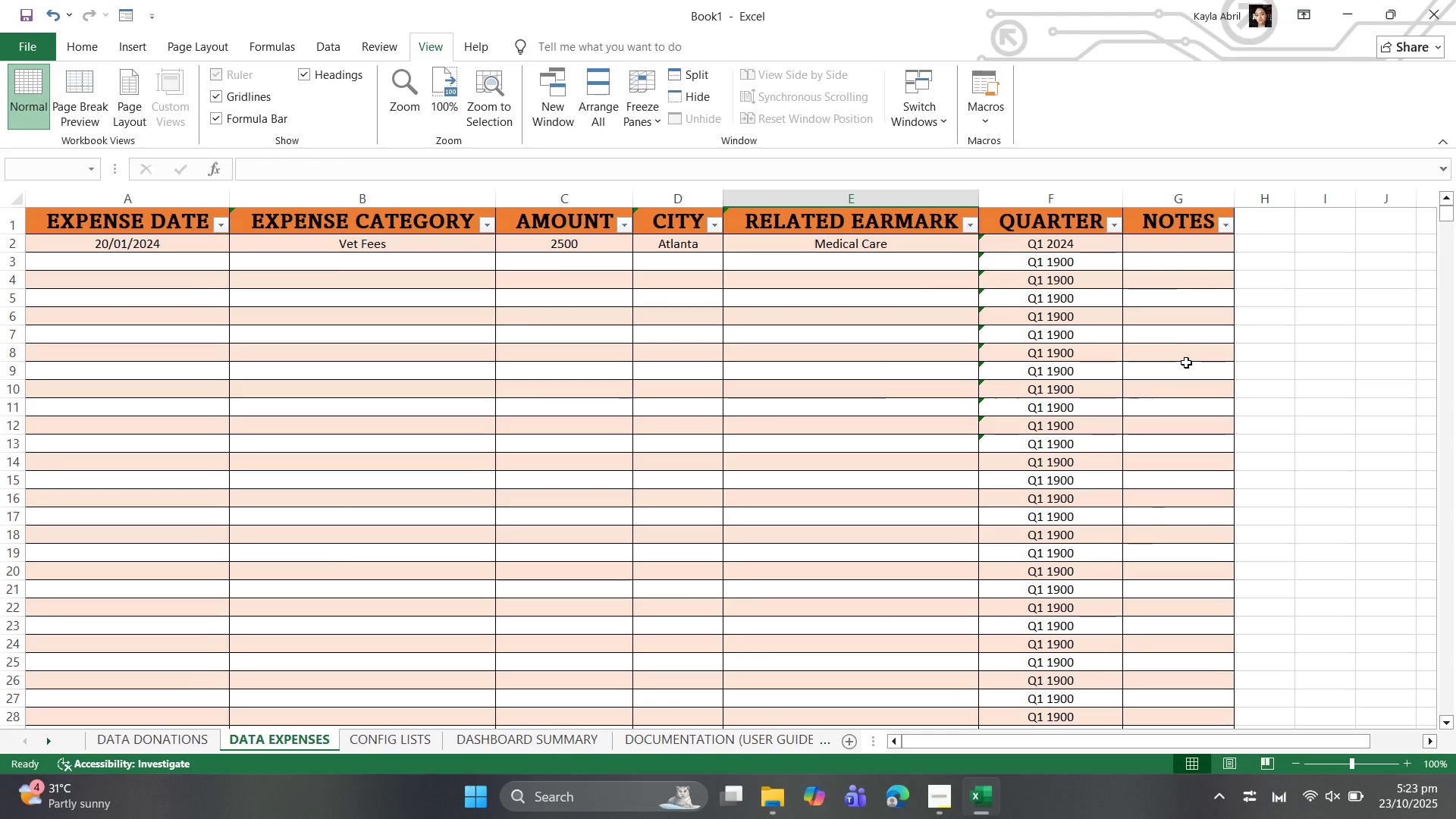 
scroll: coordinate [1157, 443], scroll_direction: down, amount: 33.0
 